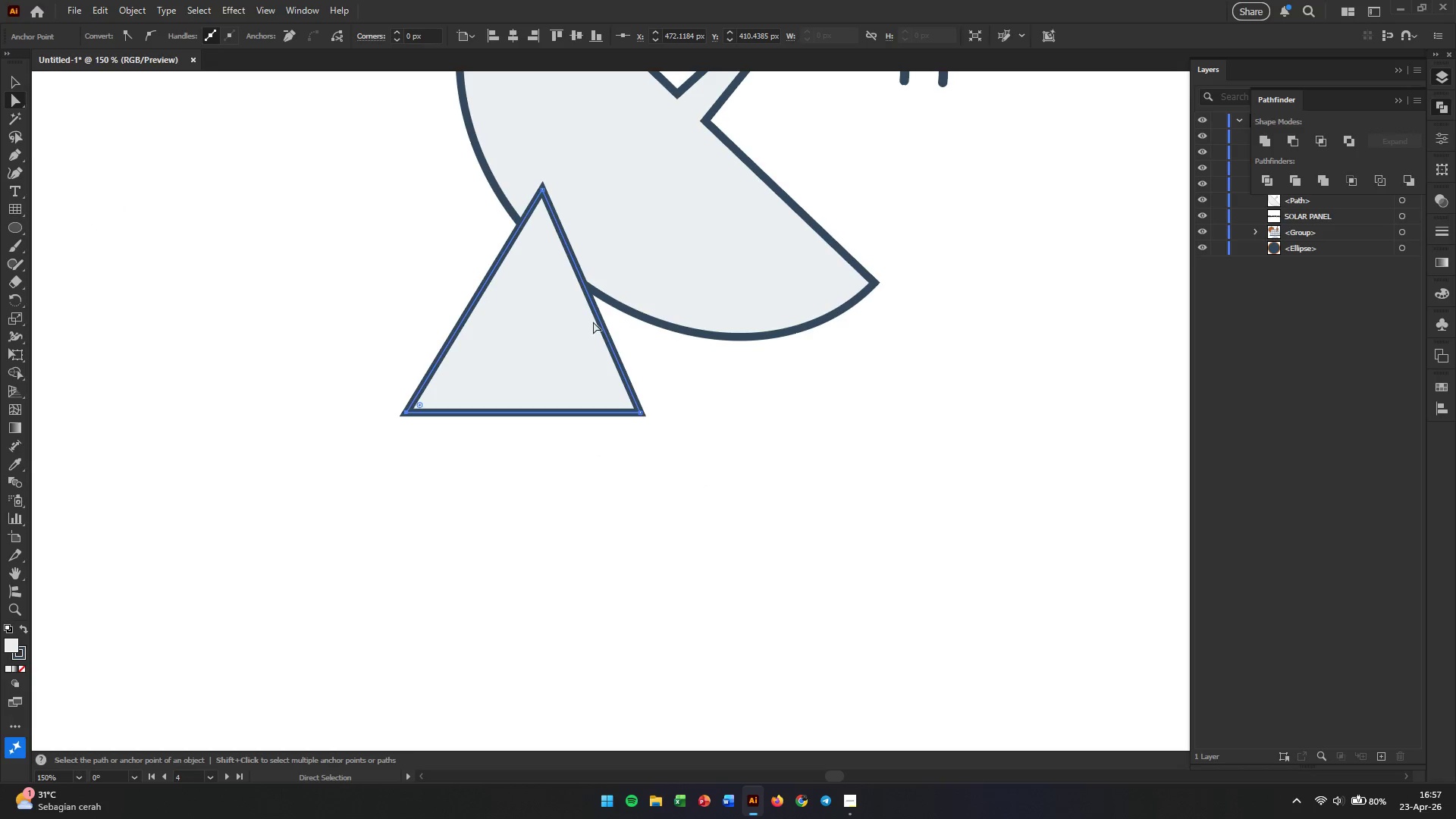 
left_click([647, 370])
 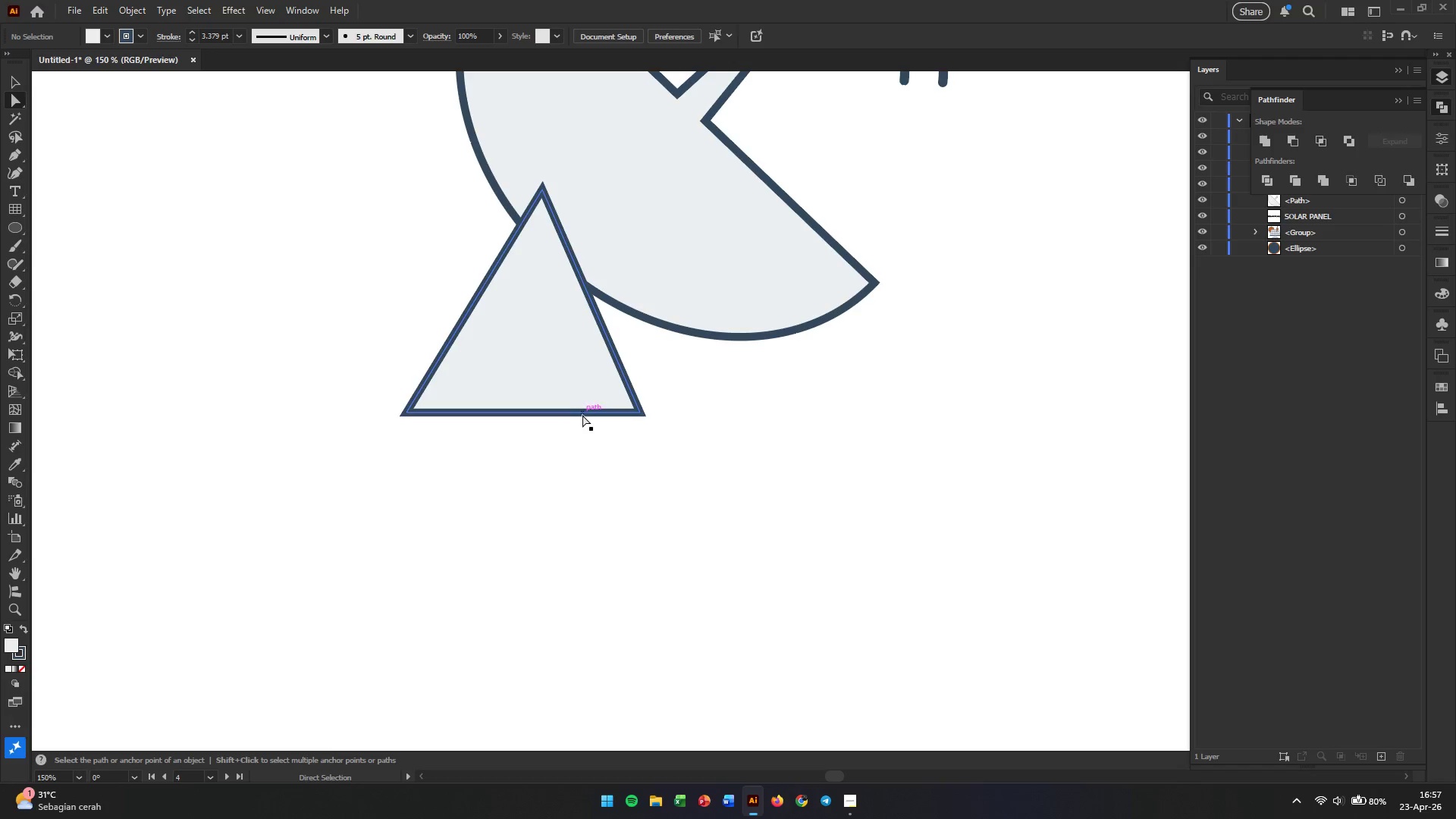 
left_click([573, 415])
 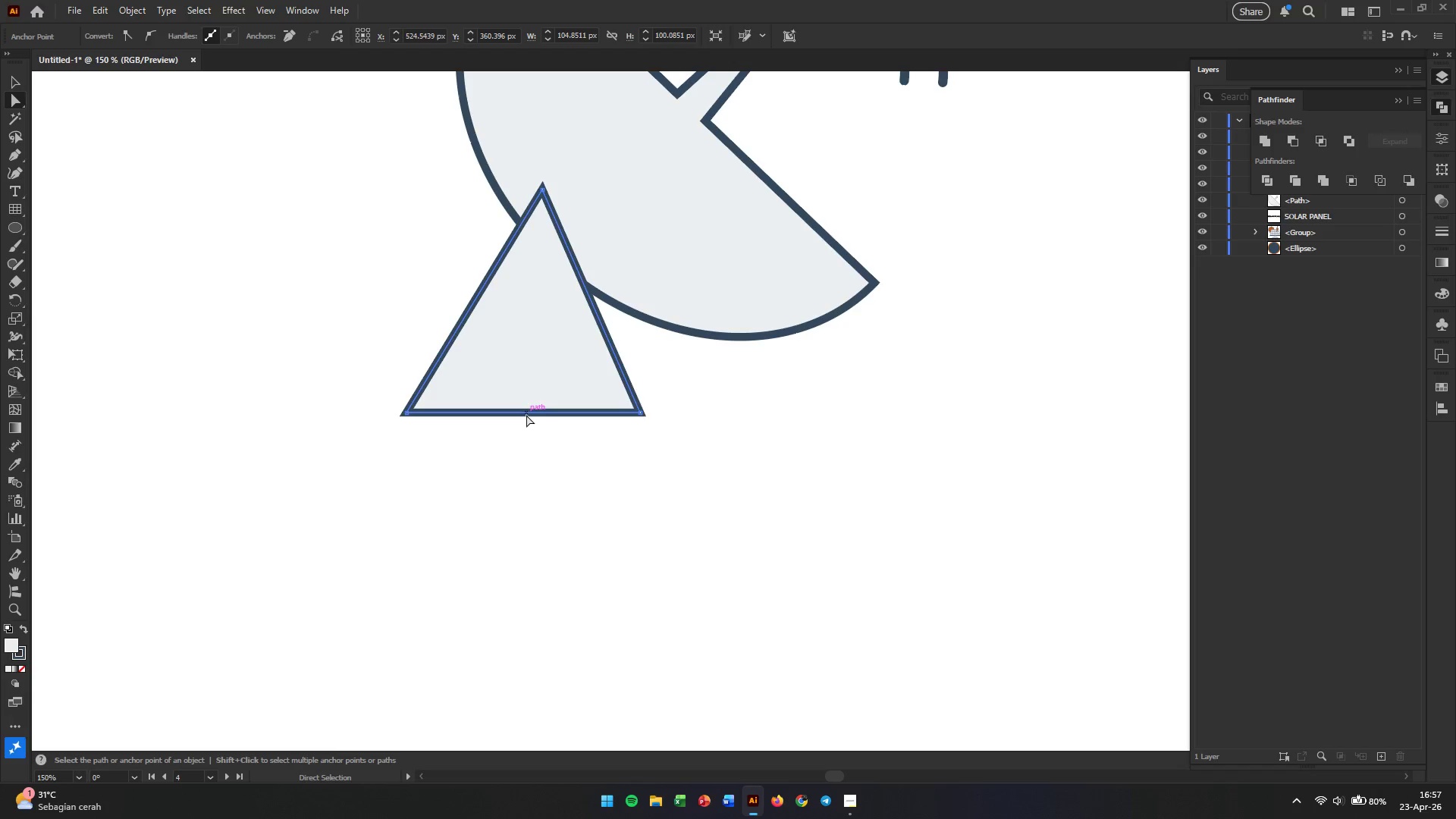 
left_click_drag(start_coordinate=[526, 415], to_coordinate=[526, 451])
 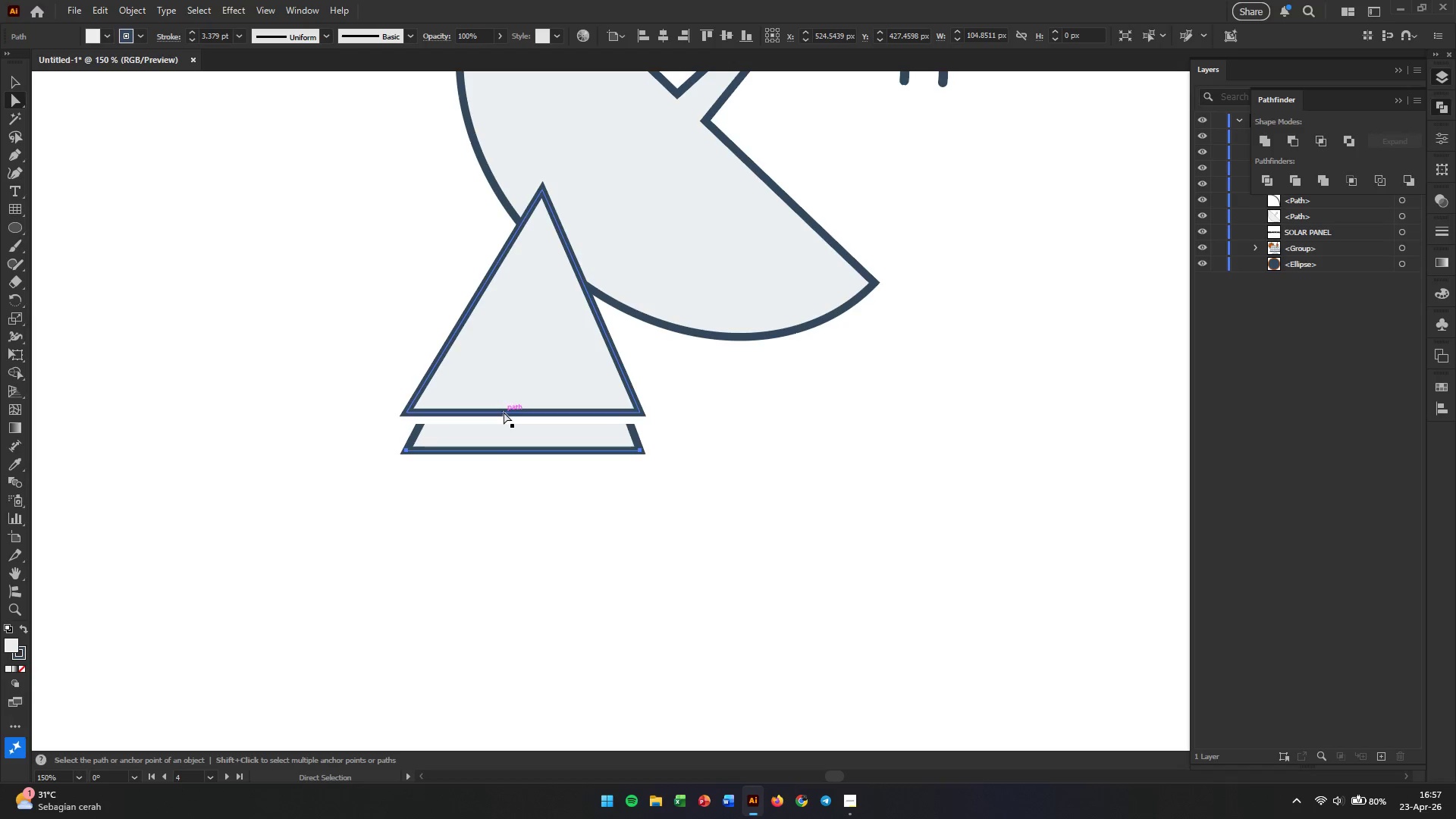 
hold_key(key=AltLeft, duration=1.84)
 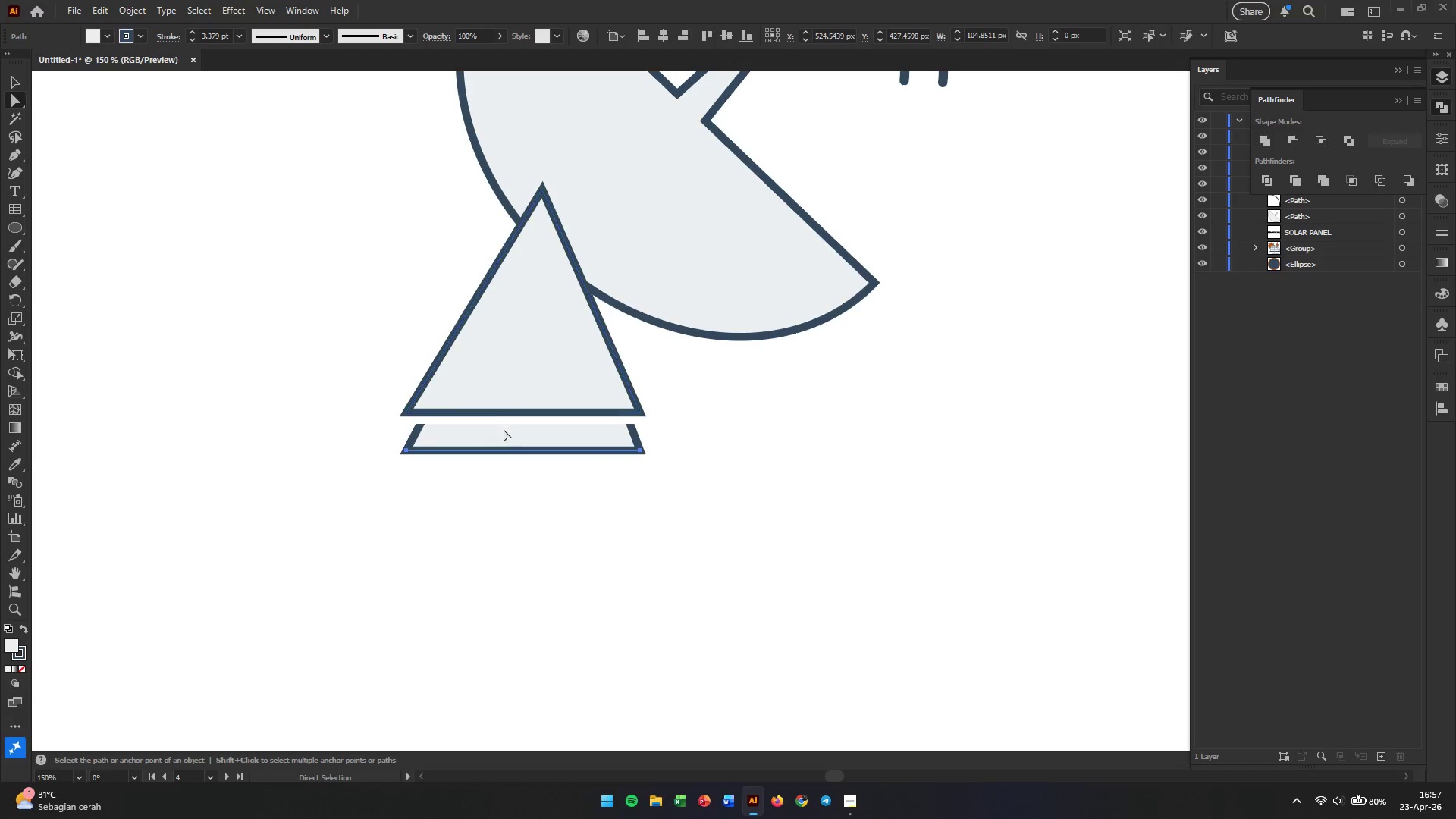 
key(Control+ControlLeft)
 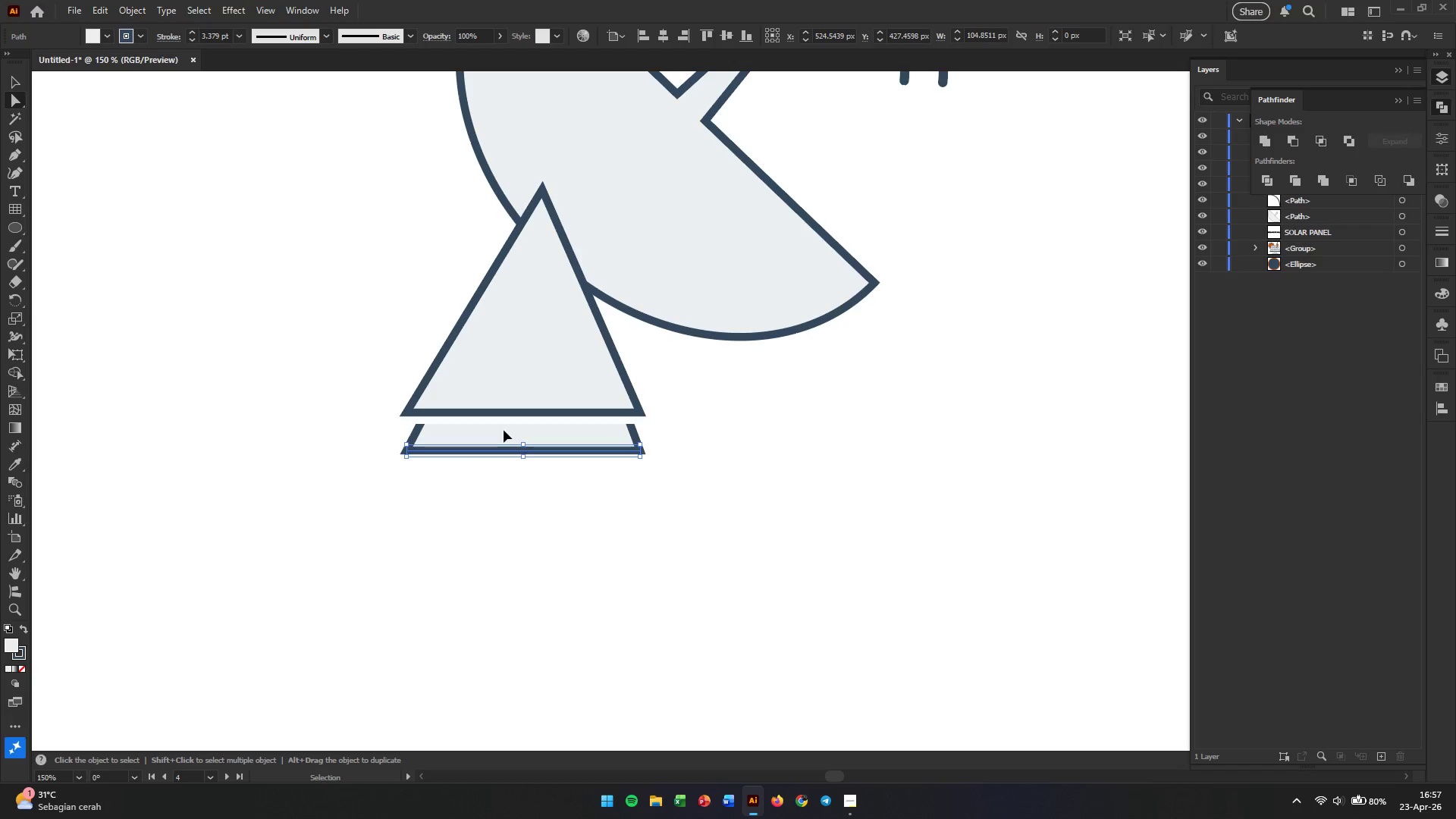 
key(Control+Z)
 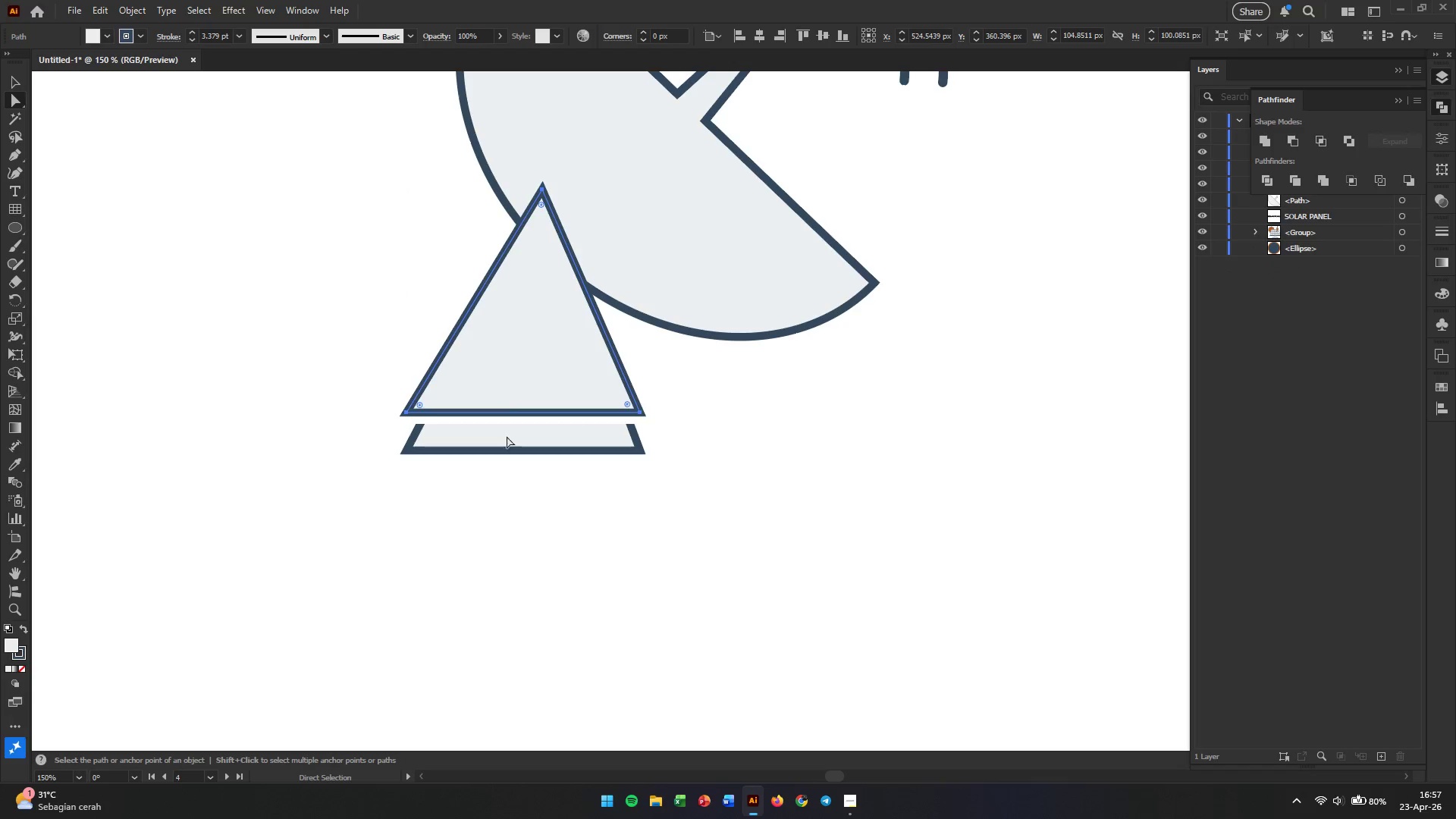 
key(Control+ControlLeft)
 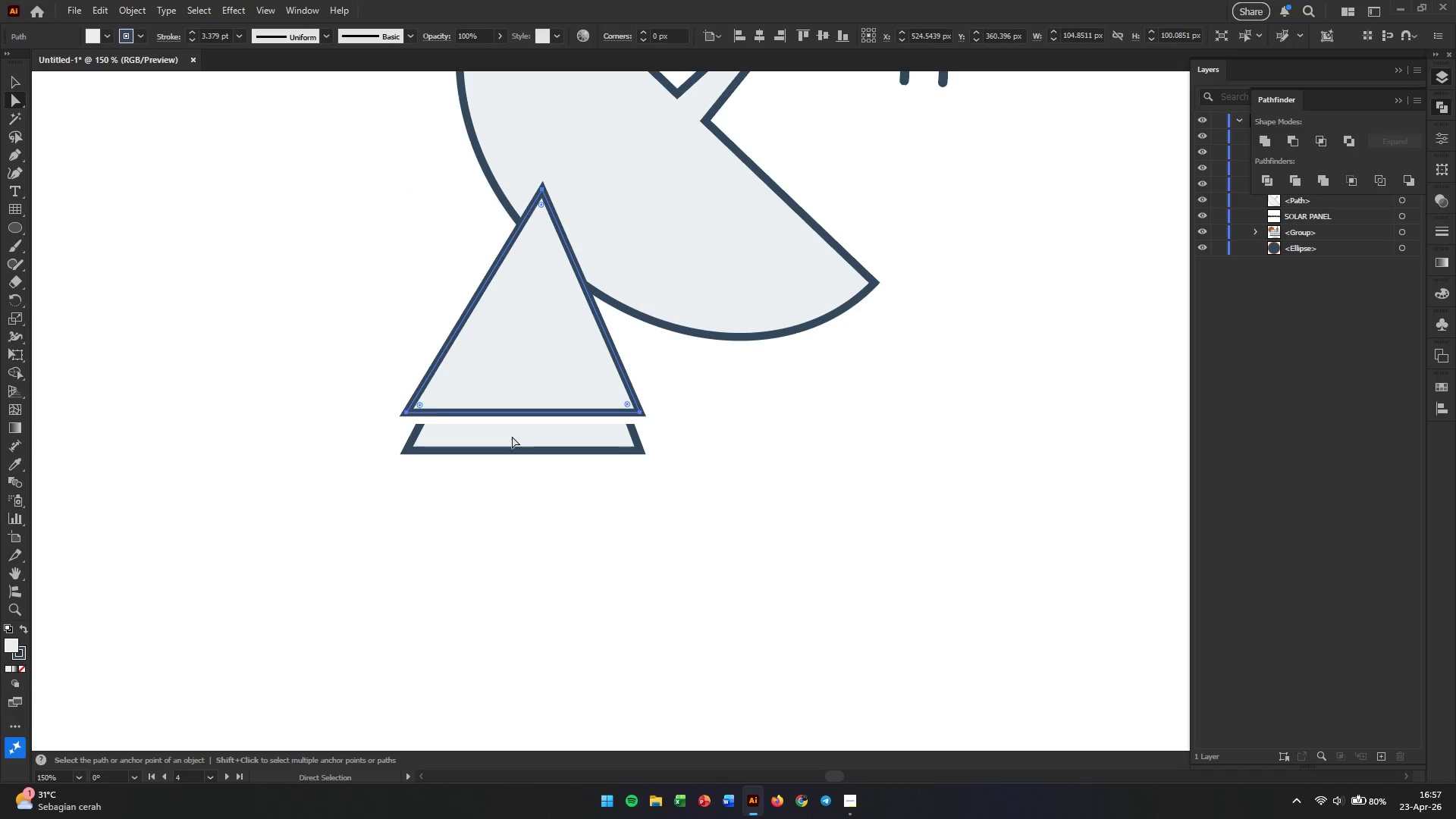 
key(Control+Z)
 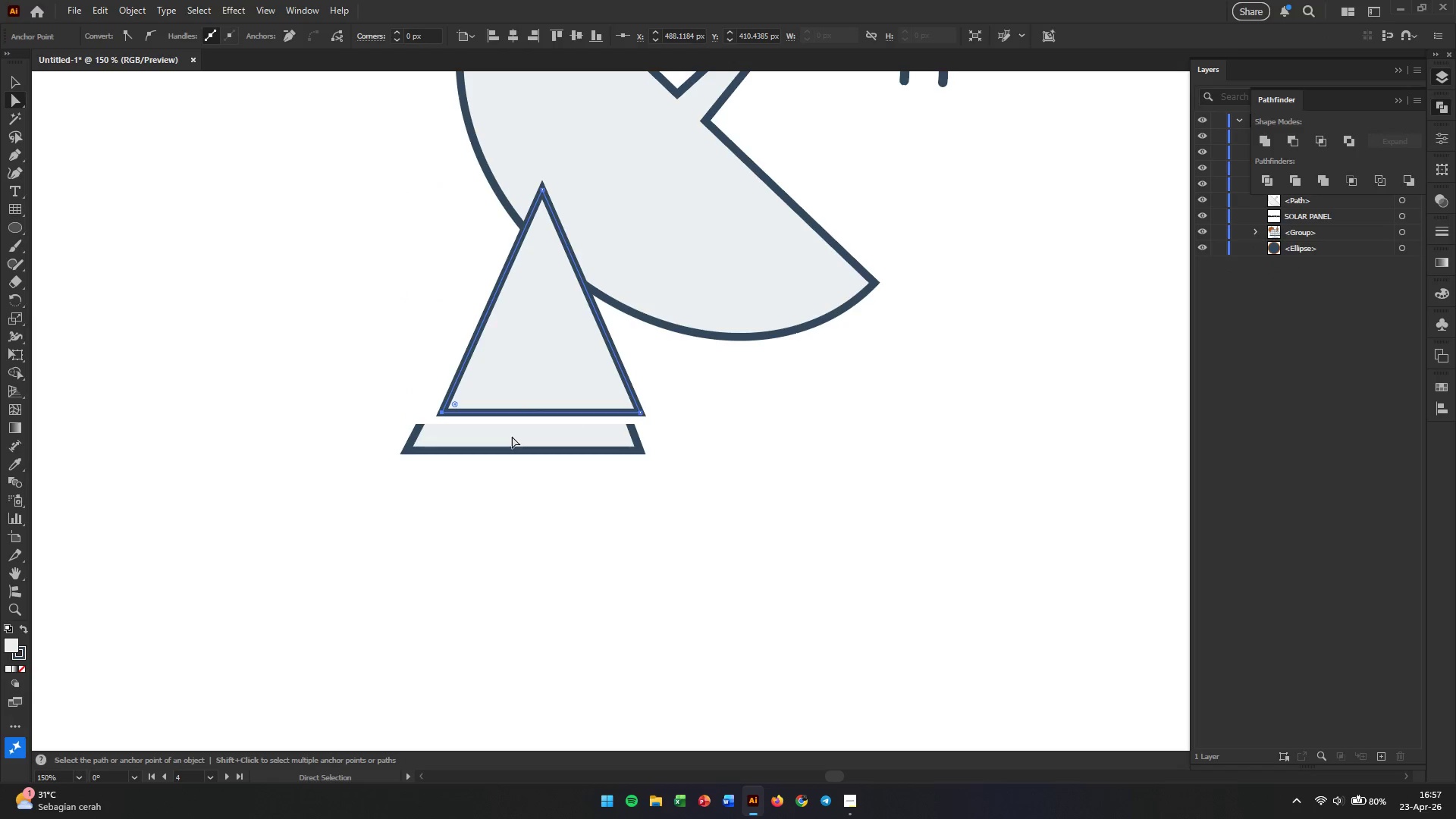 
key(Control+Z)
 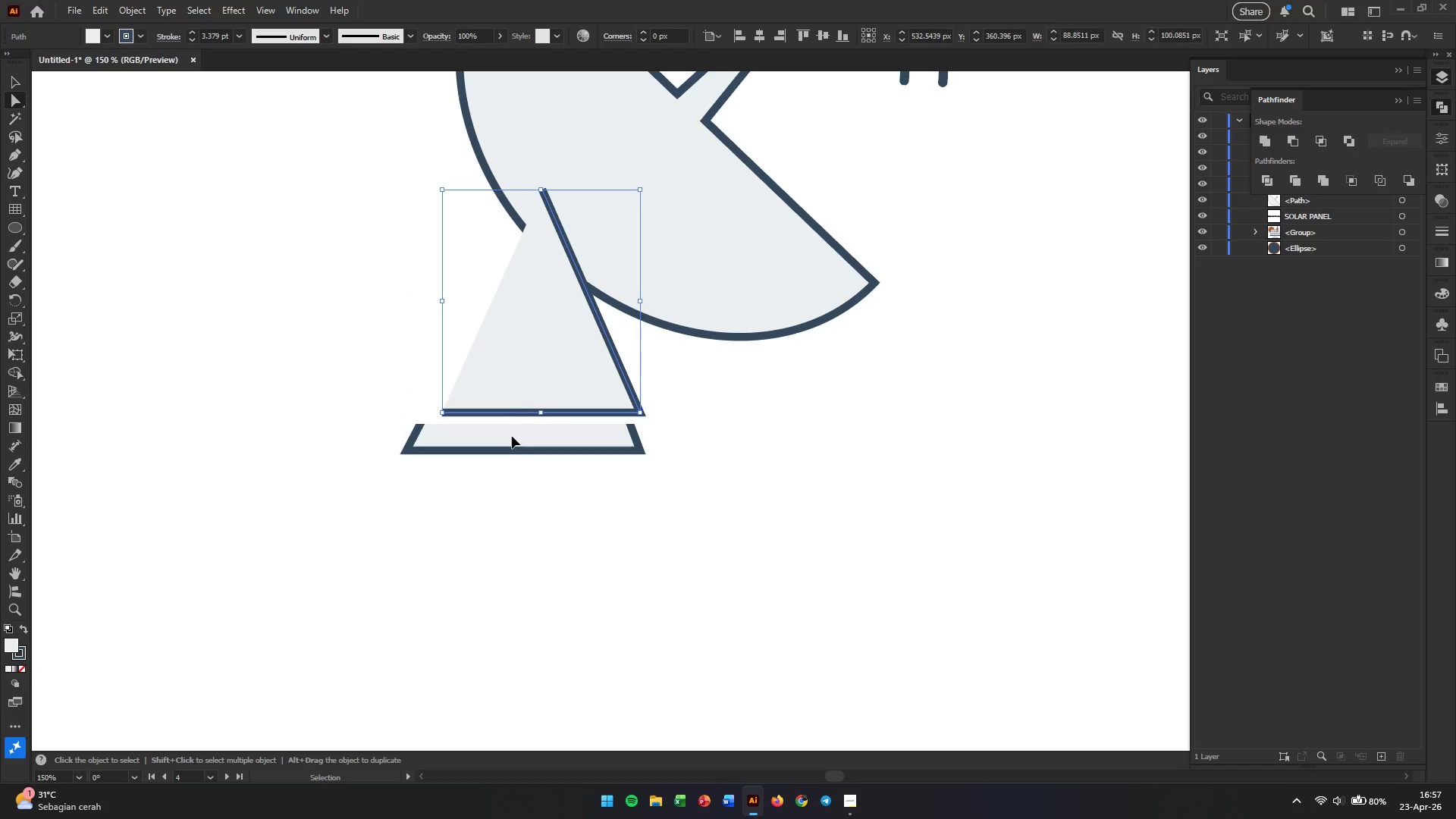 
key(Control+Z)
 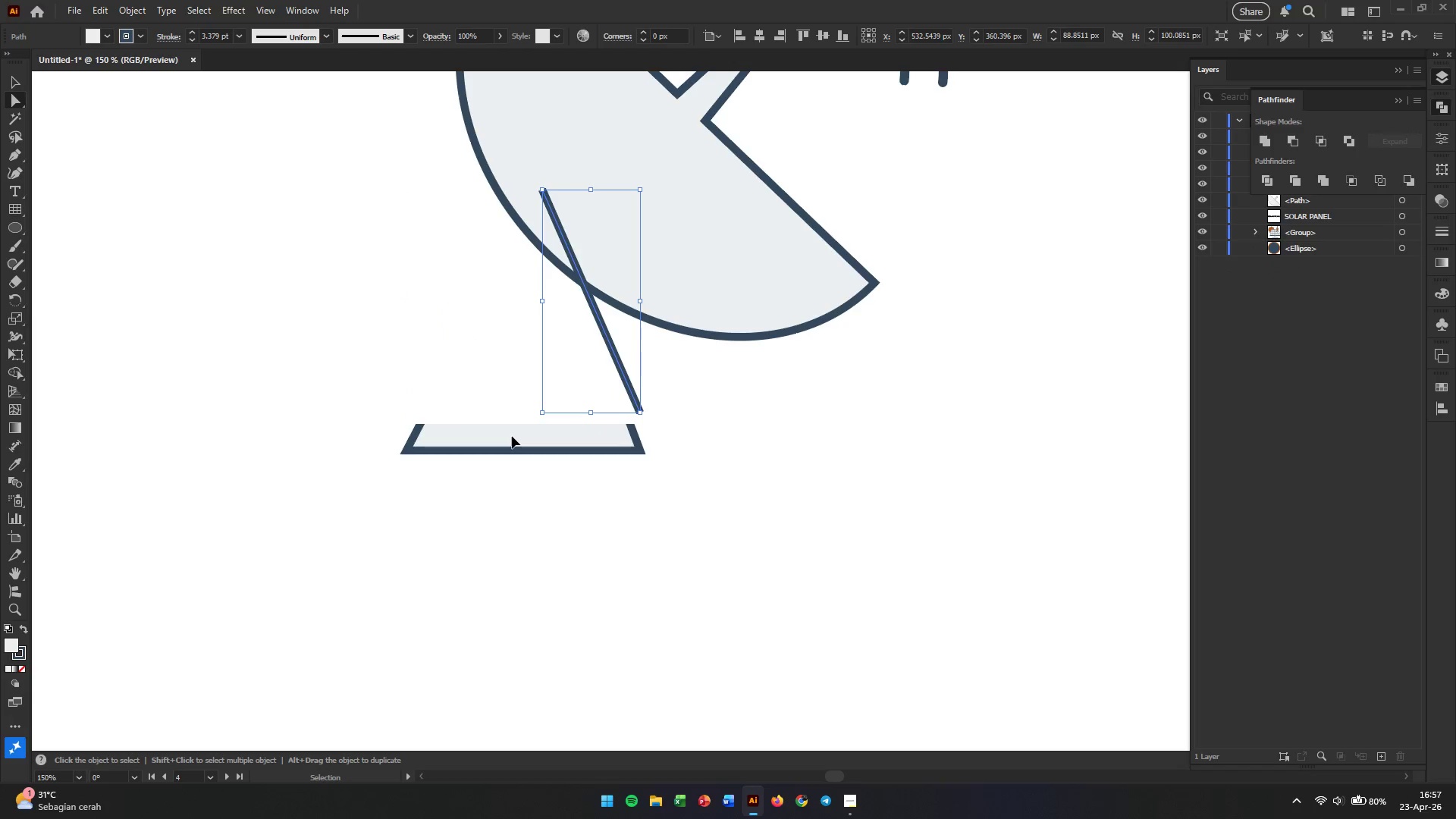 
key(Control+Z)
 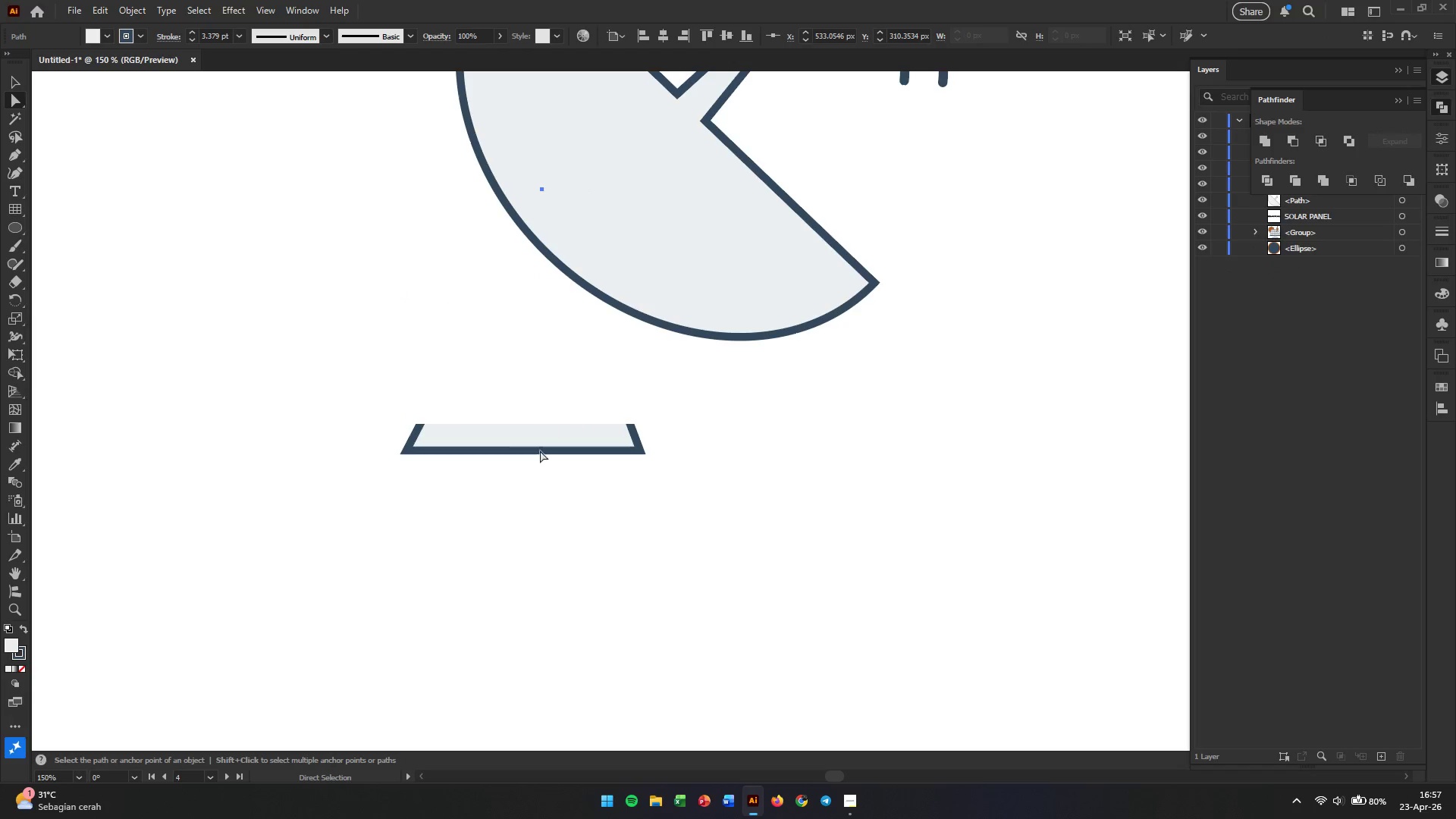 
left_click([543, 438])
 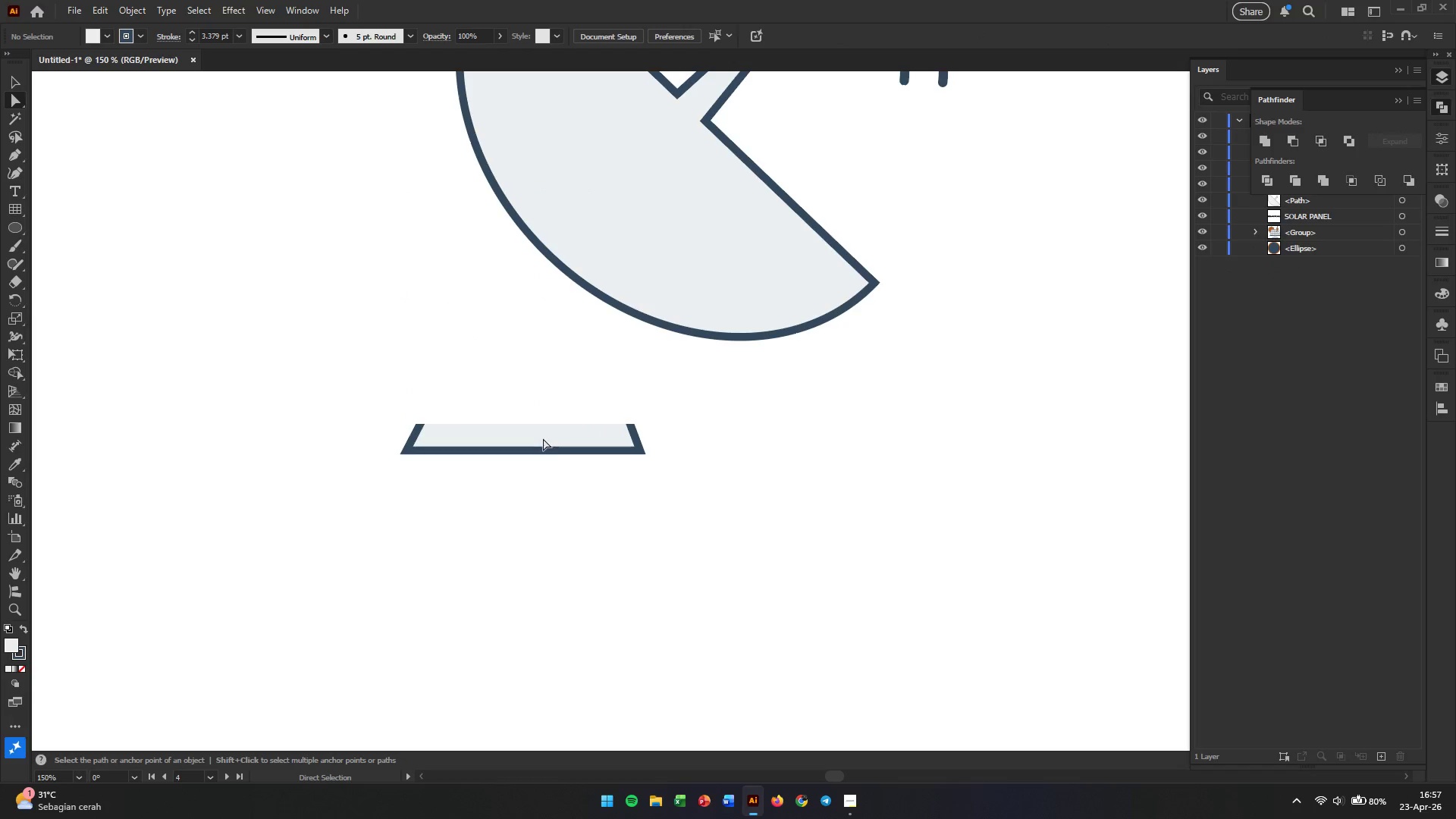 
key(Control+Shift+Z)
 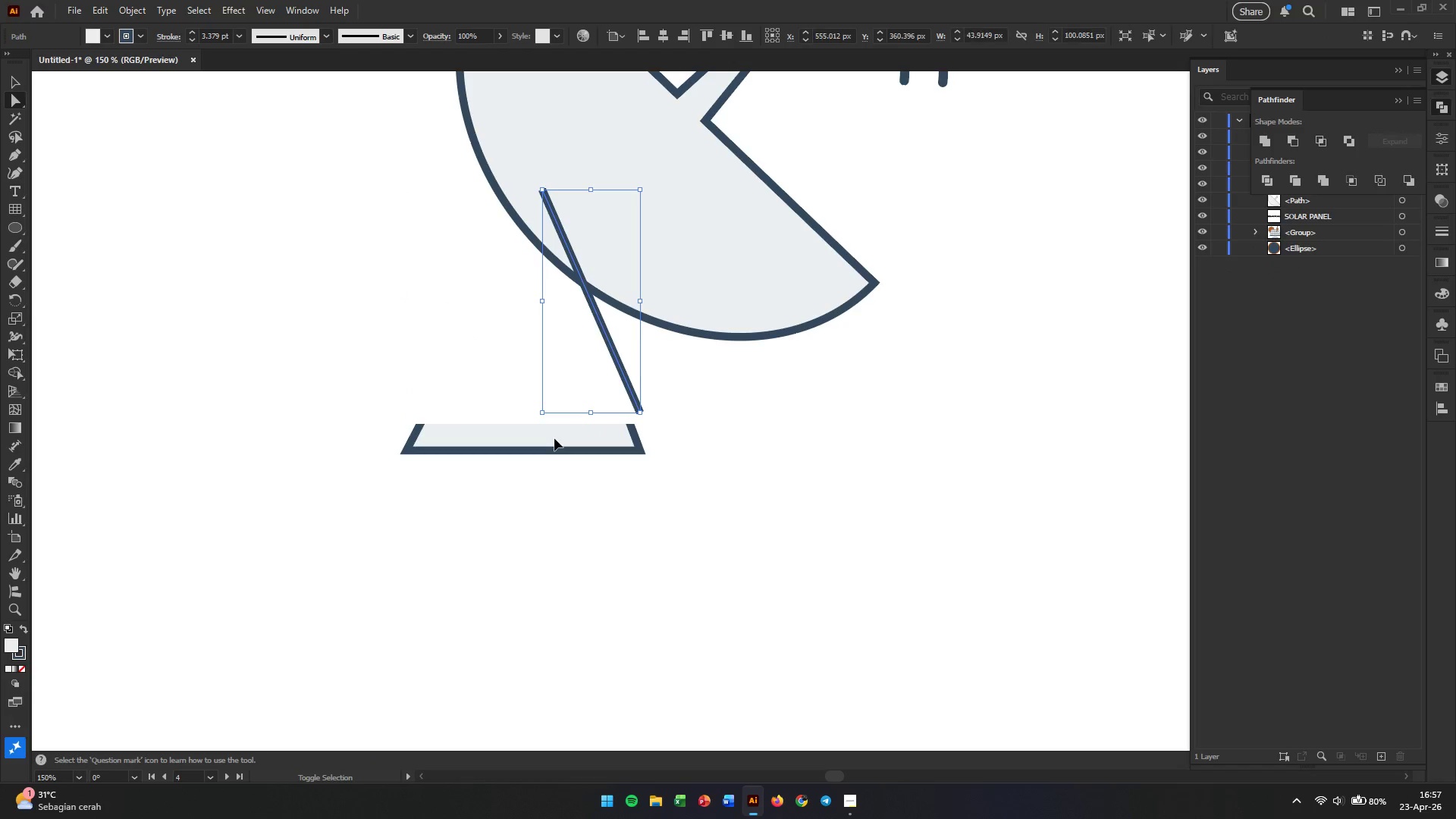 
key(Control+Shift+Z)
 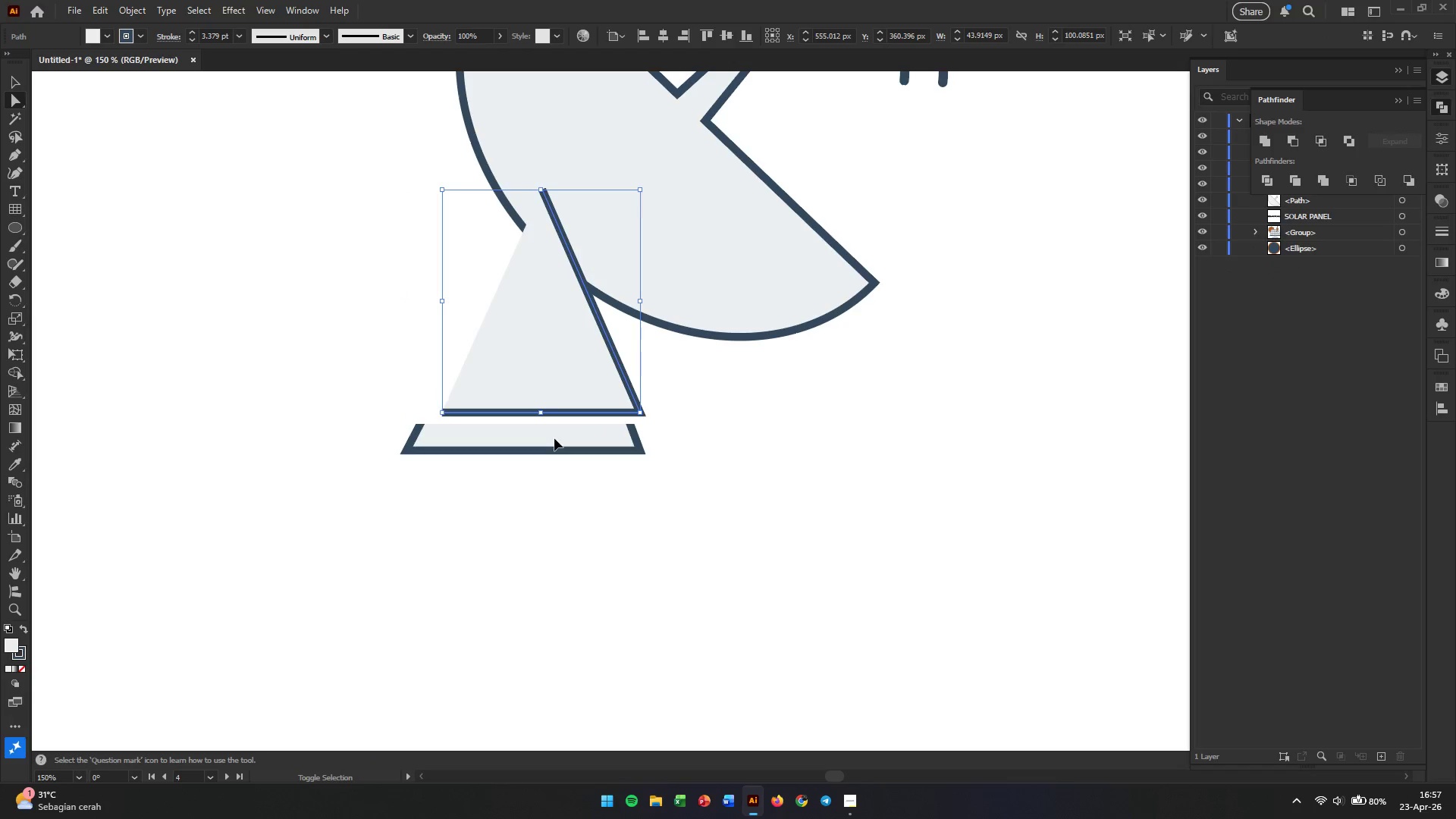 
key(Control+Shift+Z)
 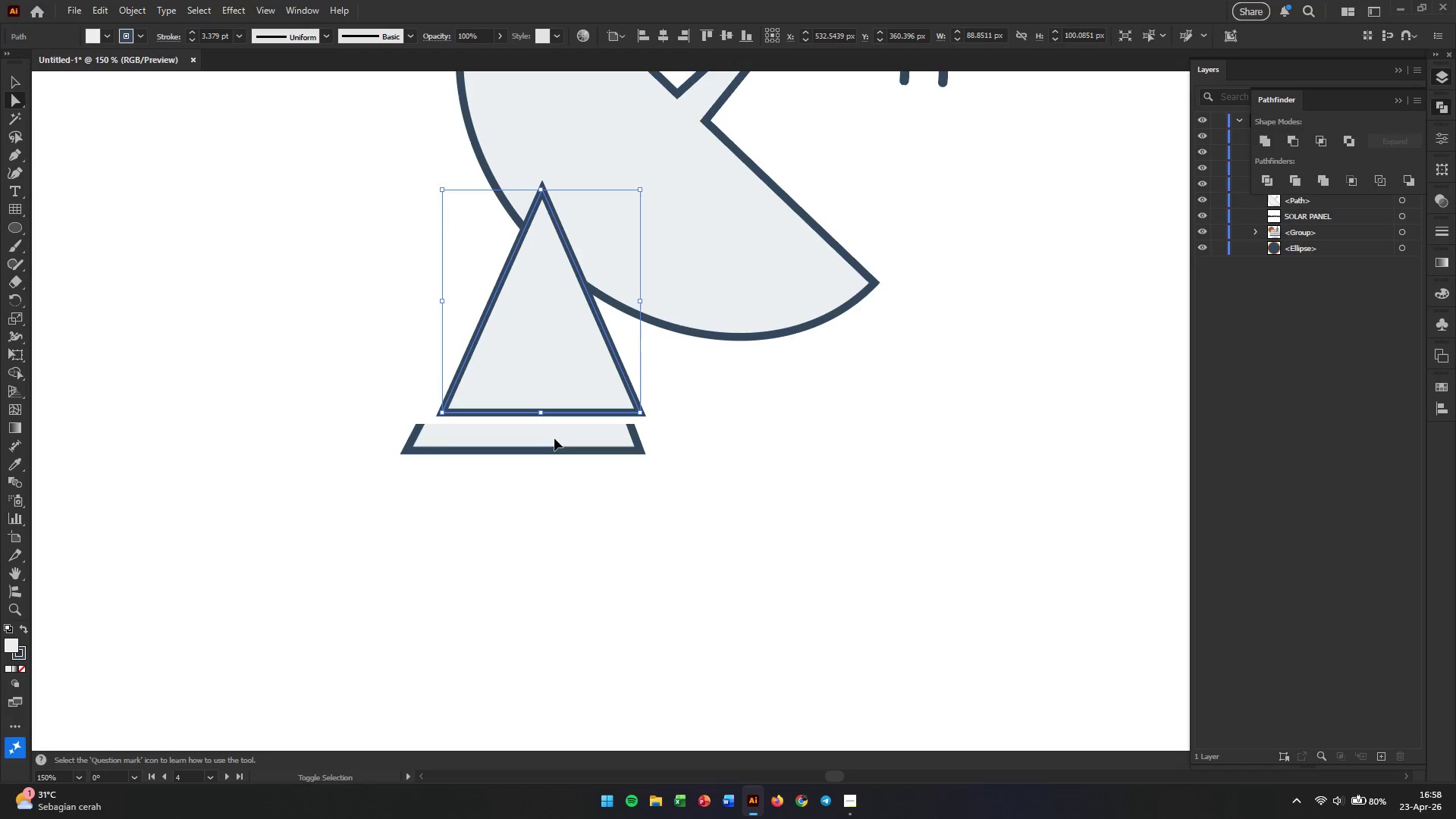 
left_click_drag(start_coordinate=[554, 438], to_coordinate=[554, 460])
 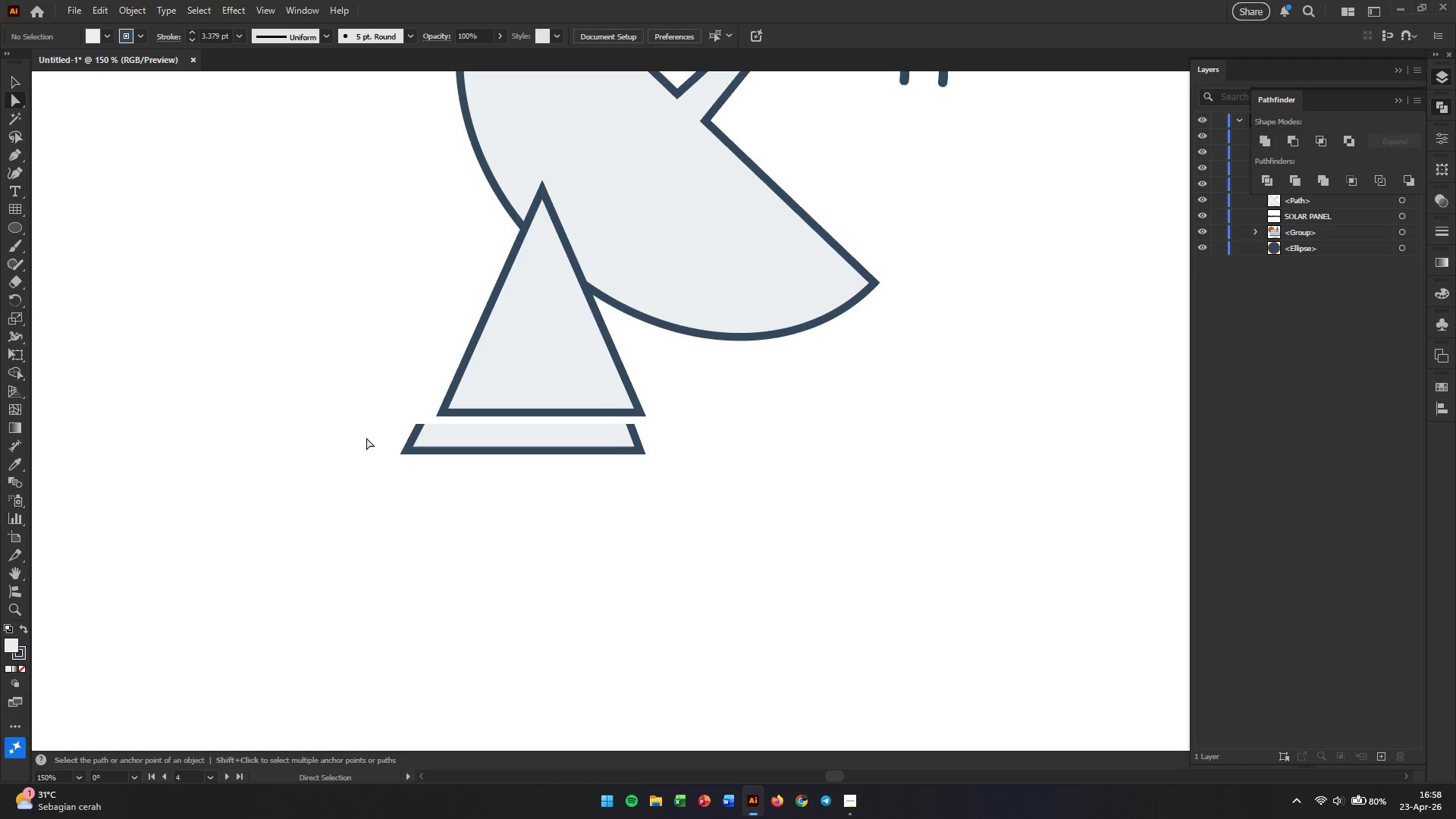 
scroll: coordinate [554, 438], scroll_direction: none, amount: 0.0
 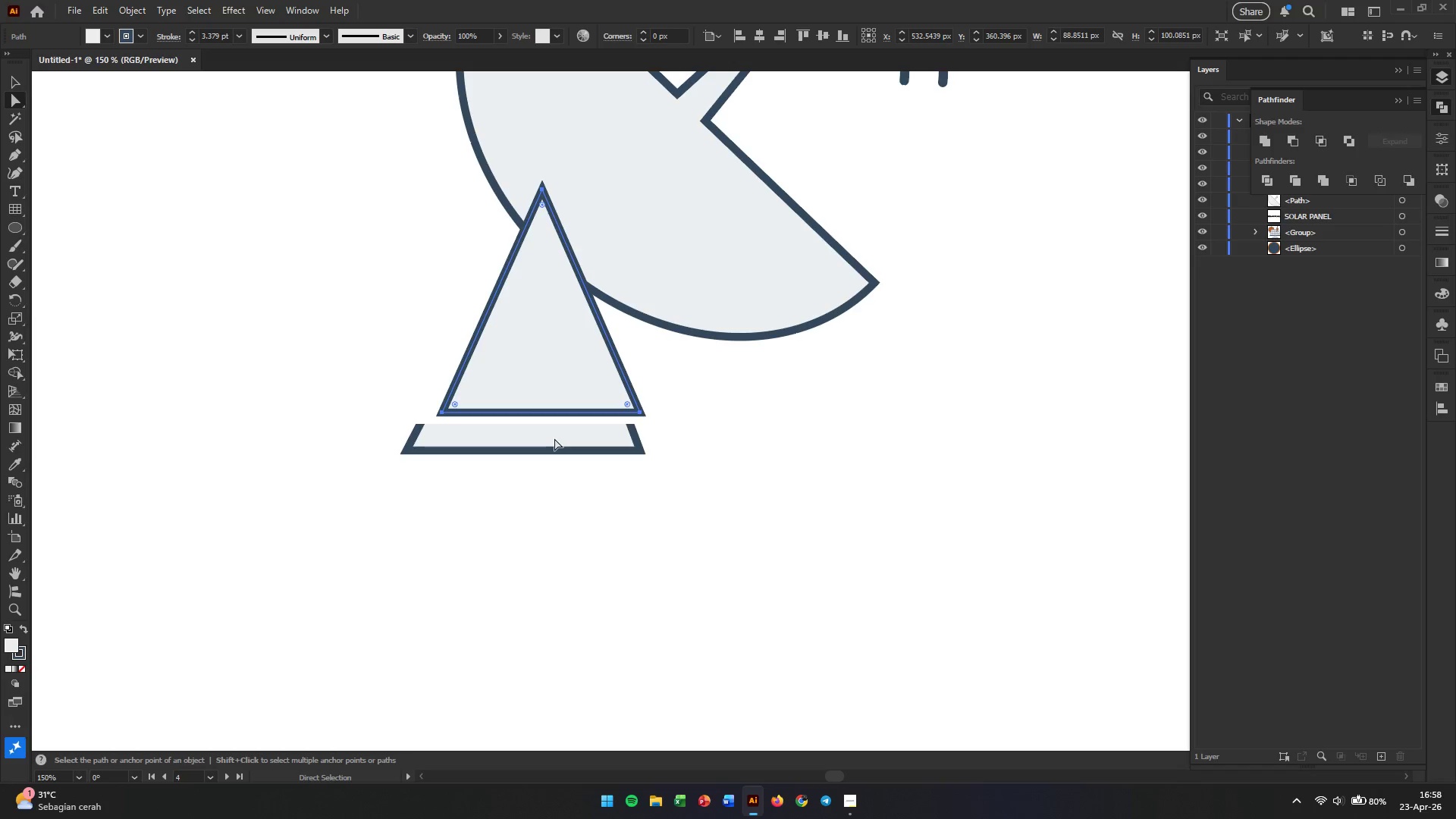 
left_click_drag(start_coordinate=[366, 438], to_coordinate=[770, 514])
 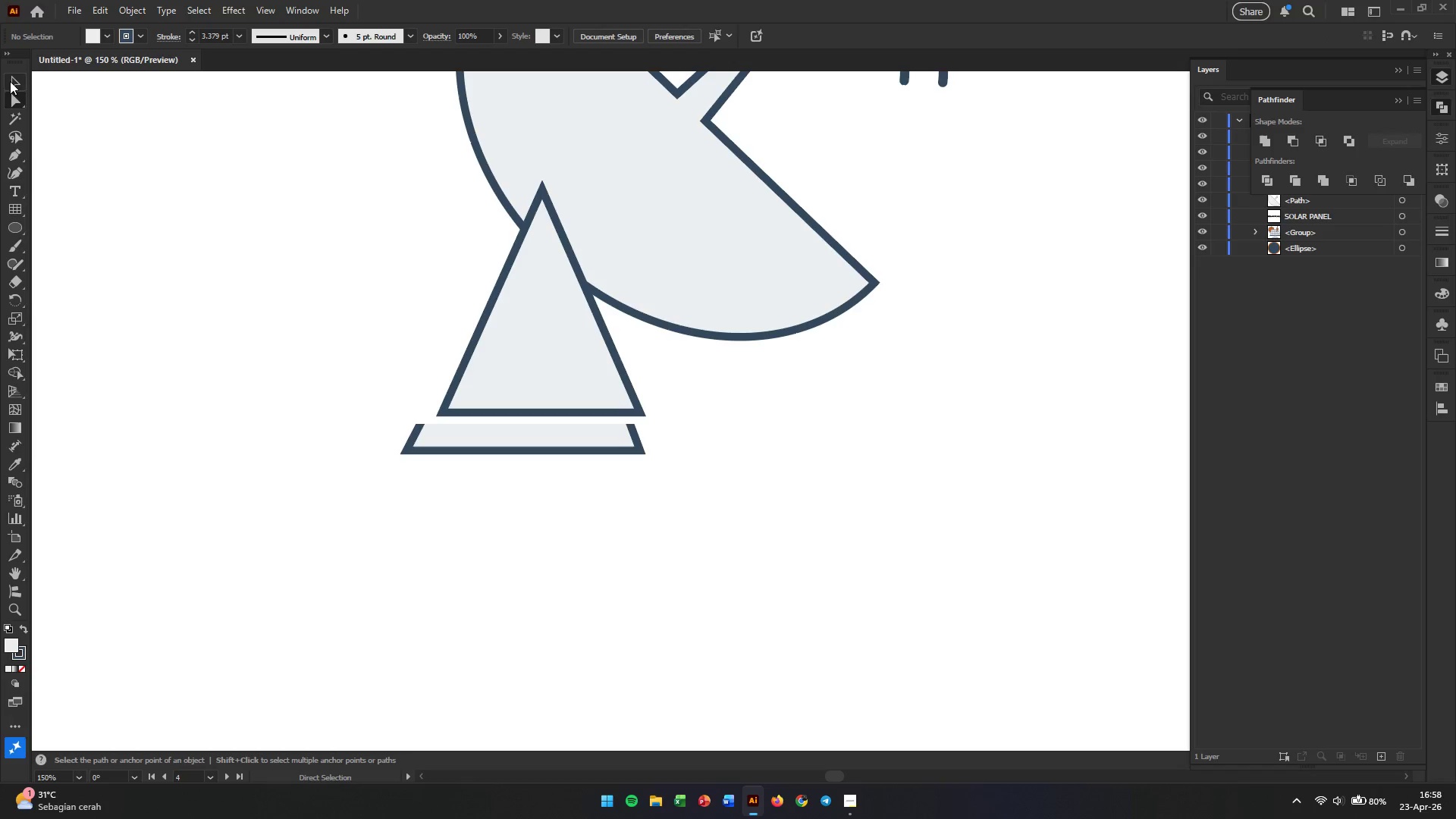 
double_click([23, 88])
 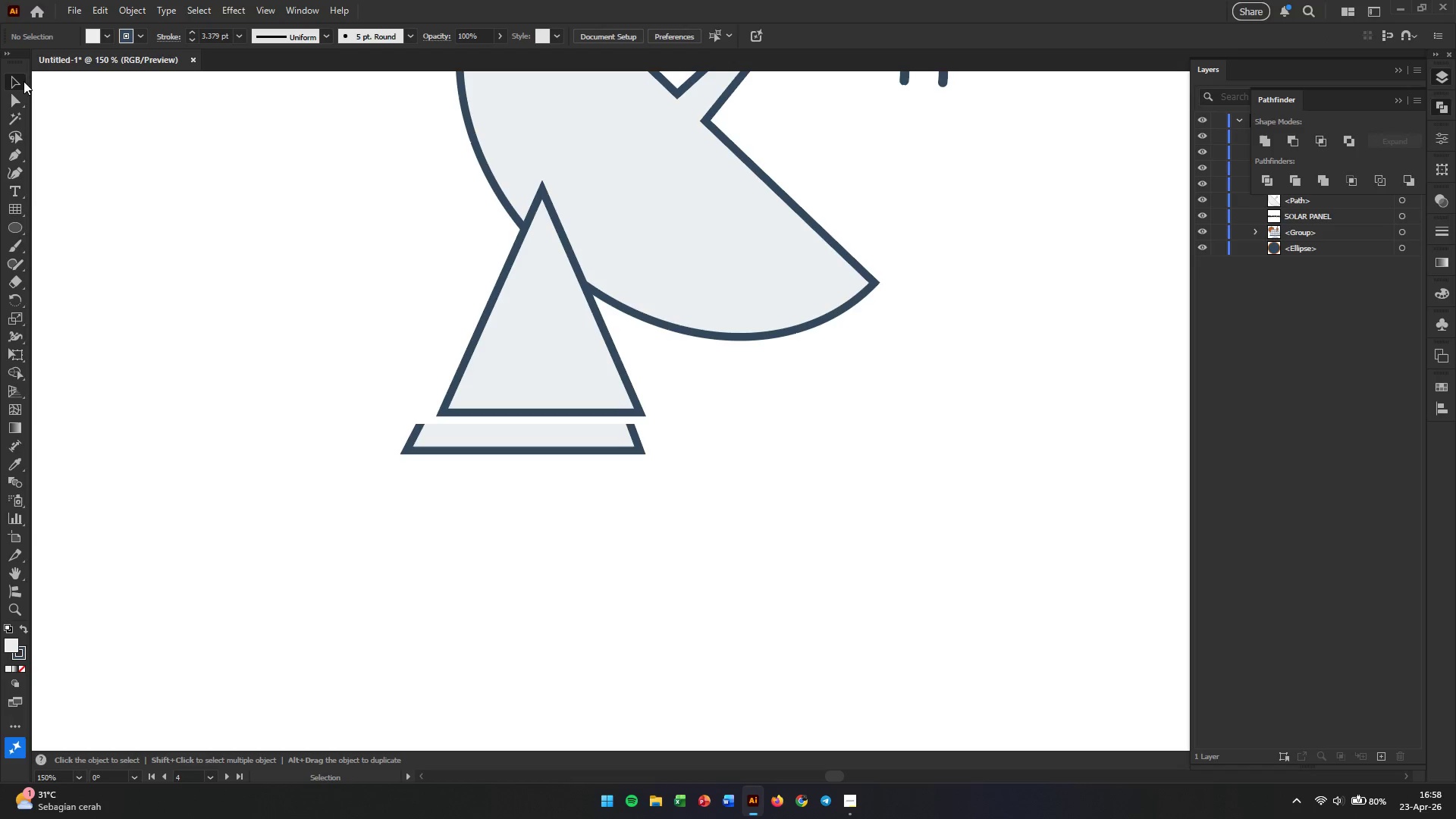 
left_click([142, 230])
 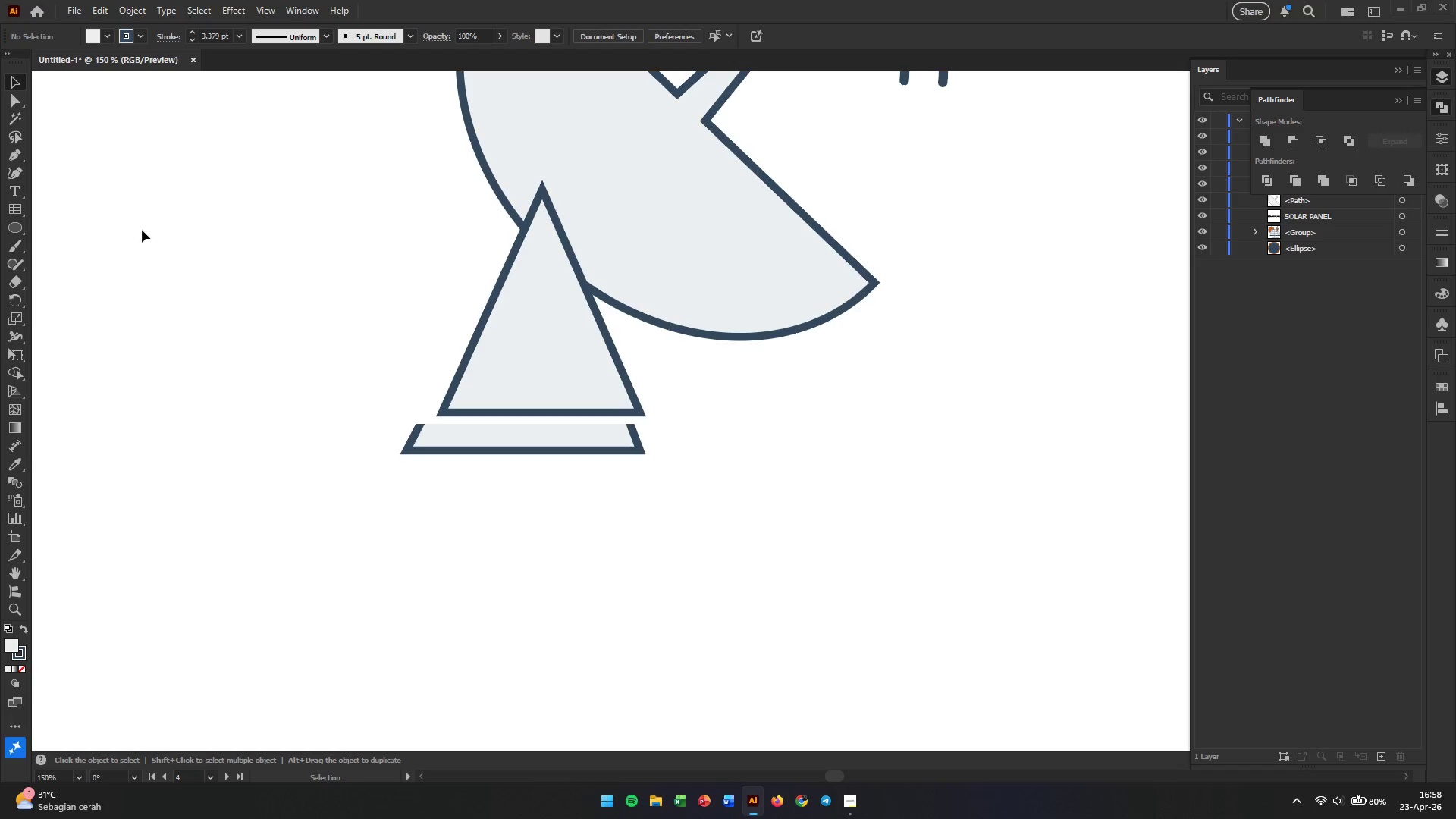 
hold_key(key=AltLeft, duration=1.7)
scroll: coordinate [650, 381], scroll_direction: up, amount: 9.0
 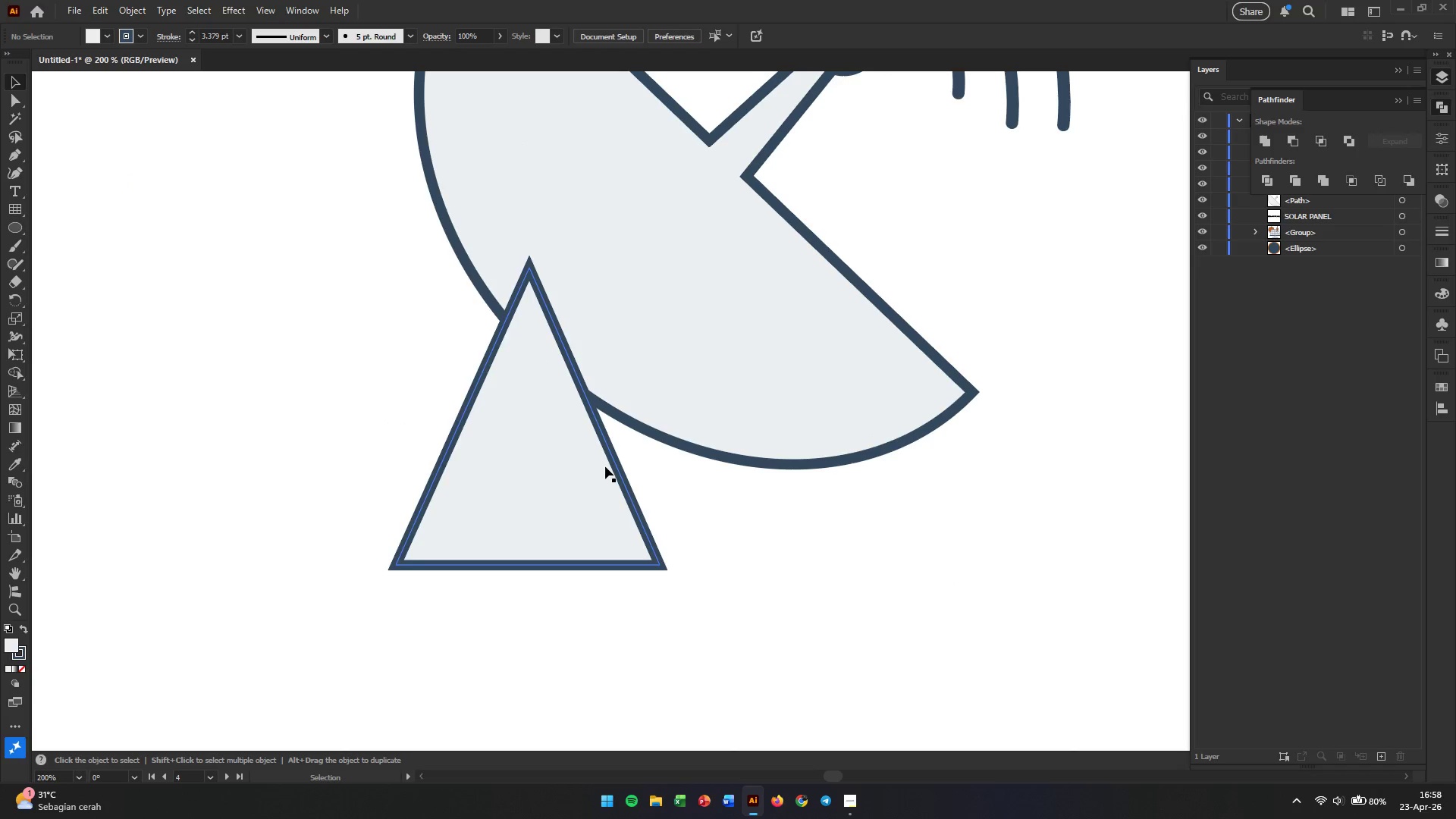 
left_click([613, 466])
 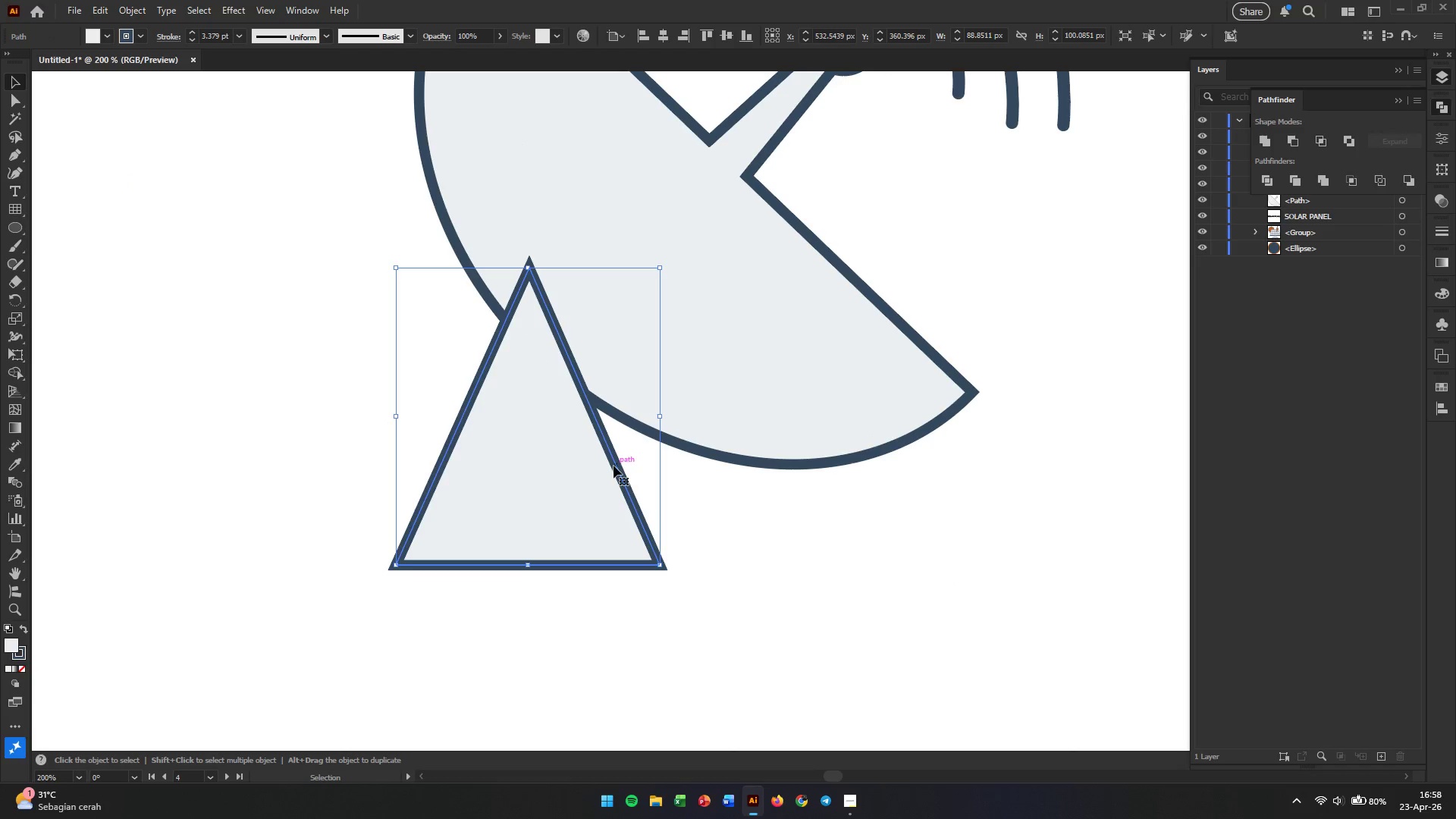 
key(Control+BracketRight)
 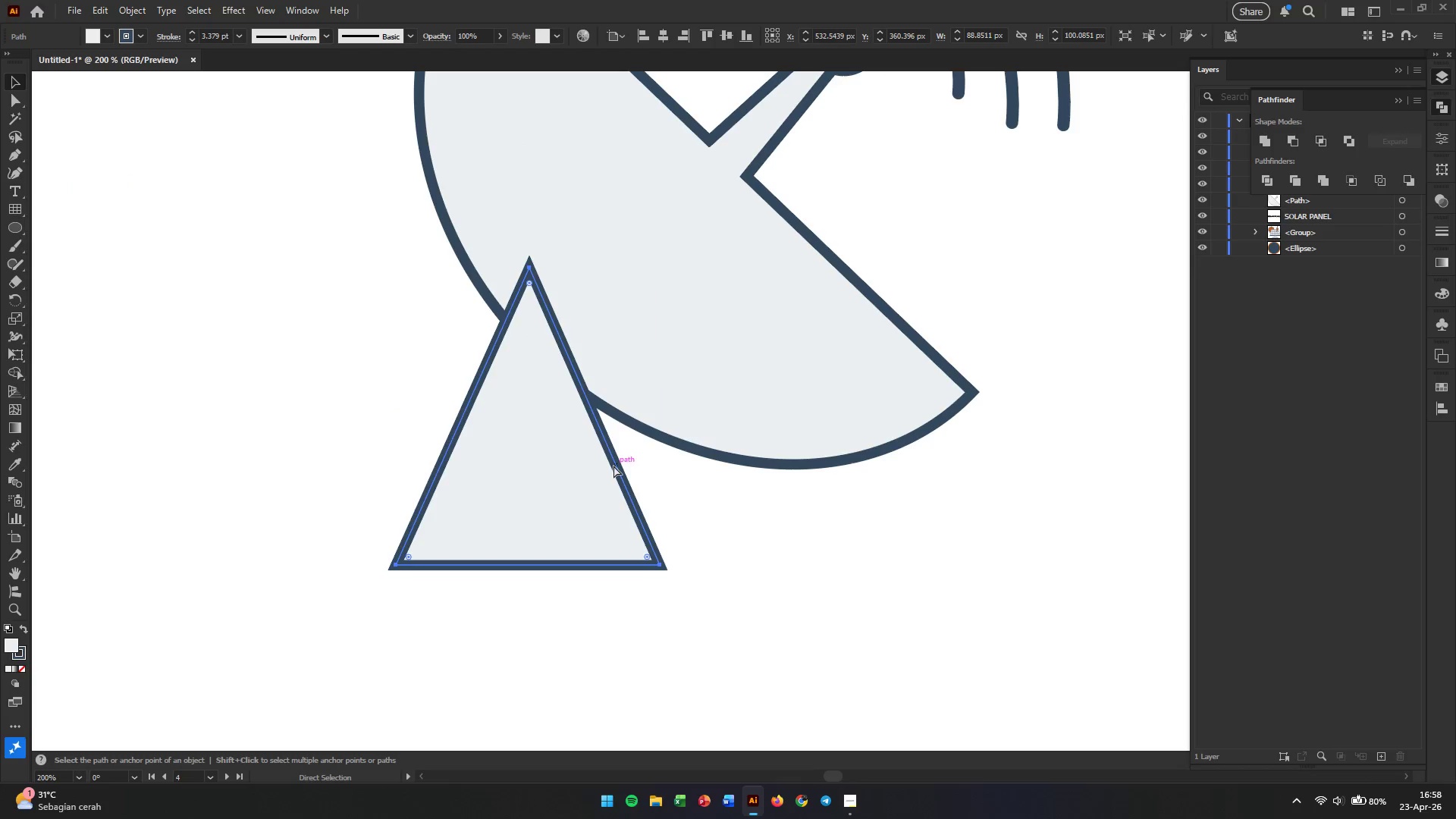 
key(Control+BracketLeft)
 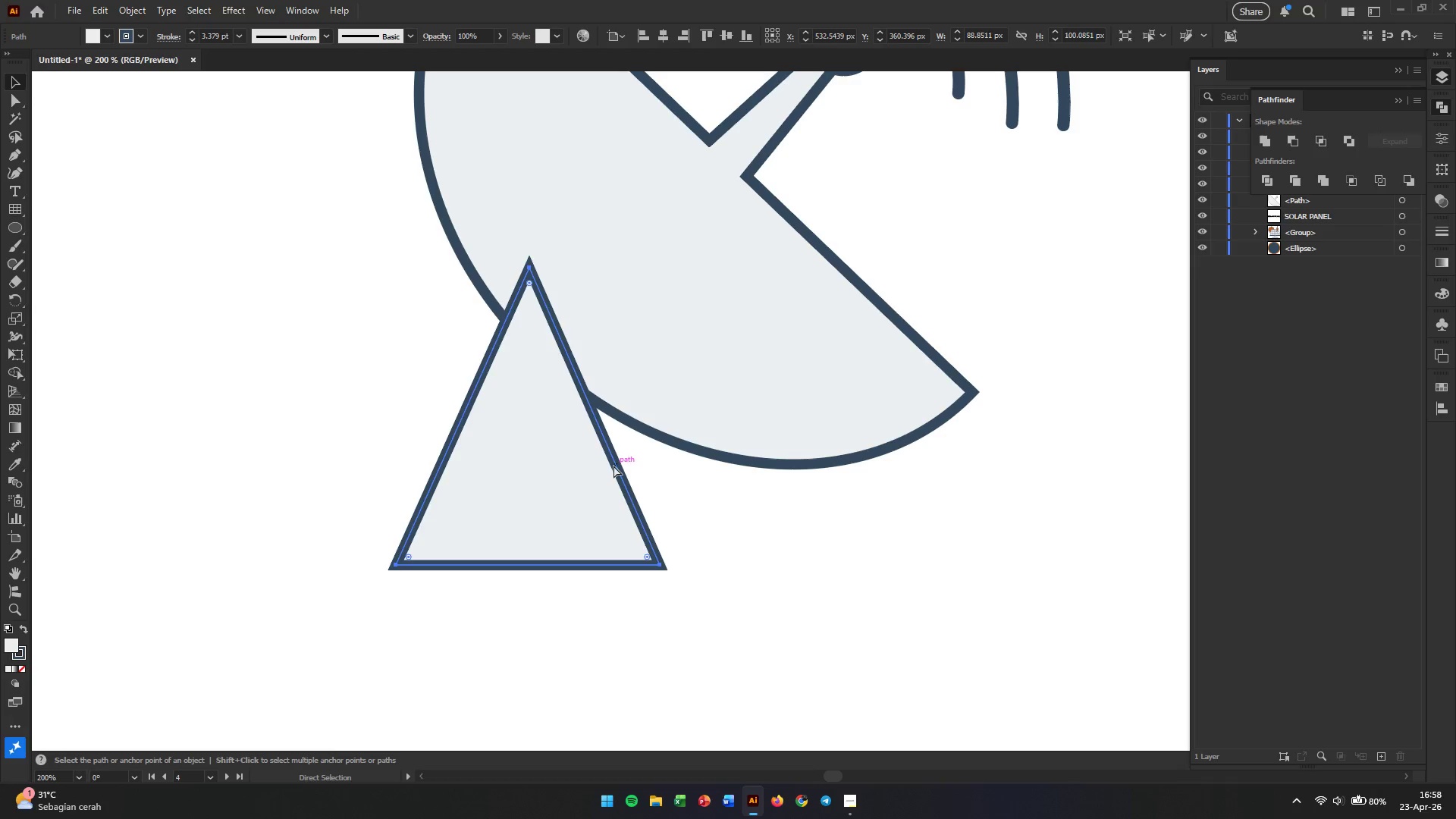 
key(Control+BracketLeft)
 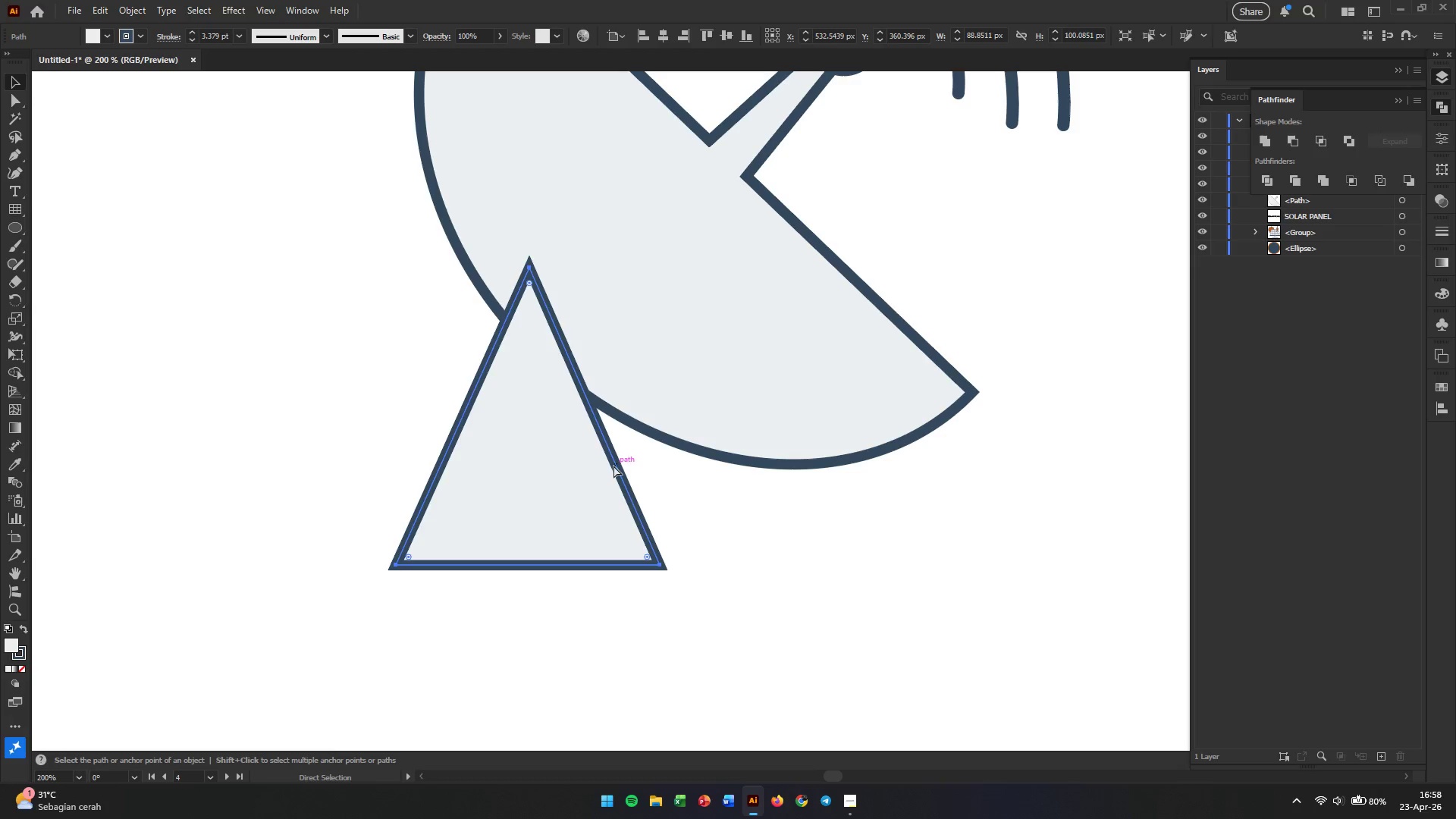 
key(Control+BracketLeft)
 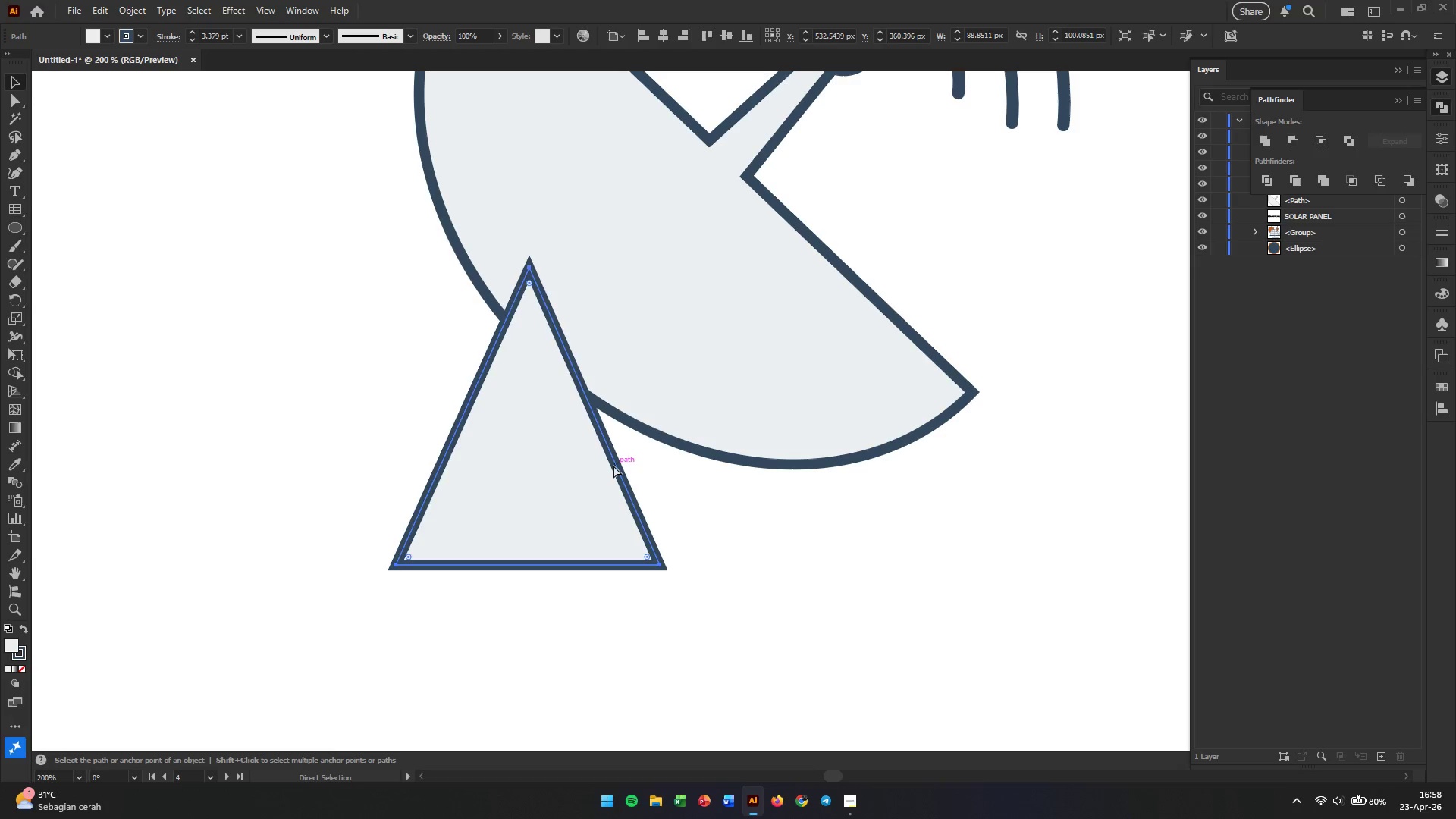 
key(Control+BracketLeft)
 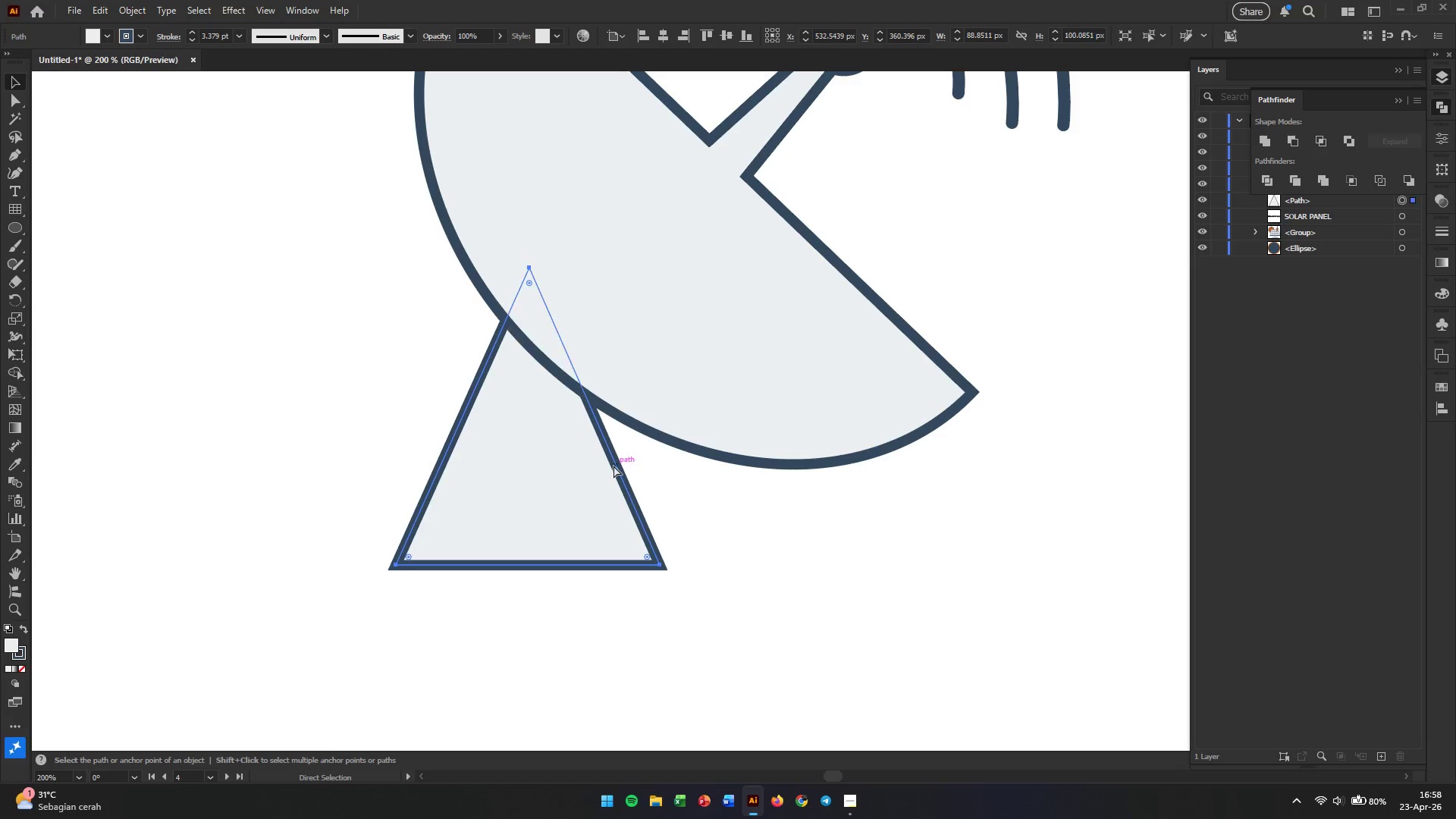 
key(Control+BracketLeft)
 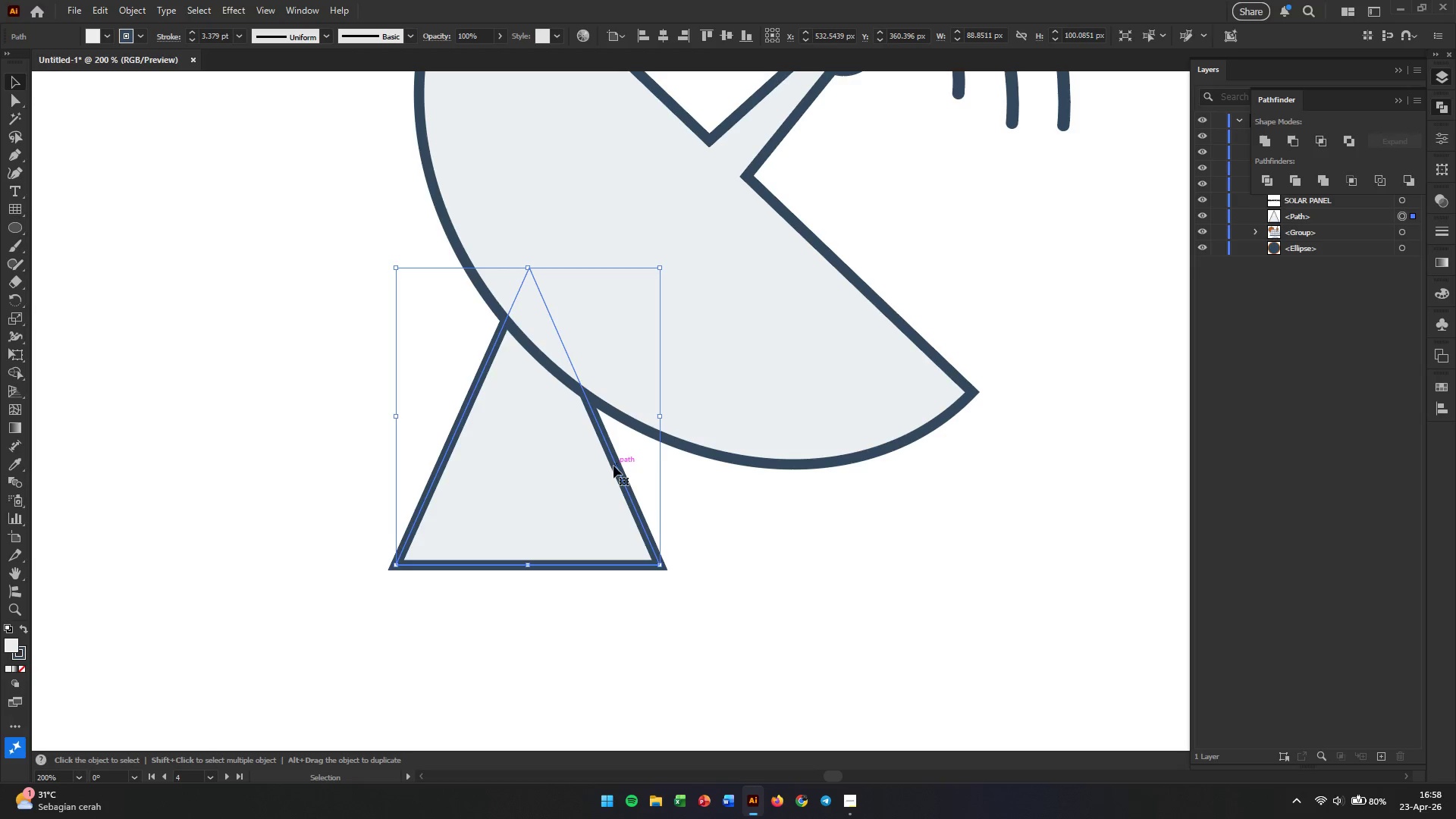 
hold_key(key=AltLeft, duration=0.5)
 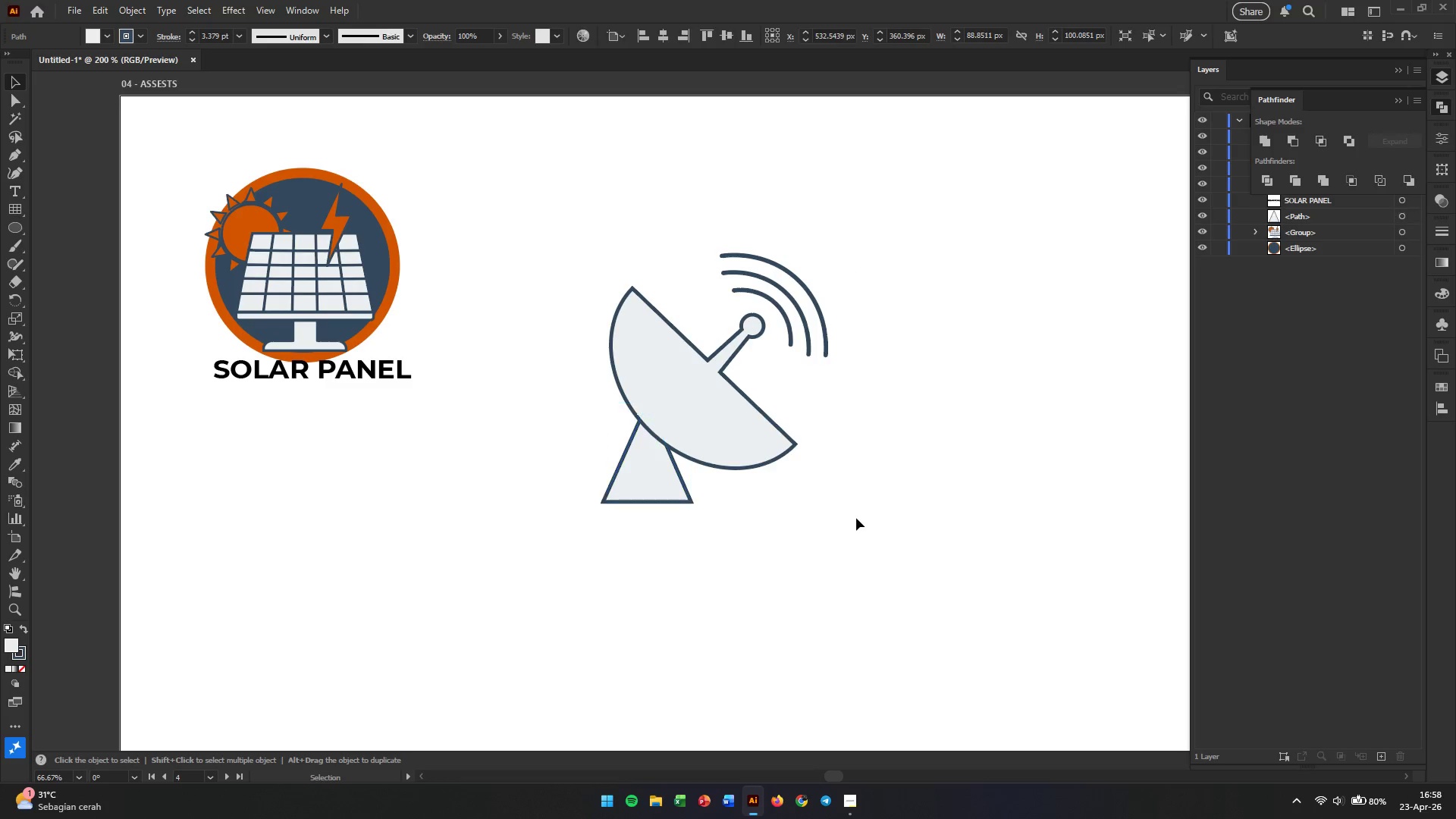 
left_click([856, 518])
 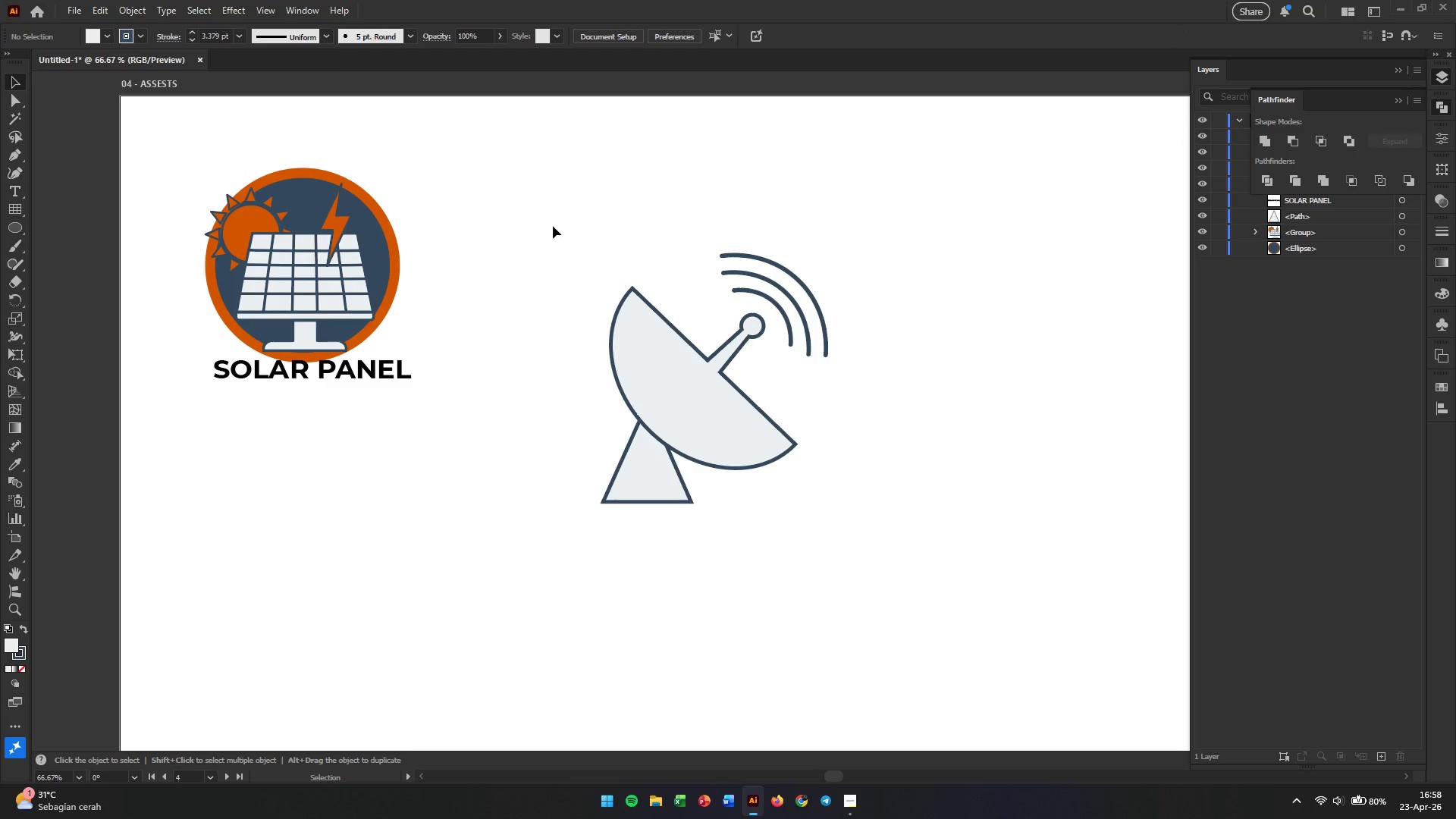 
scroll: coordinate [707, 470], scroll_direction: down, amount: 3.0
 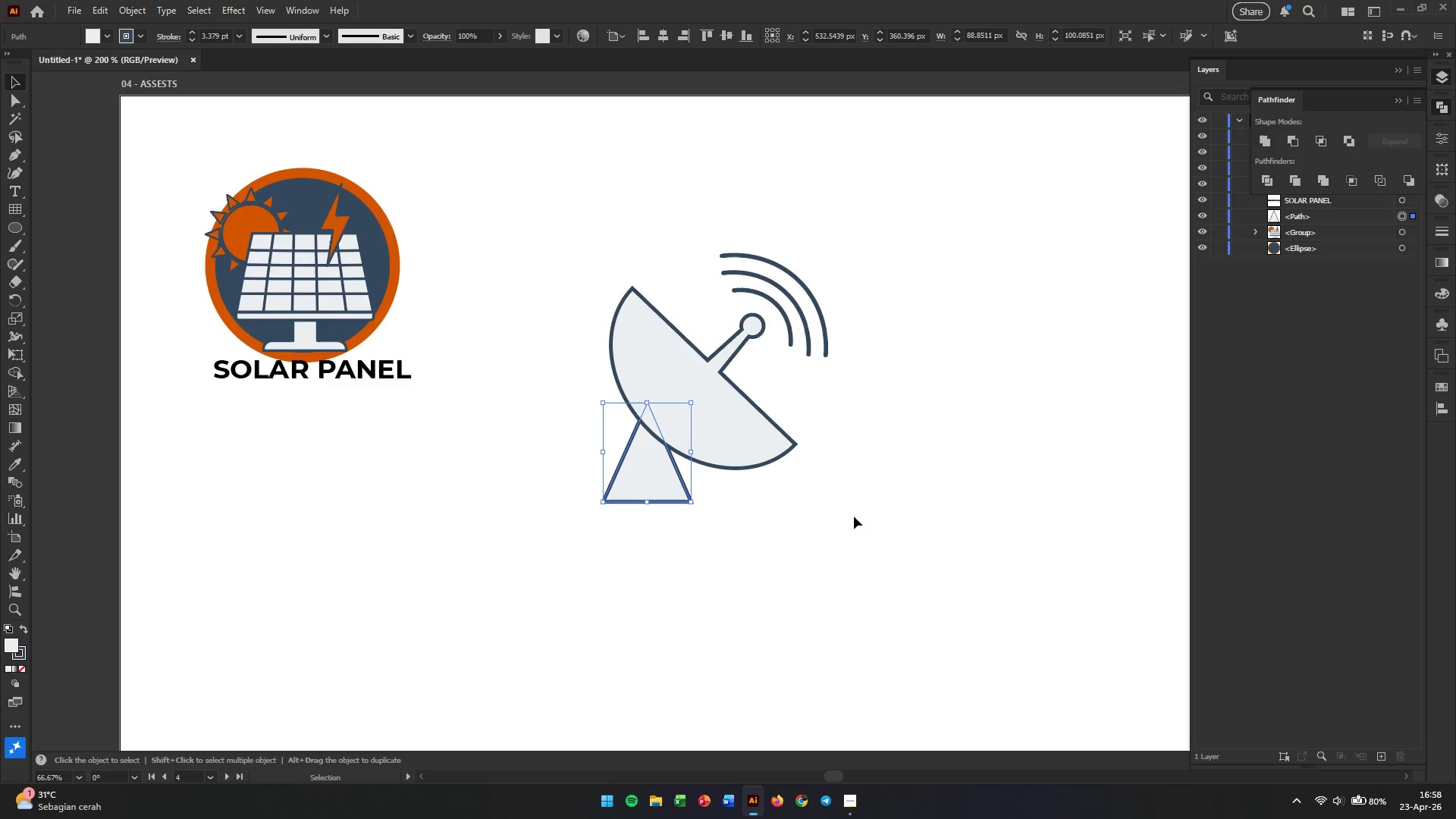 
left_click_drag(start_coordinate=[852, 262], to_coordinate=[772, 336])
 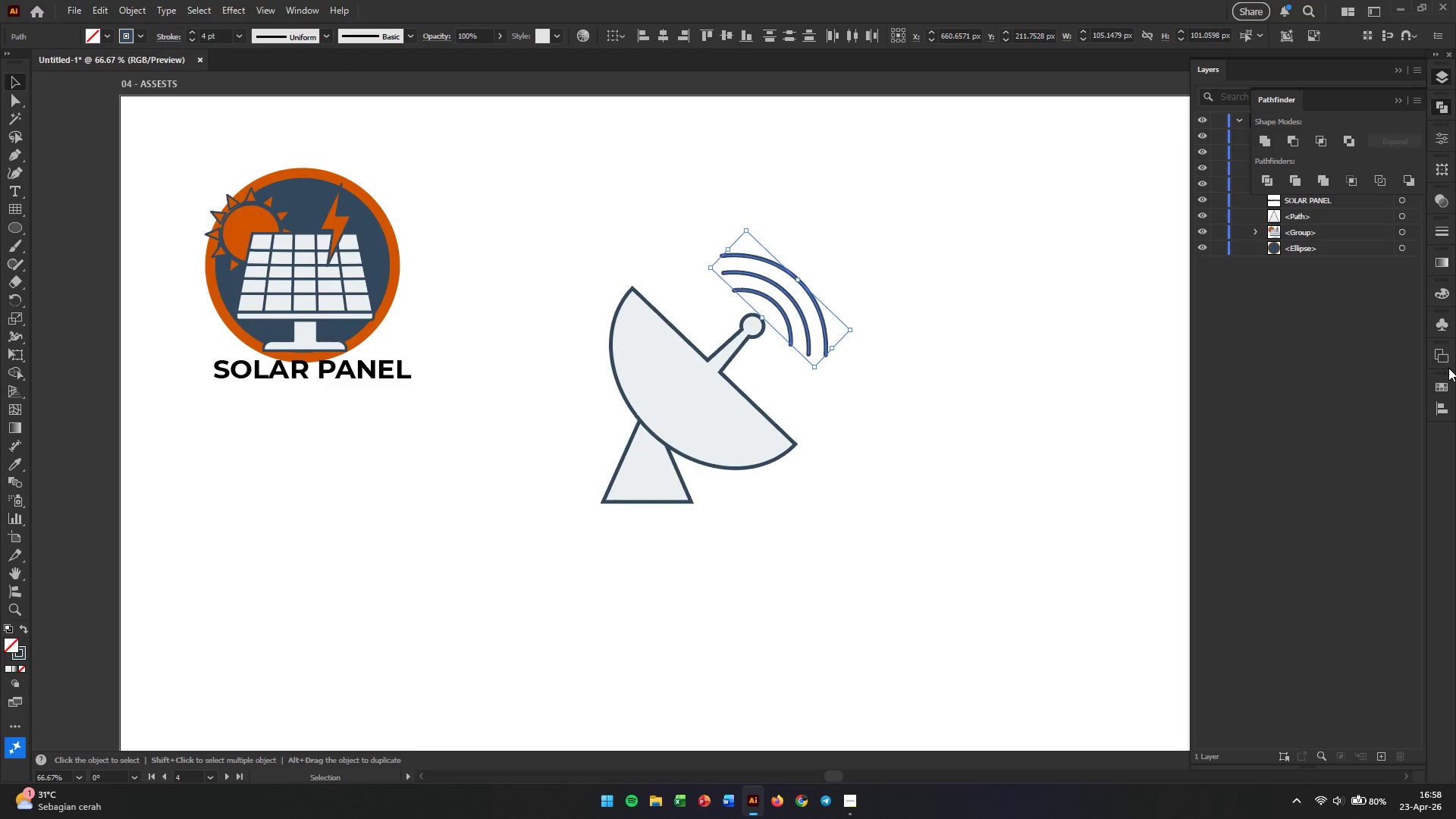 
left_click([1439, 384])
 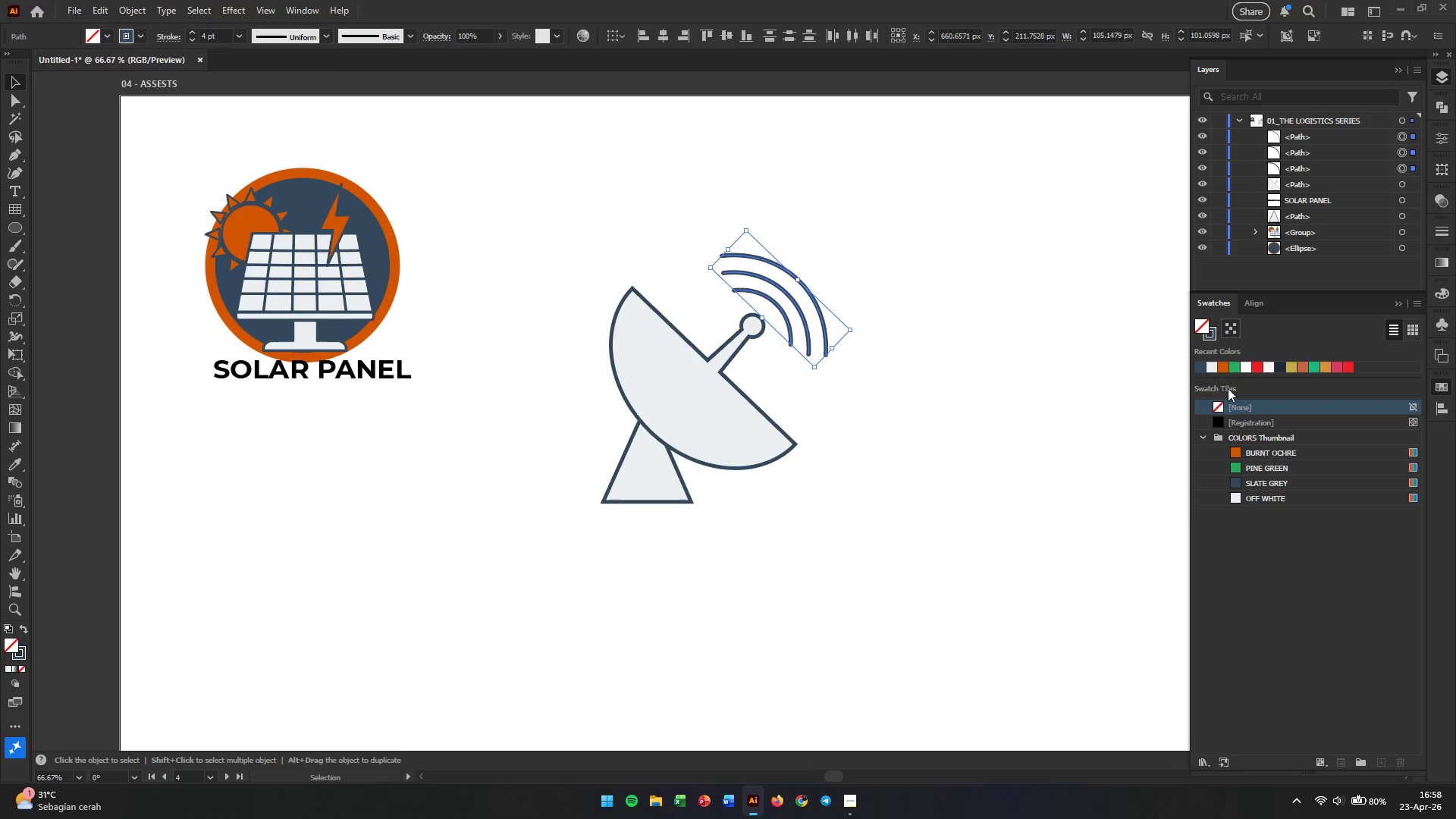 
left_click([1212, 337])
 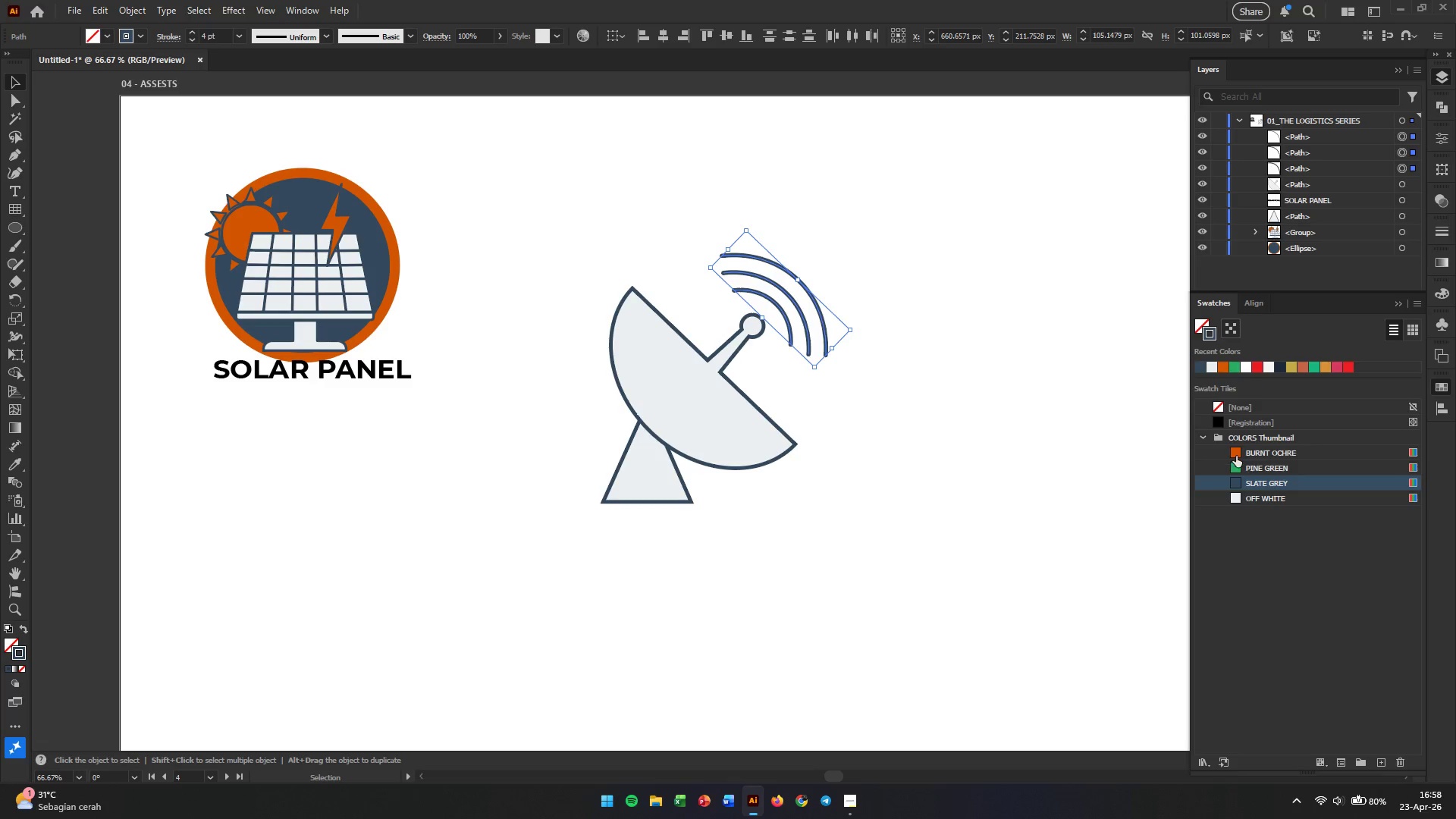 
left_click([1236, 456])
 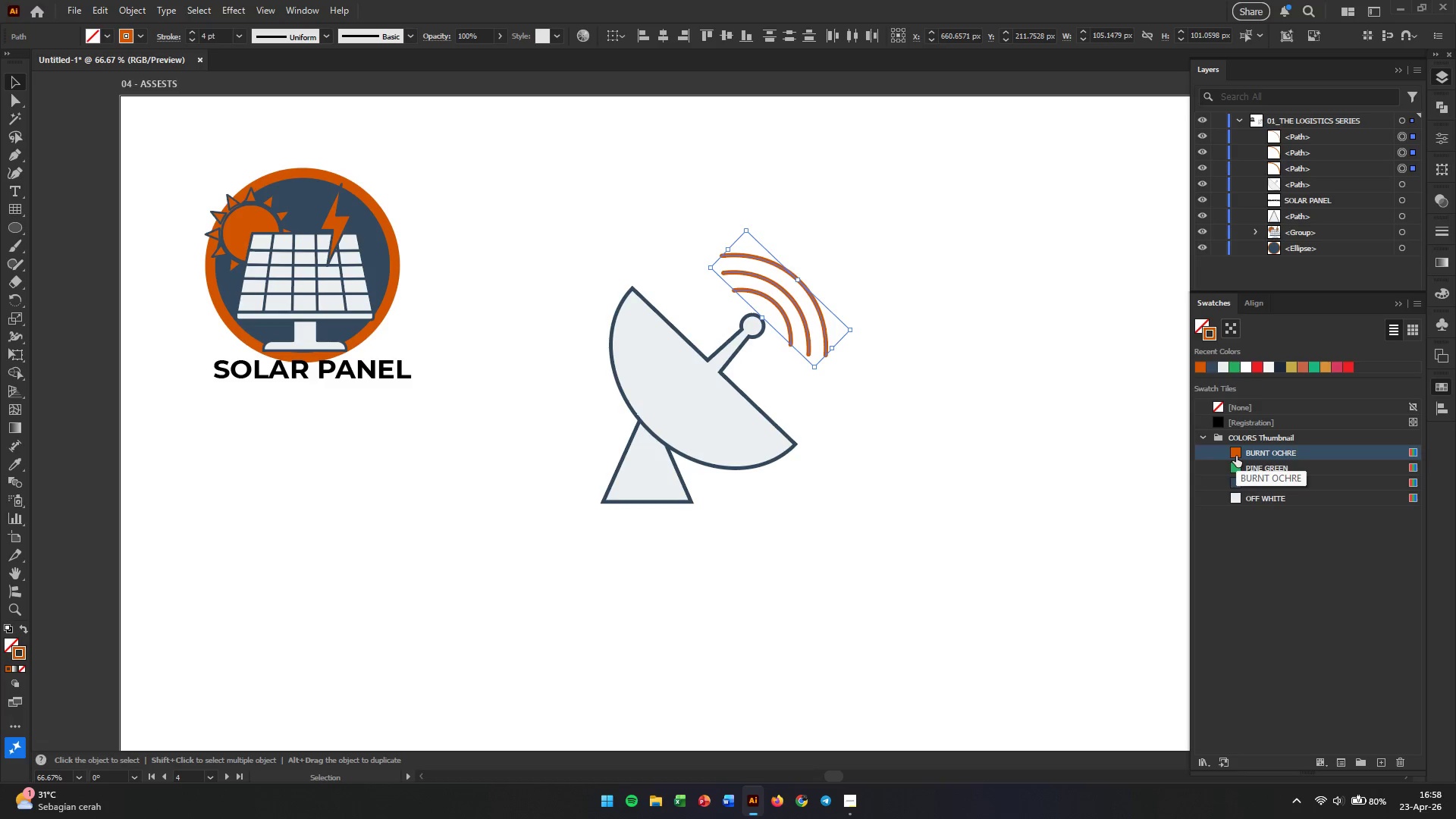 
left_click([924, 459])
 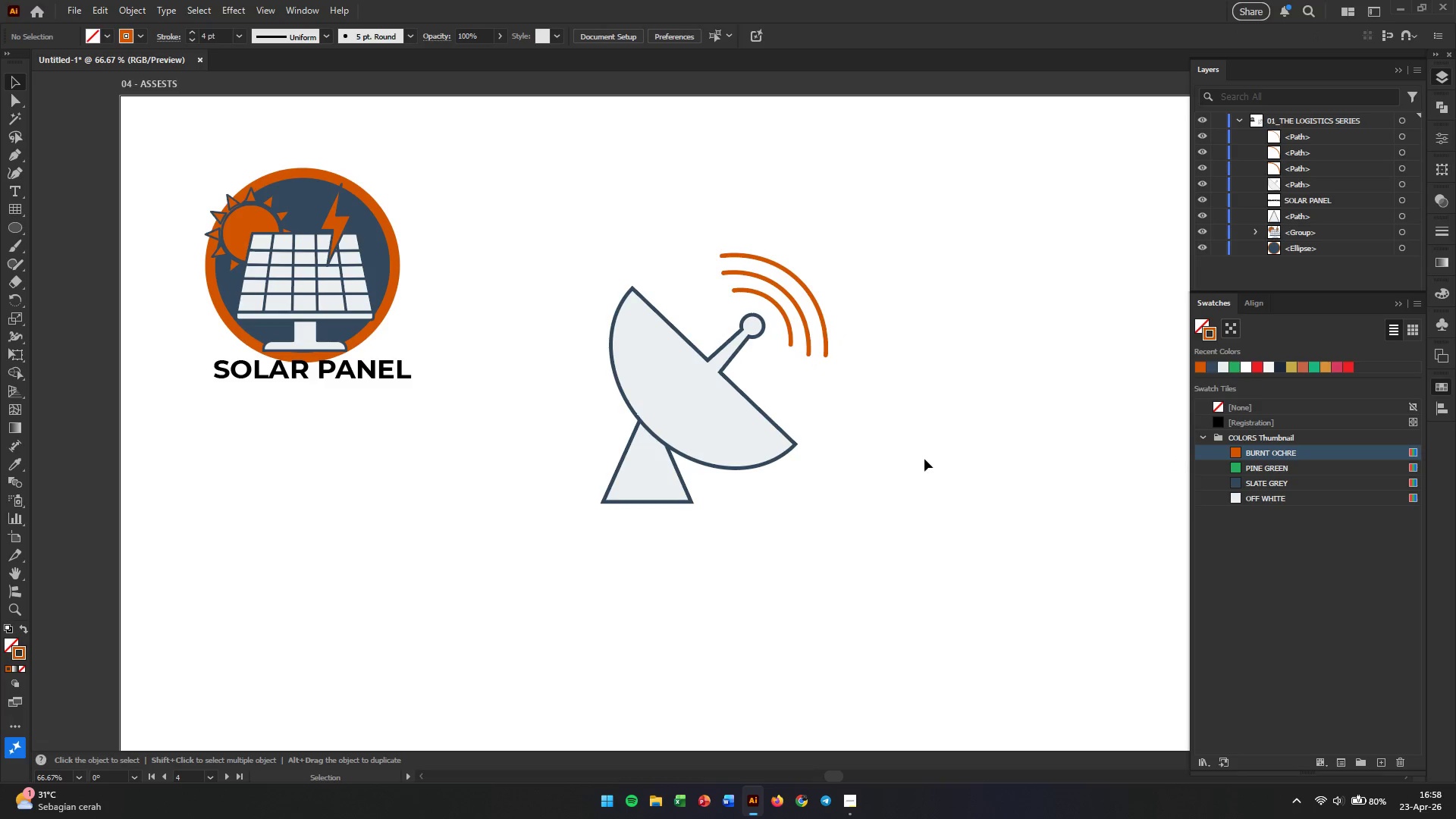 
wait(8.94)
 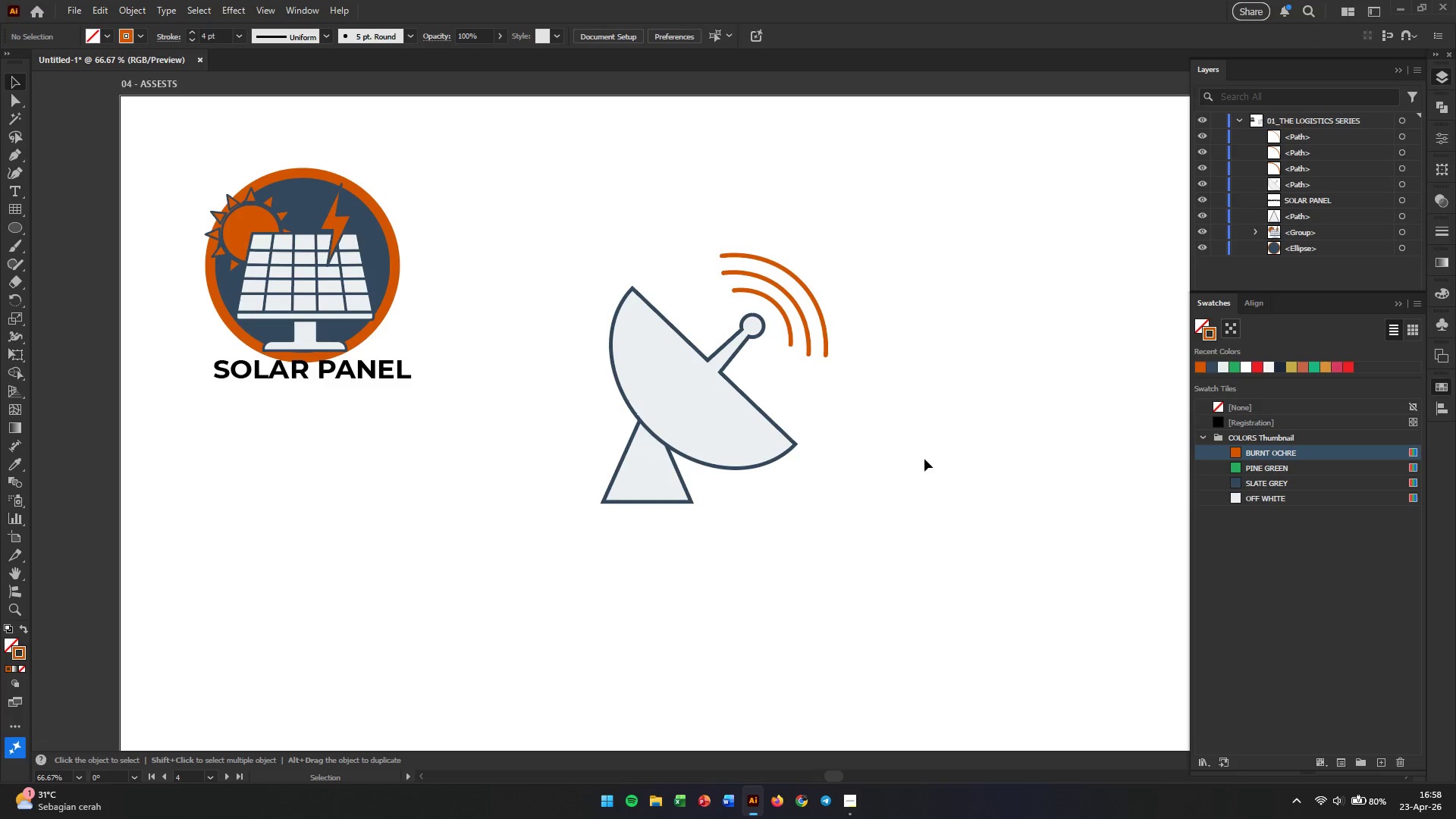 
left_click_drag(start_coordinate=[525, 200], to_coordinate=[880, 592])
 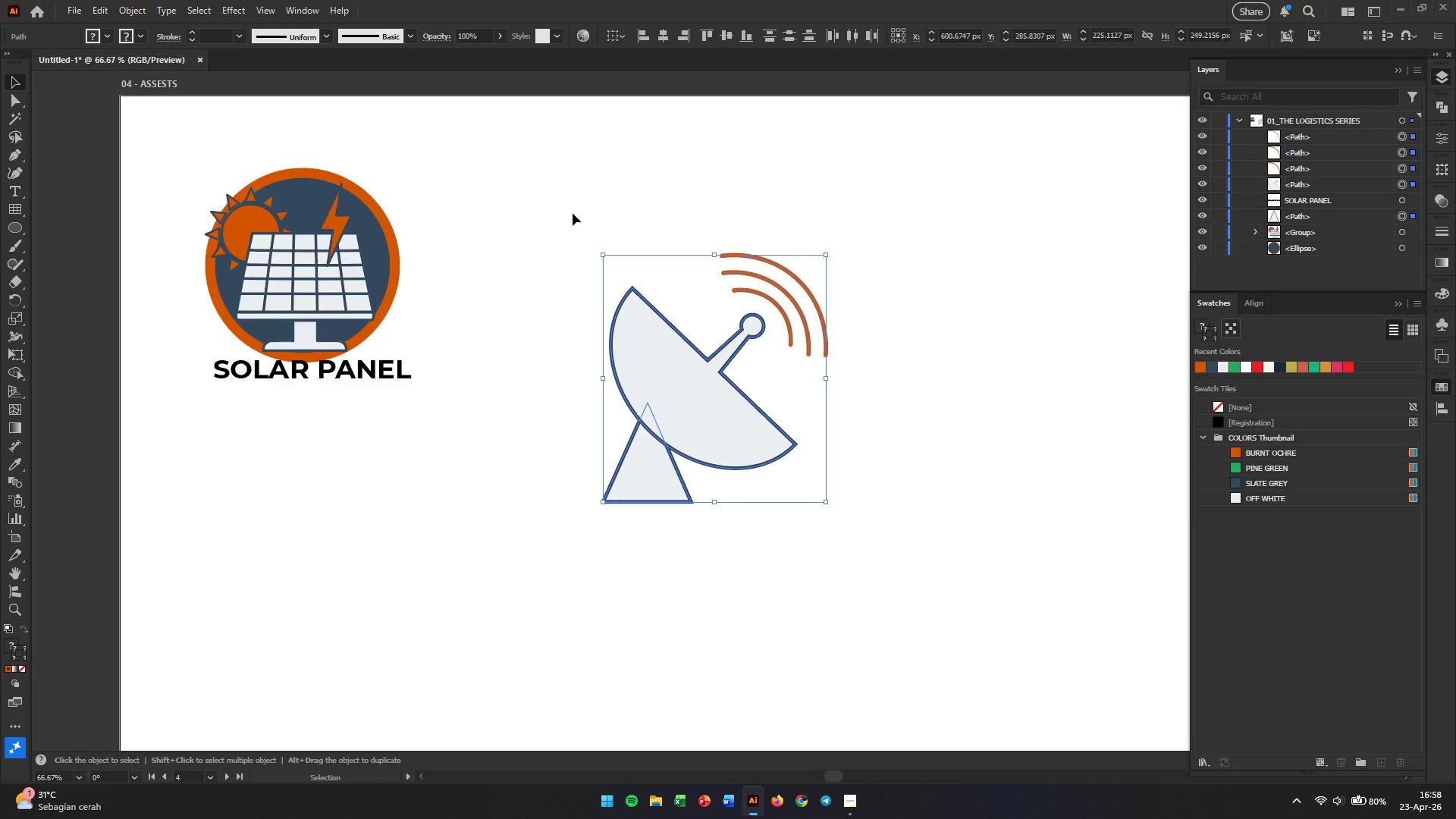 
wait(5.56)
 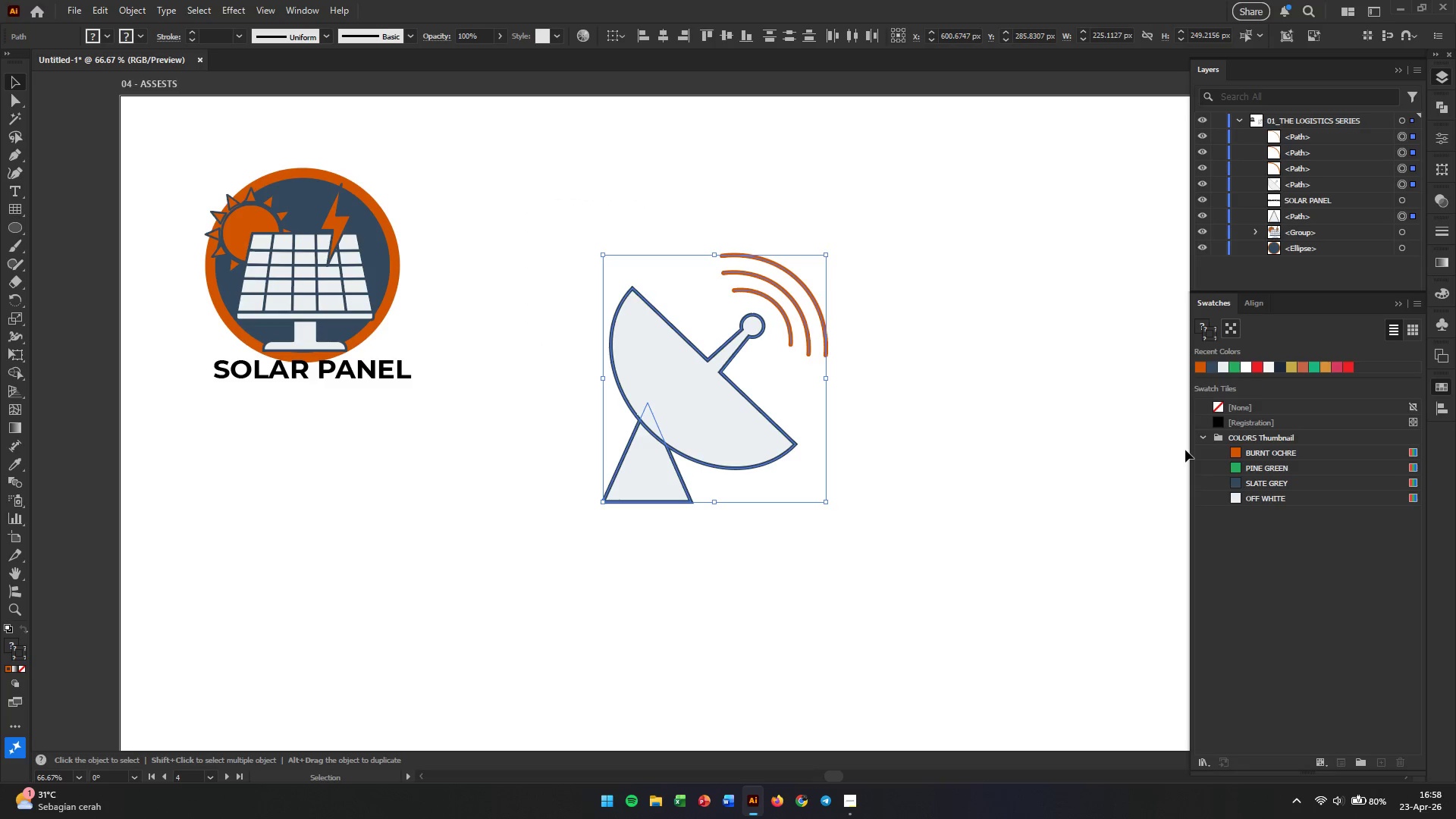 
left_click([259, 201])
 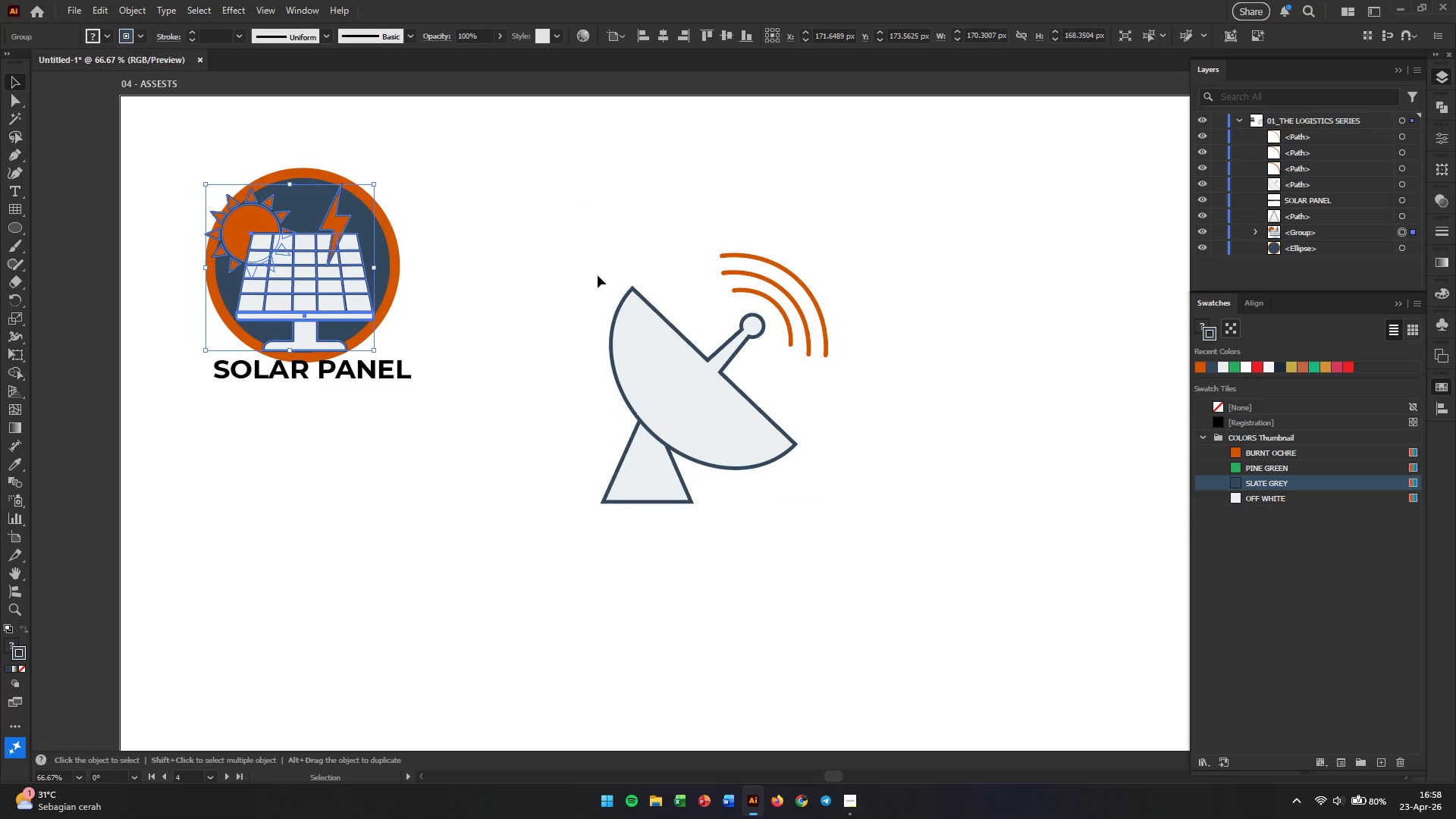 
left_click_drag(start_coordinate=[517, 203], to_coordinate=[880, 607])
 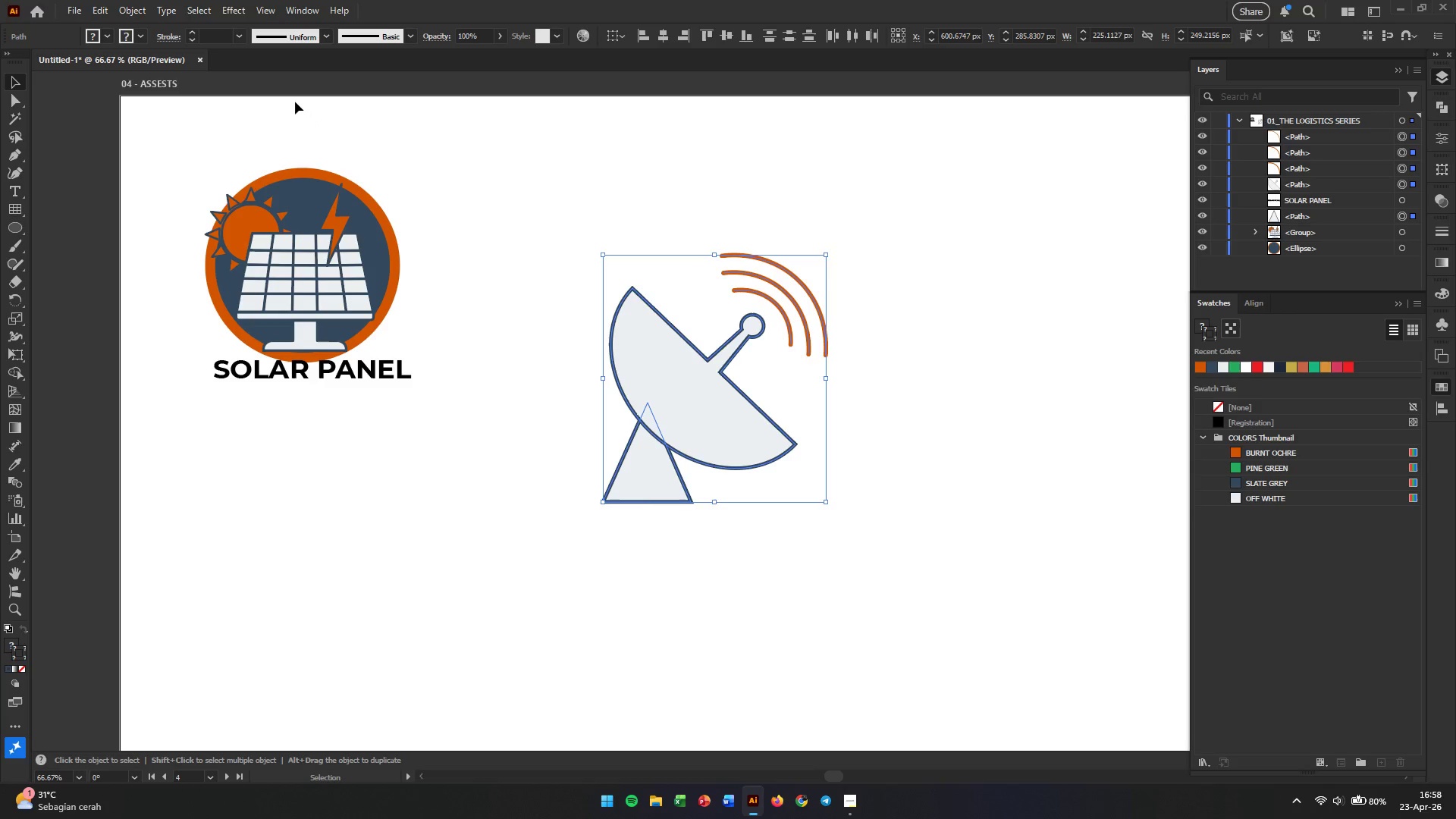 
left_click([575, 192])
 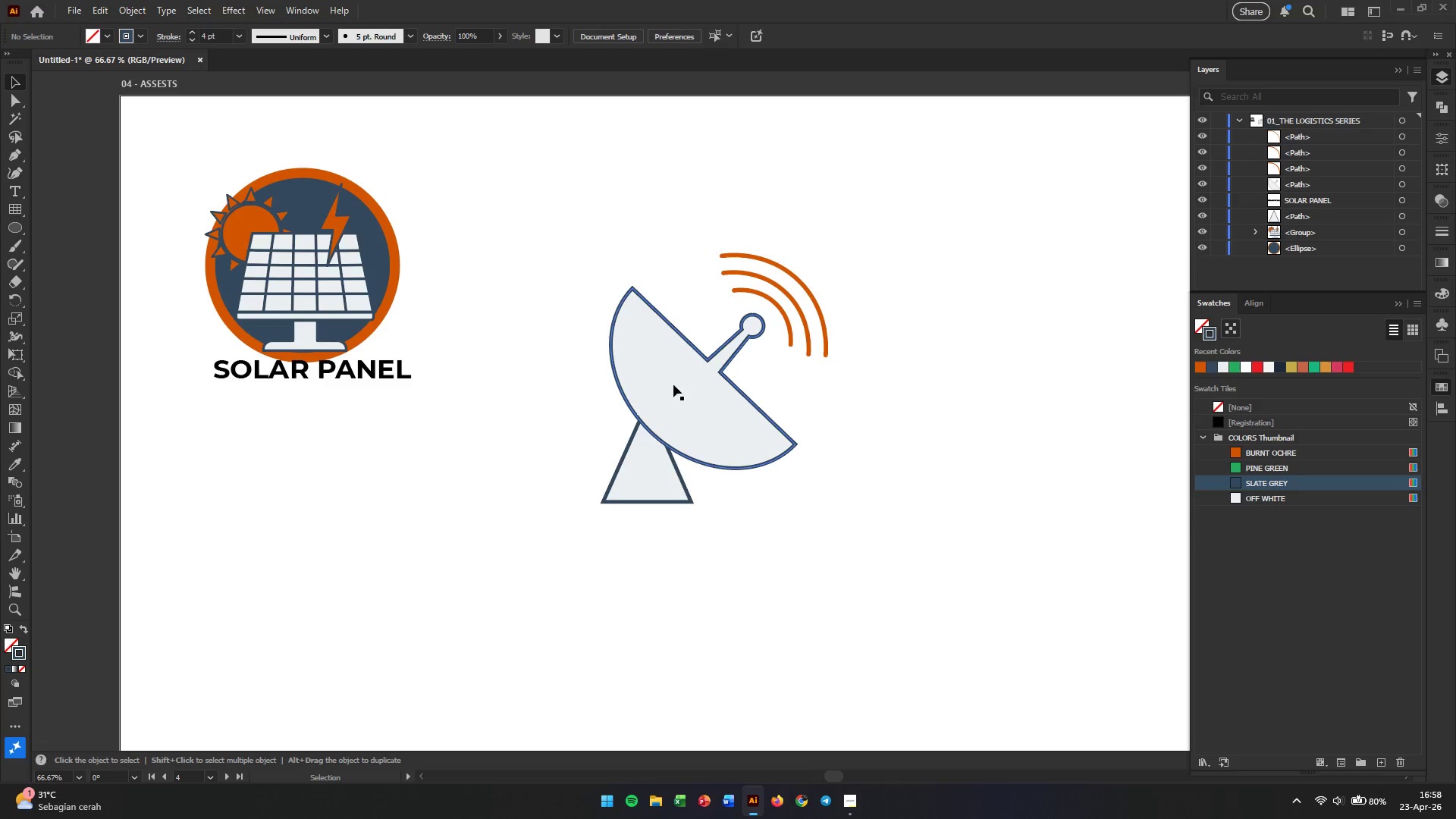 
left_click_drag(start_coordinate=[525, 195], to_coordinate=[869, 570])
 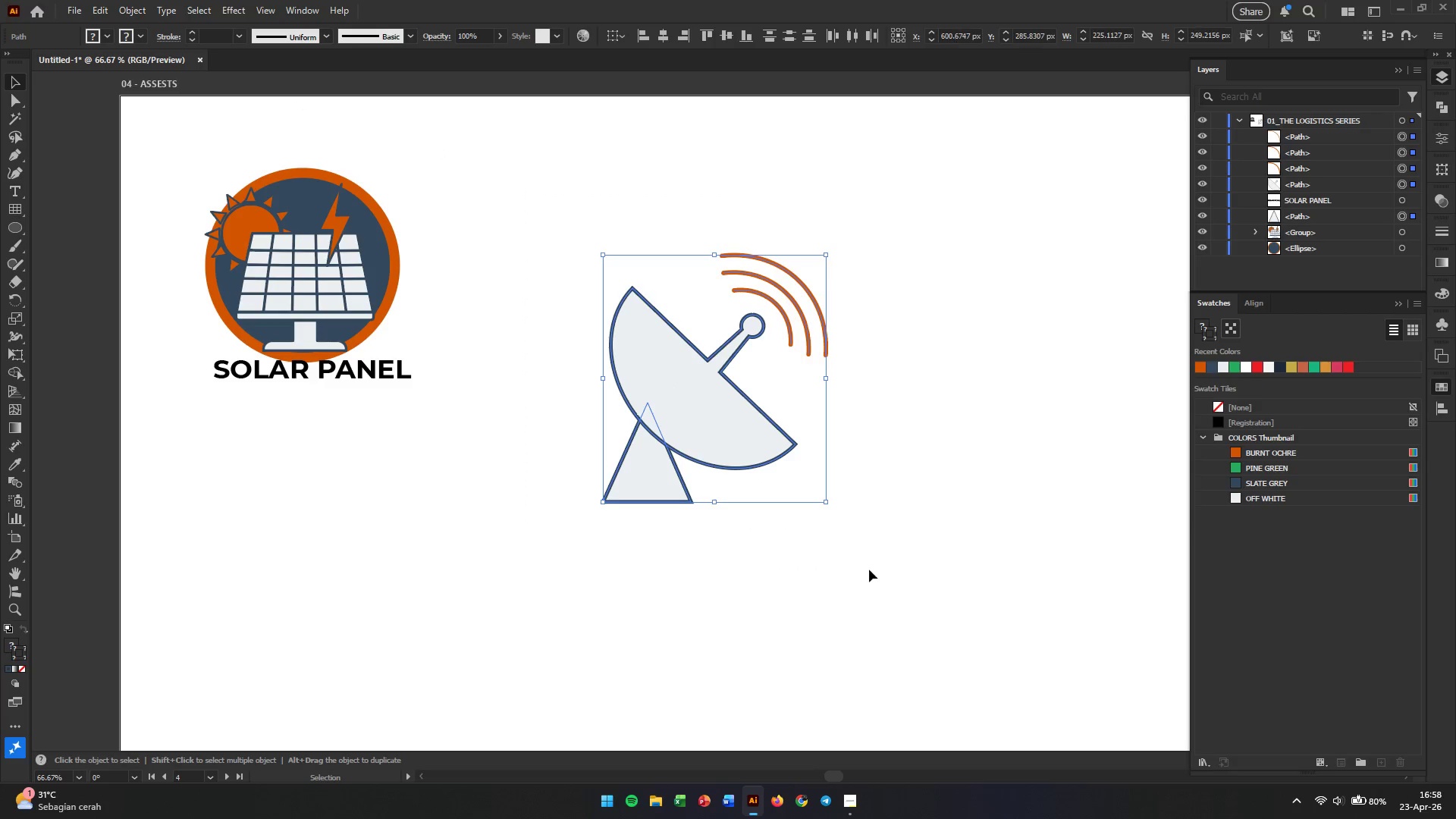 
key(Control+G)
 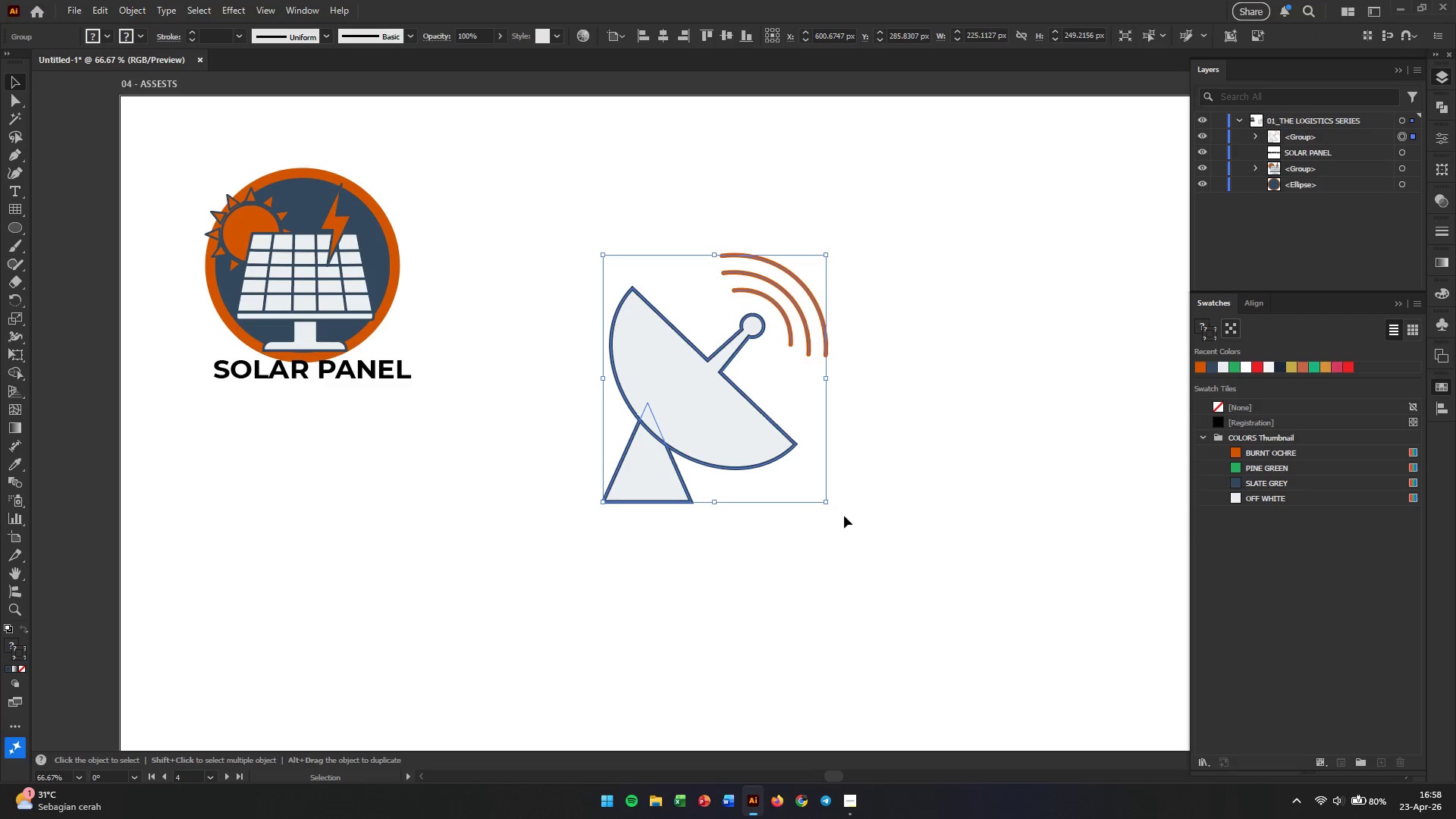 
hold_key(key=ShiftLeft, duration=0.83)
left_click_drag(start_coordinate=[825, 503], to_coordinate=[712, 376])
 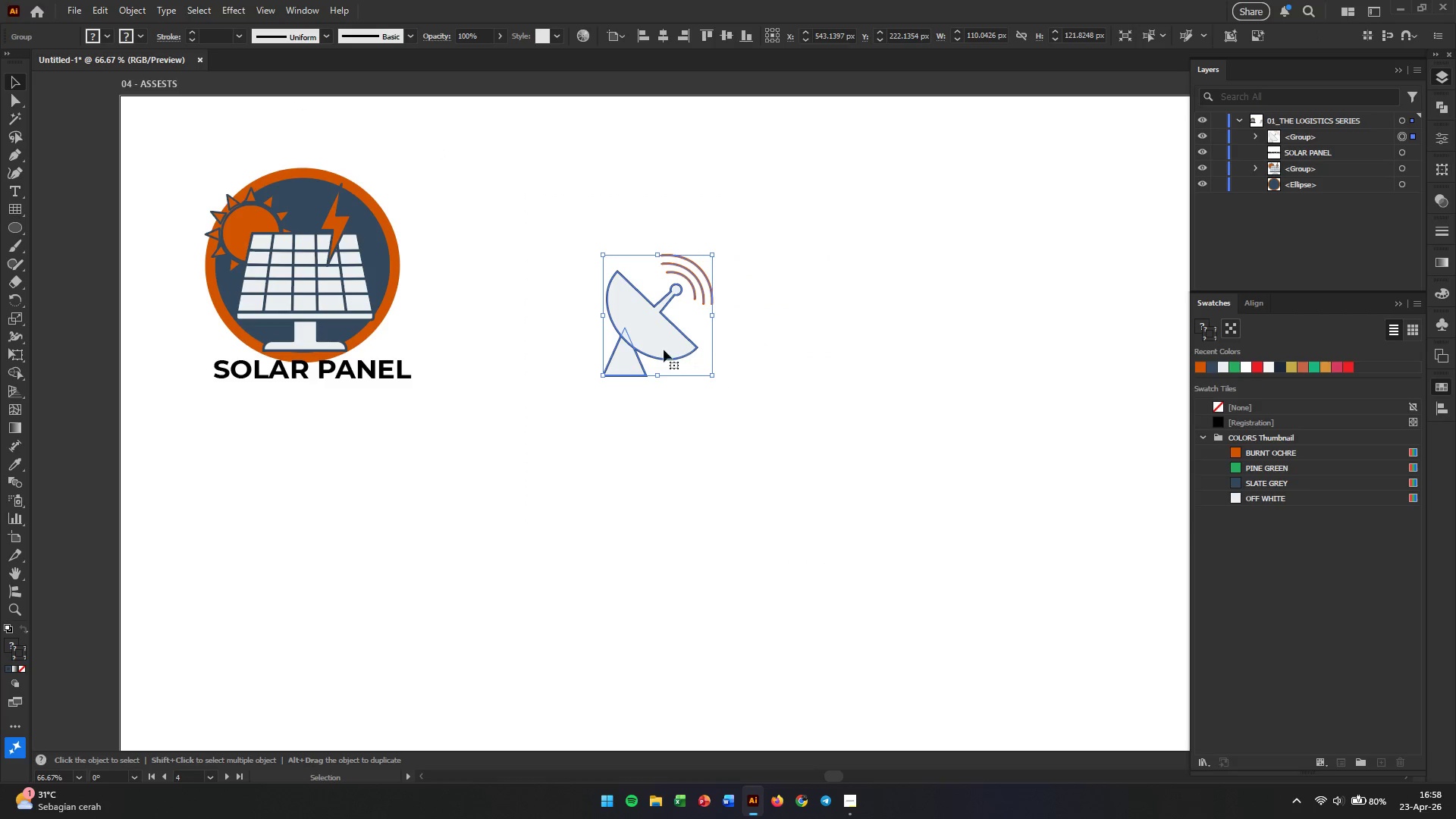 
left_click_drag(start_coordinate=[646, 337], to_coordinate=[624, 287])
 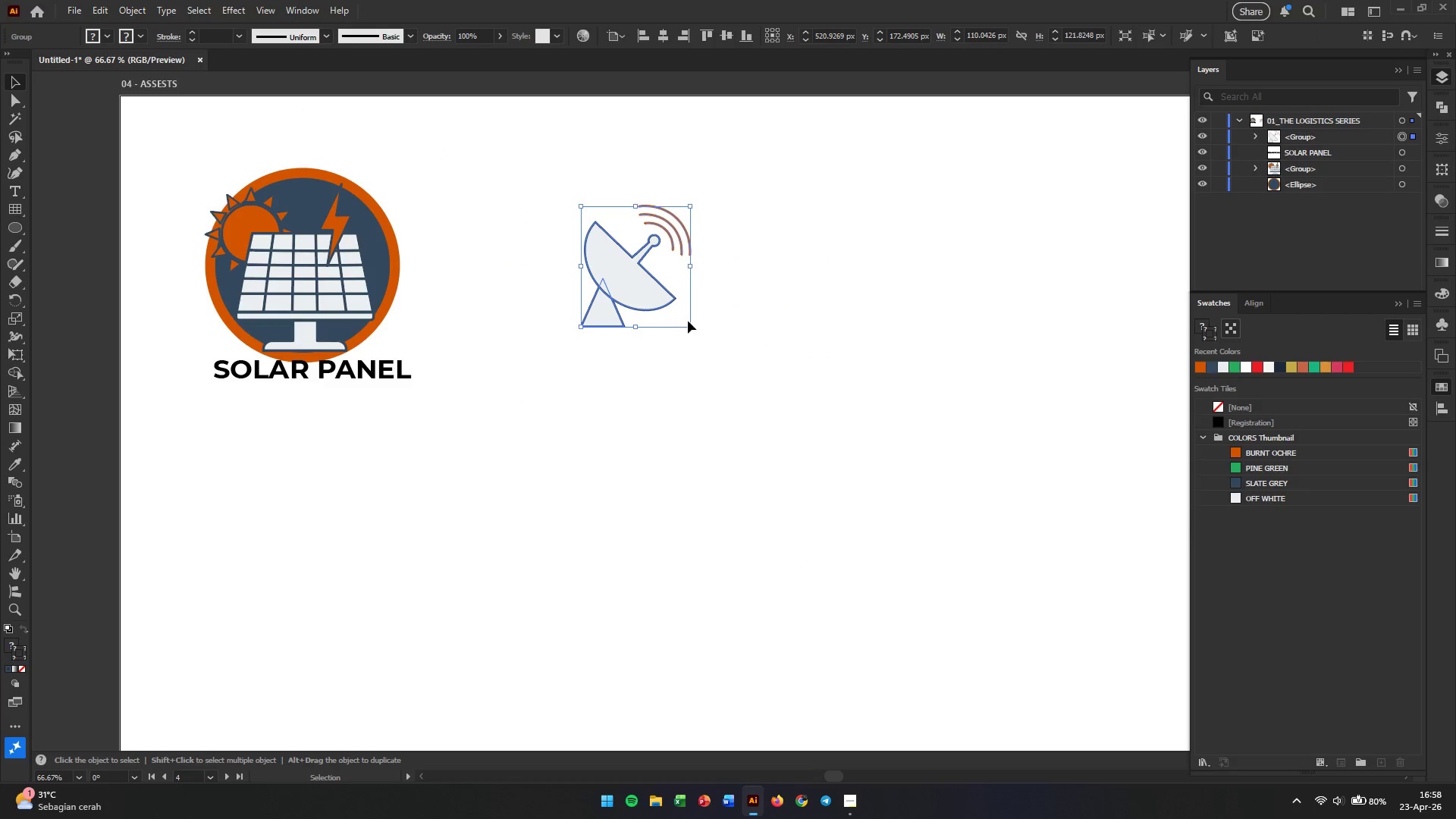 
left_click_drag(start_coordinate=[692, 328], to_coordinate=[711, 356])
 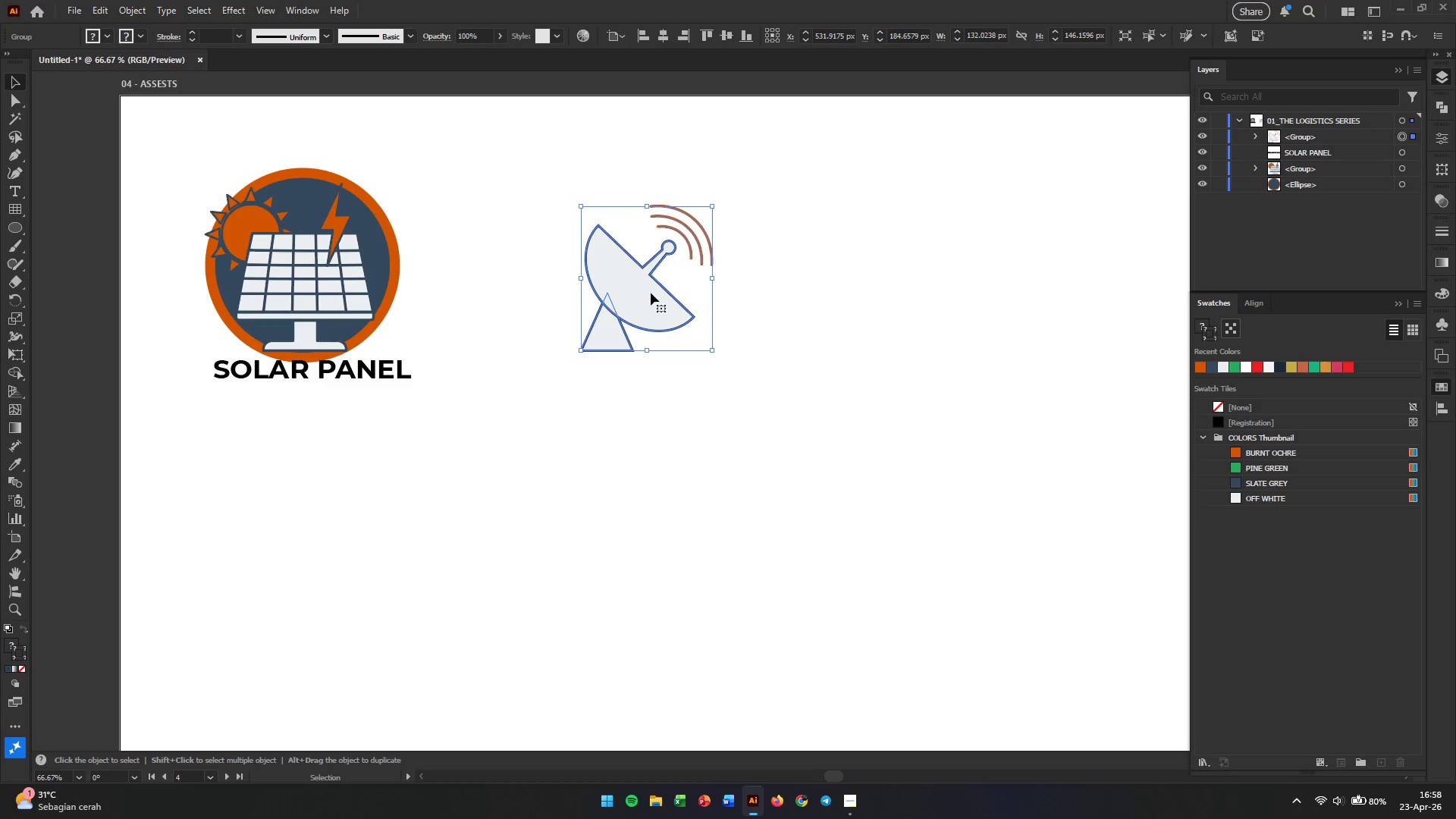 
hold_key(key=ShiftLeft, duration=0.59)
 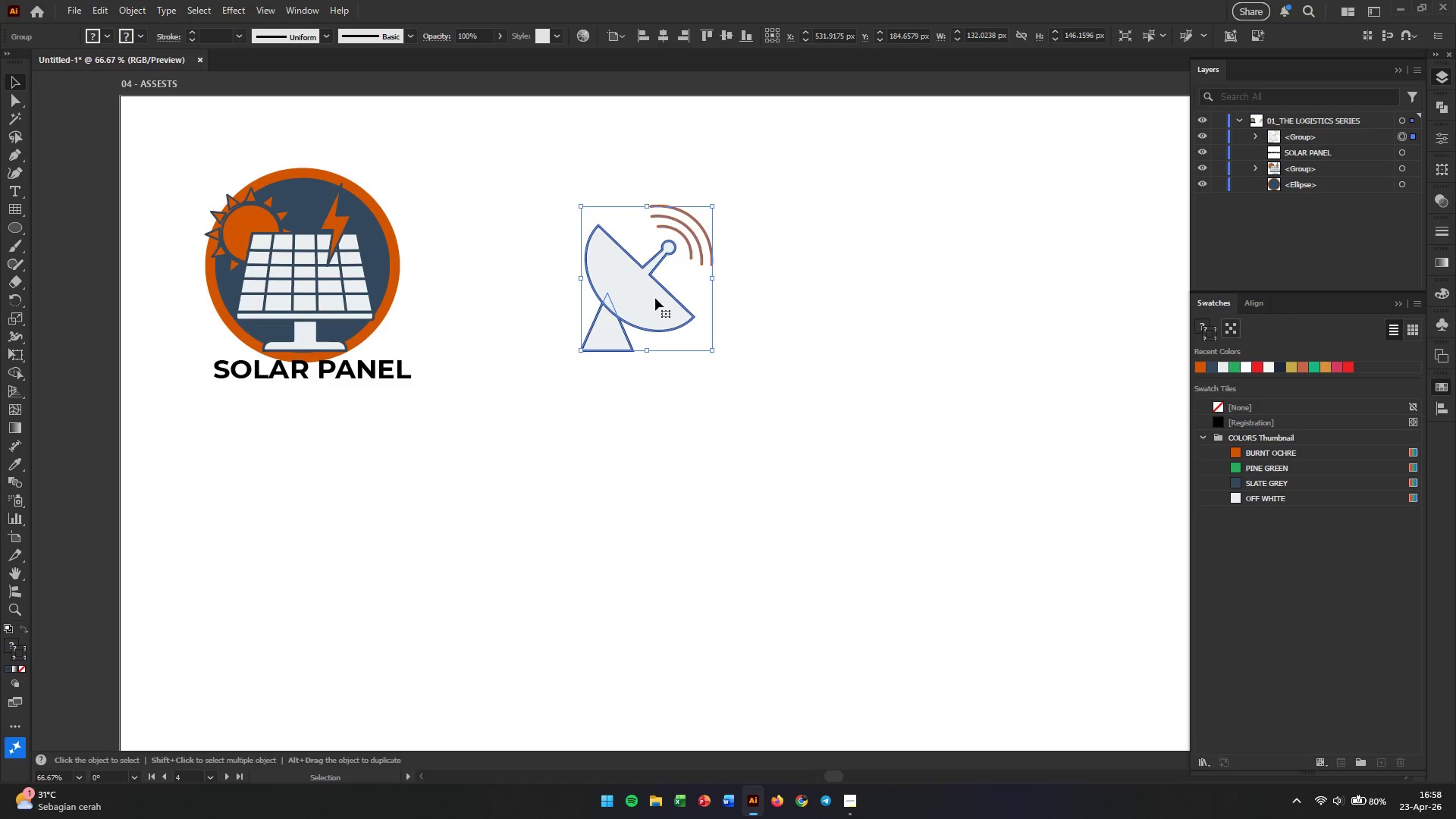 
left_click_drag(start_coordinate=[651, 293], to_coordinate=[648, 286])
 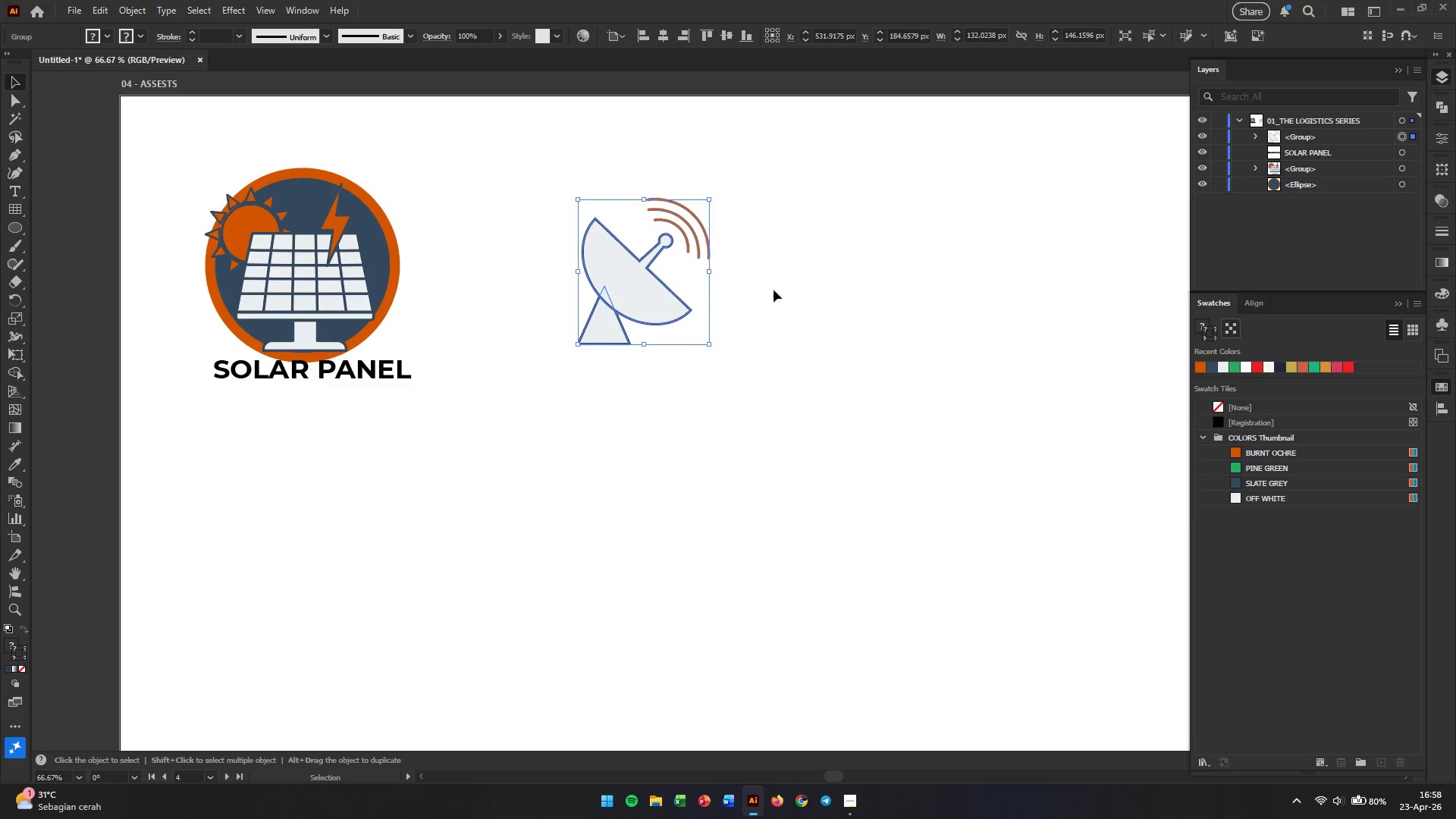 
left_click([793, 290])
 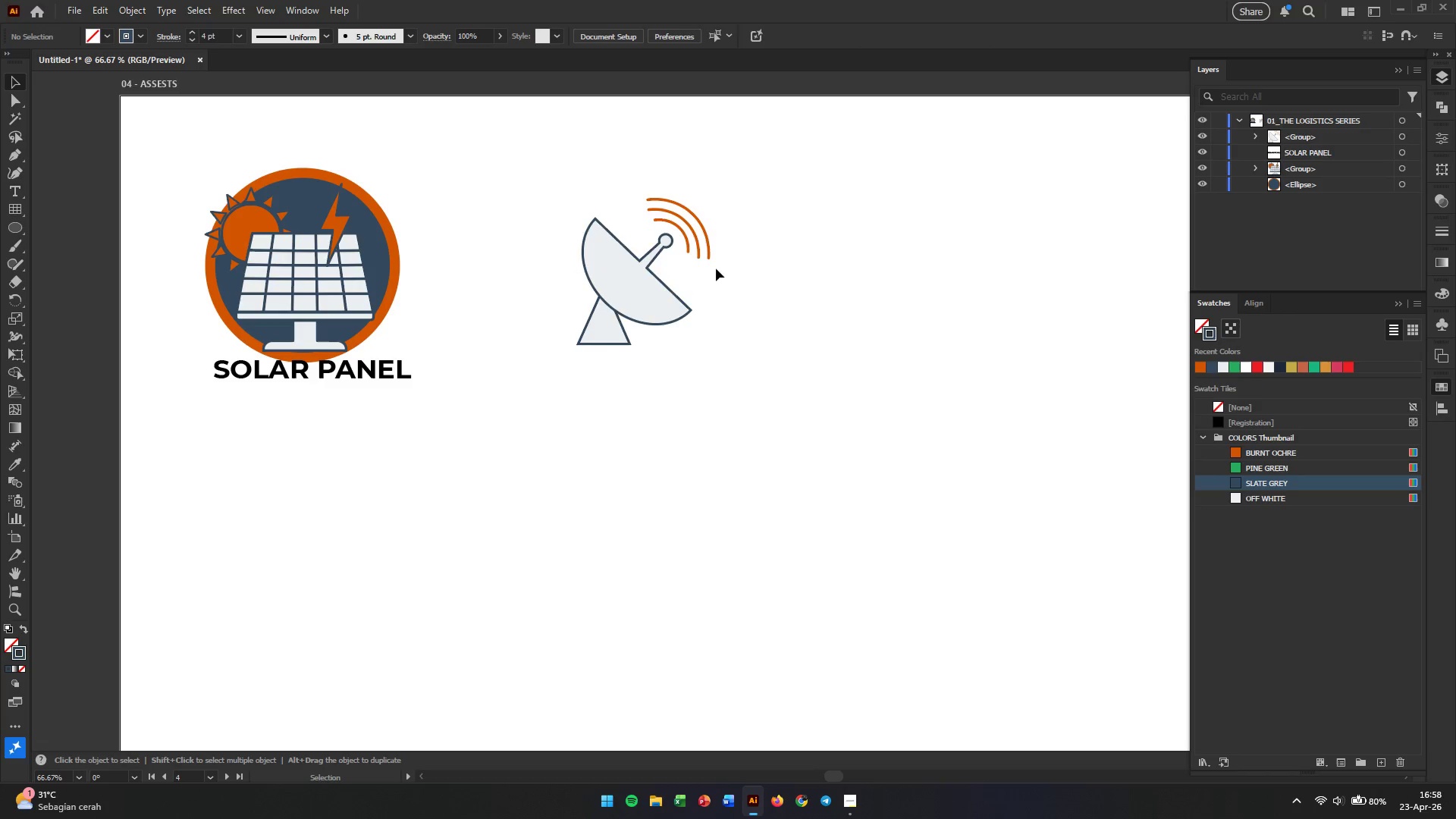 
left_click_drag(start_coordinate=[507, 174], to_coordinate=[807, 468])
 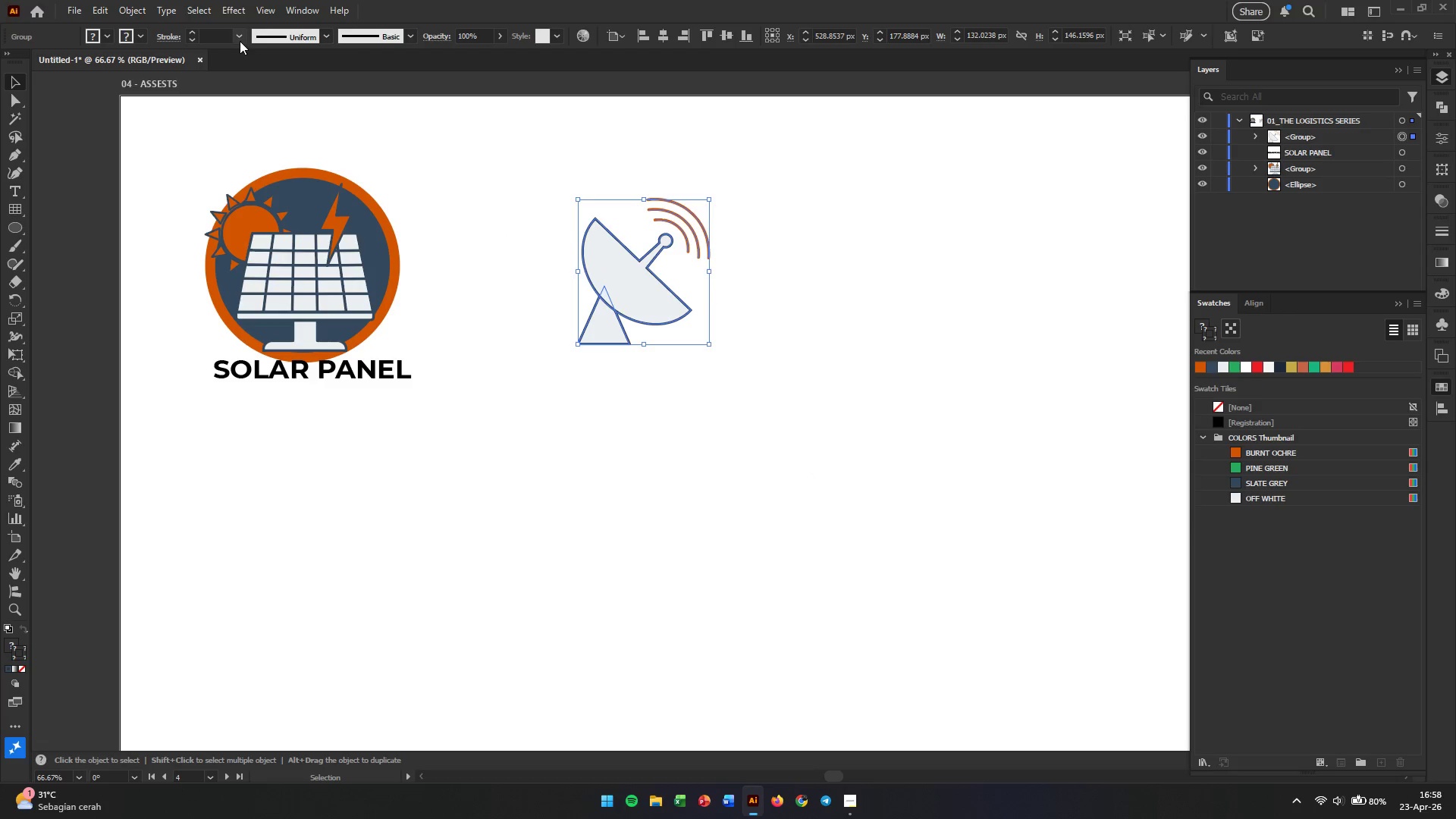 
left_click([222, 33])
 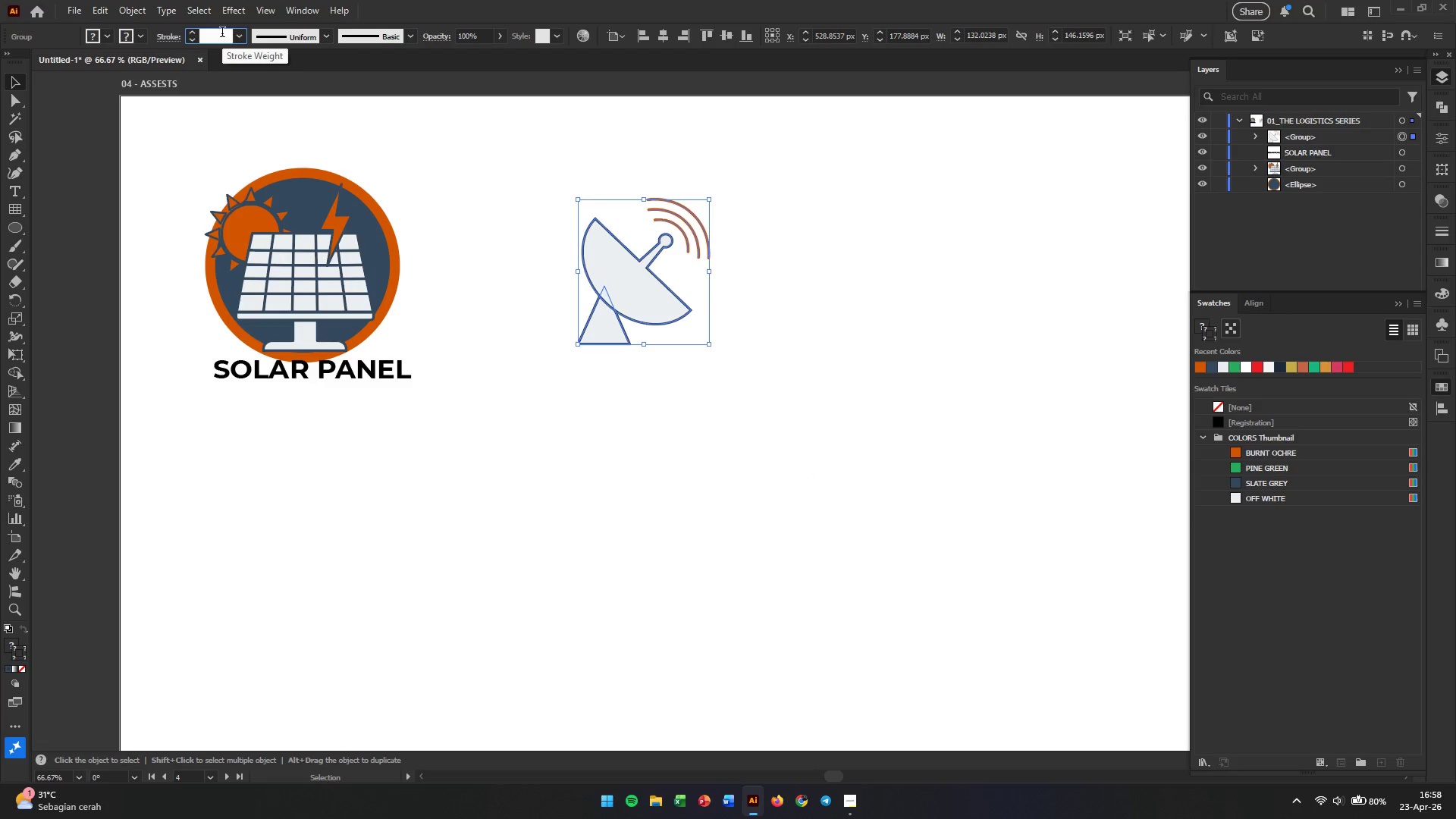 
key(Numpad4)
 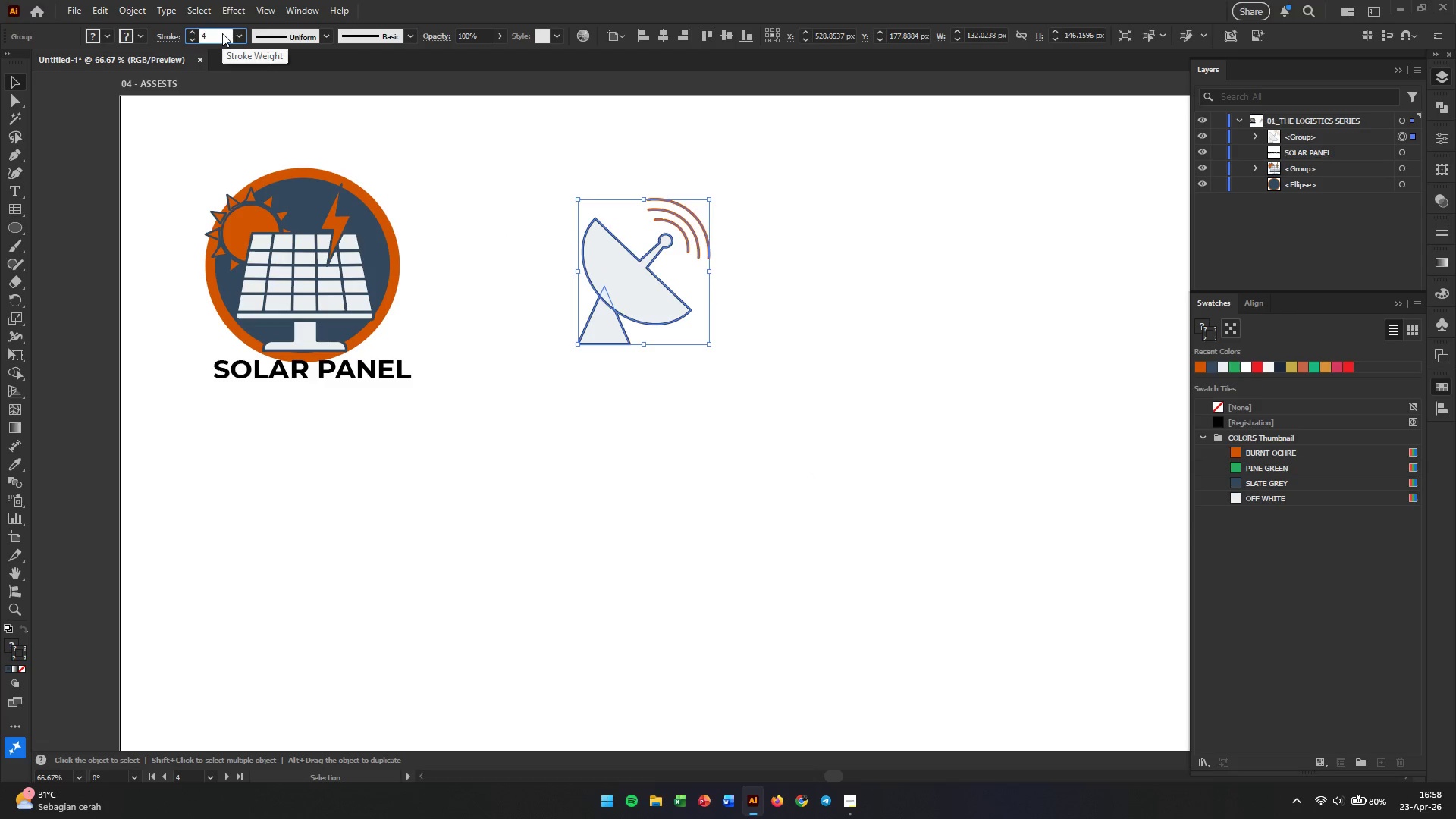 
key(Enter)
 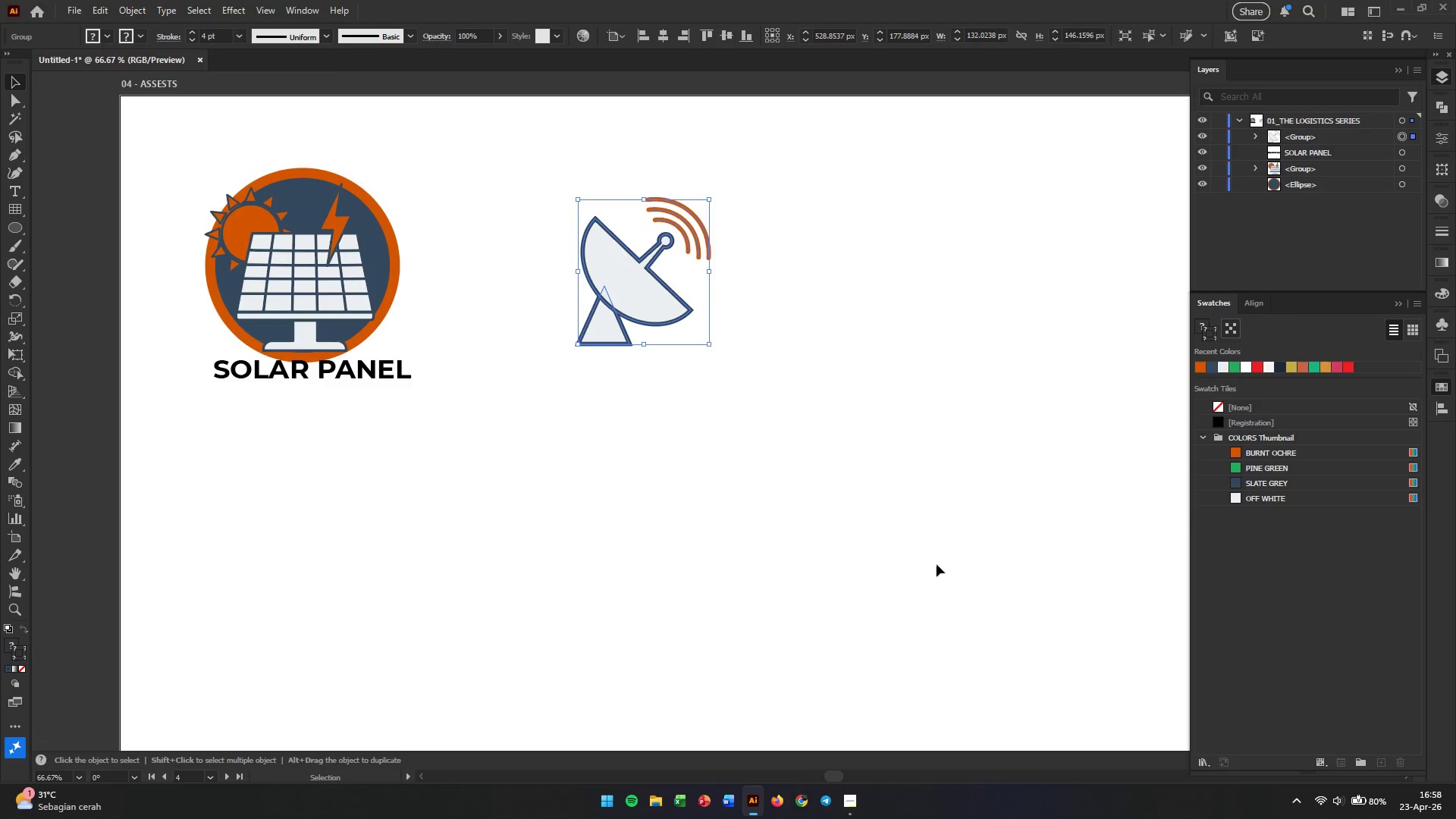 
left_click([863, 480])
 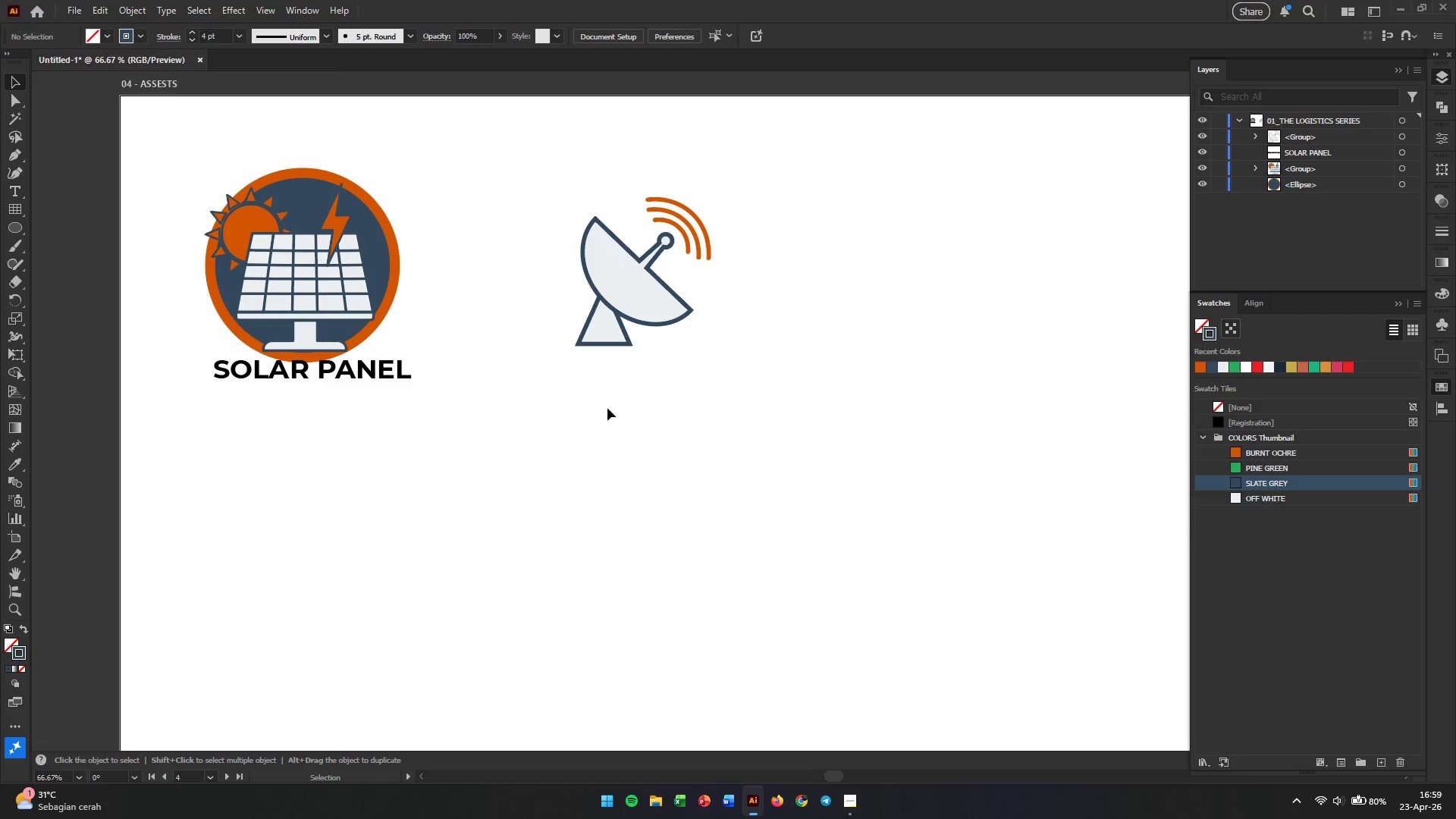 
left_click([447, 375])
 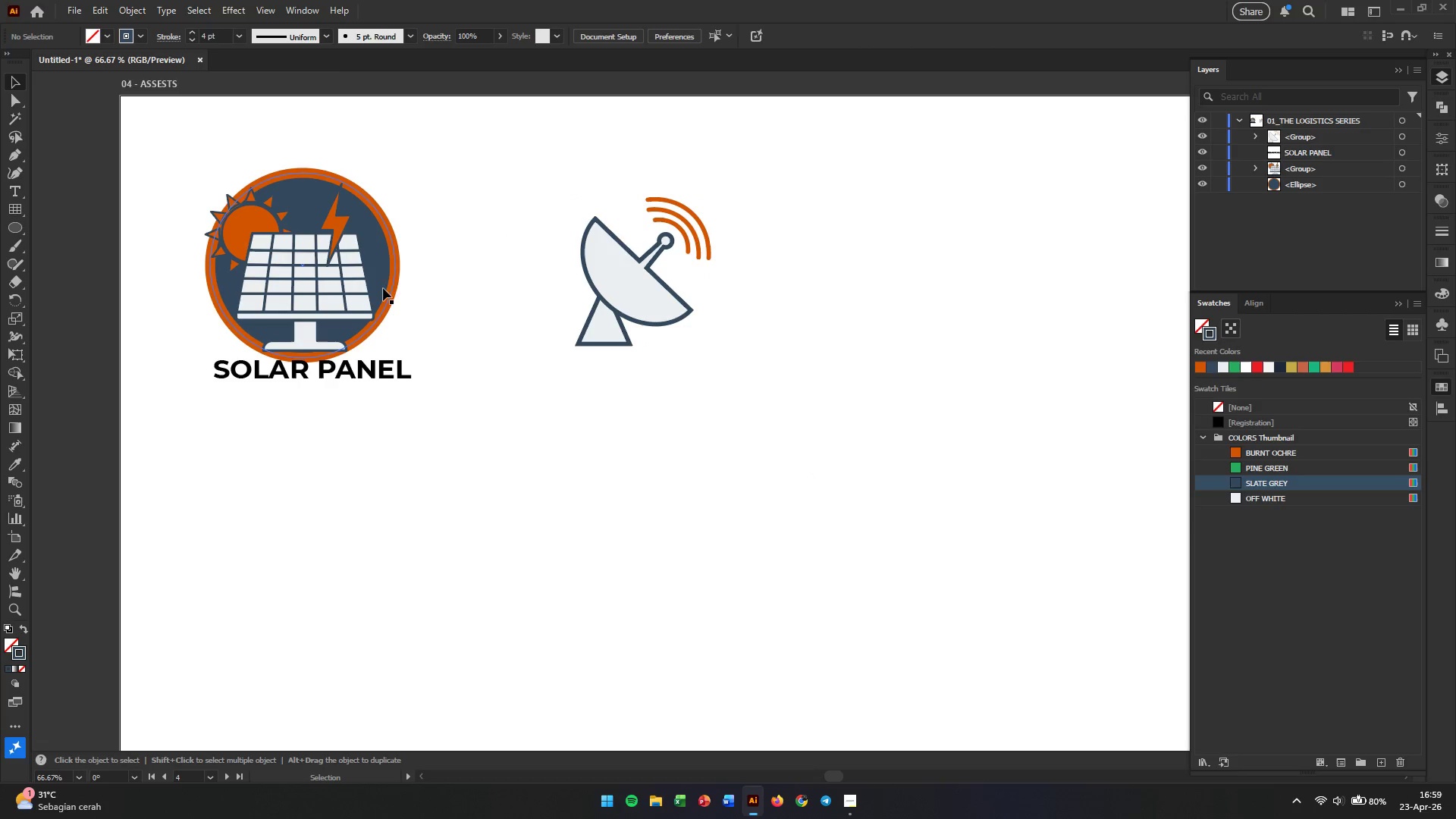 
left_click([394, 287])
 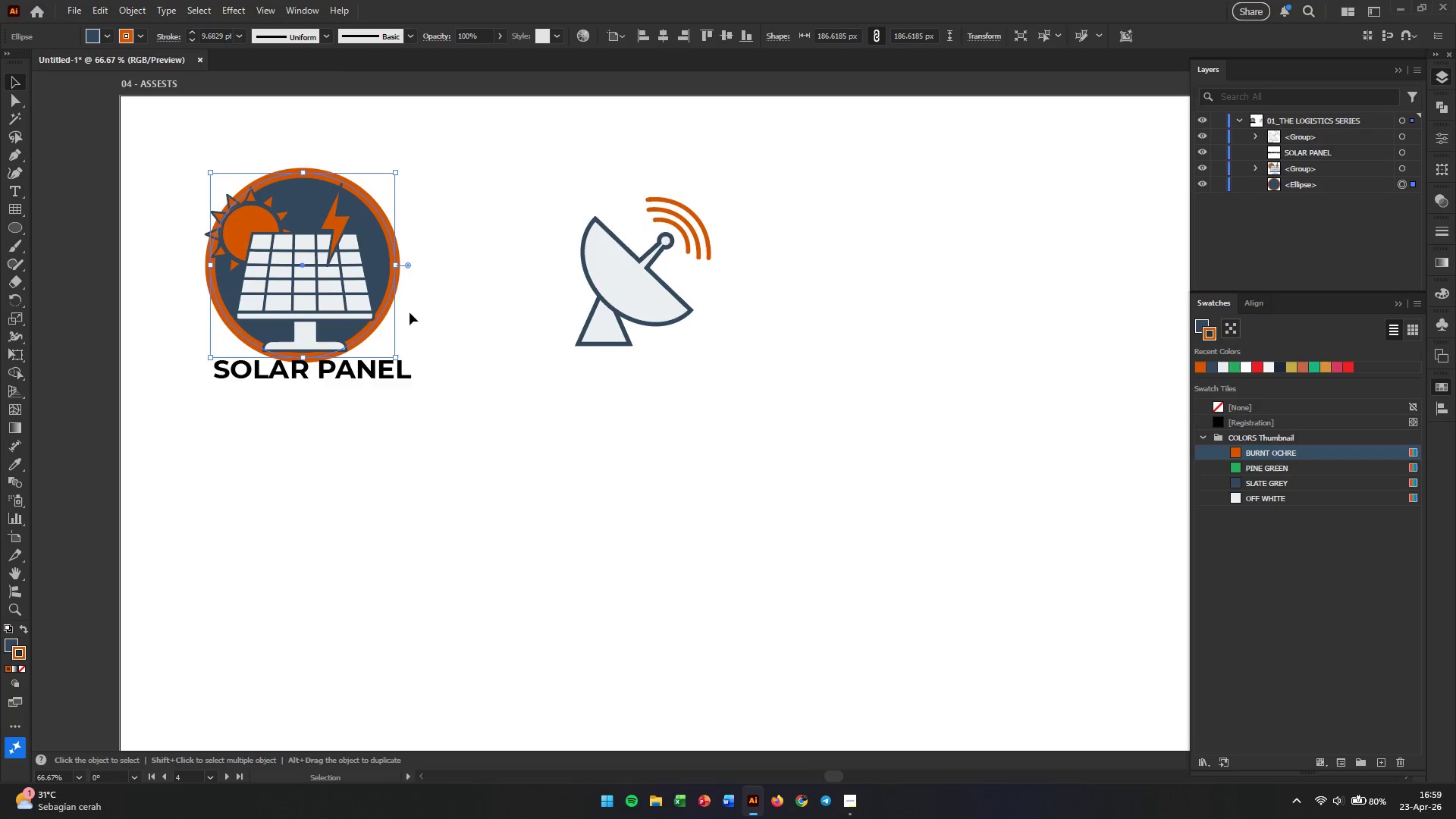 
wait(5.03)
 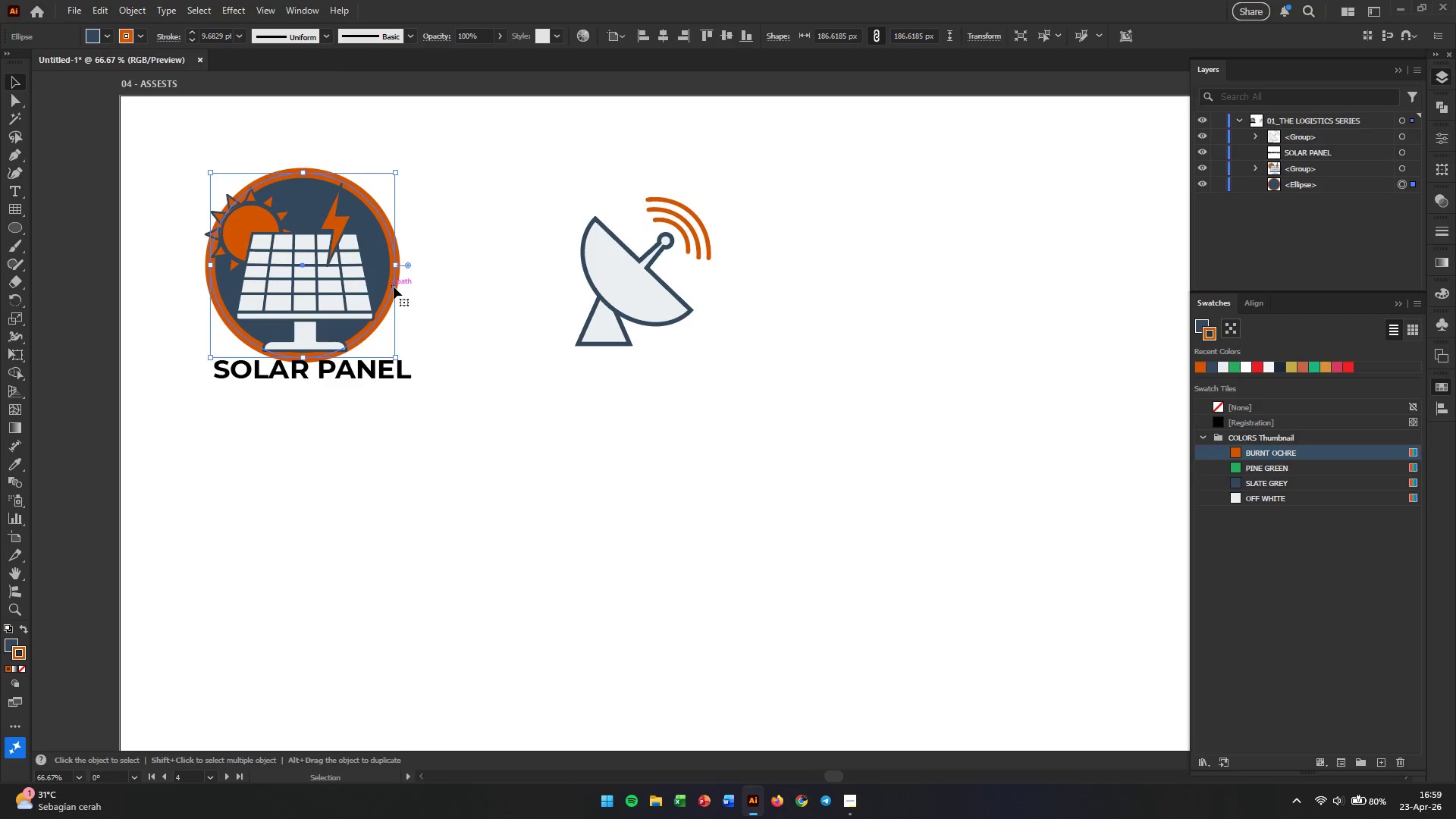 
hold_key(key=AltLeft, duration=0.98)
left_click_drag(start_coordinate=[383, 298], to_coordinate=[943, 301])
 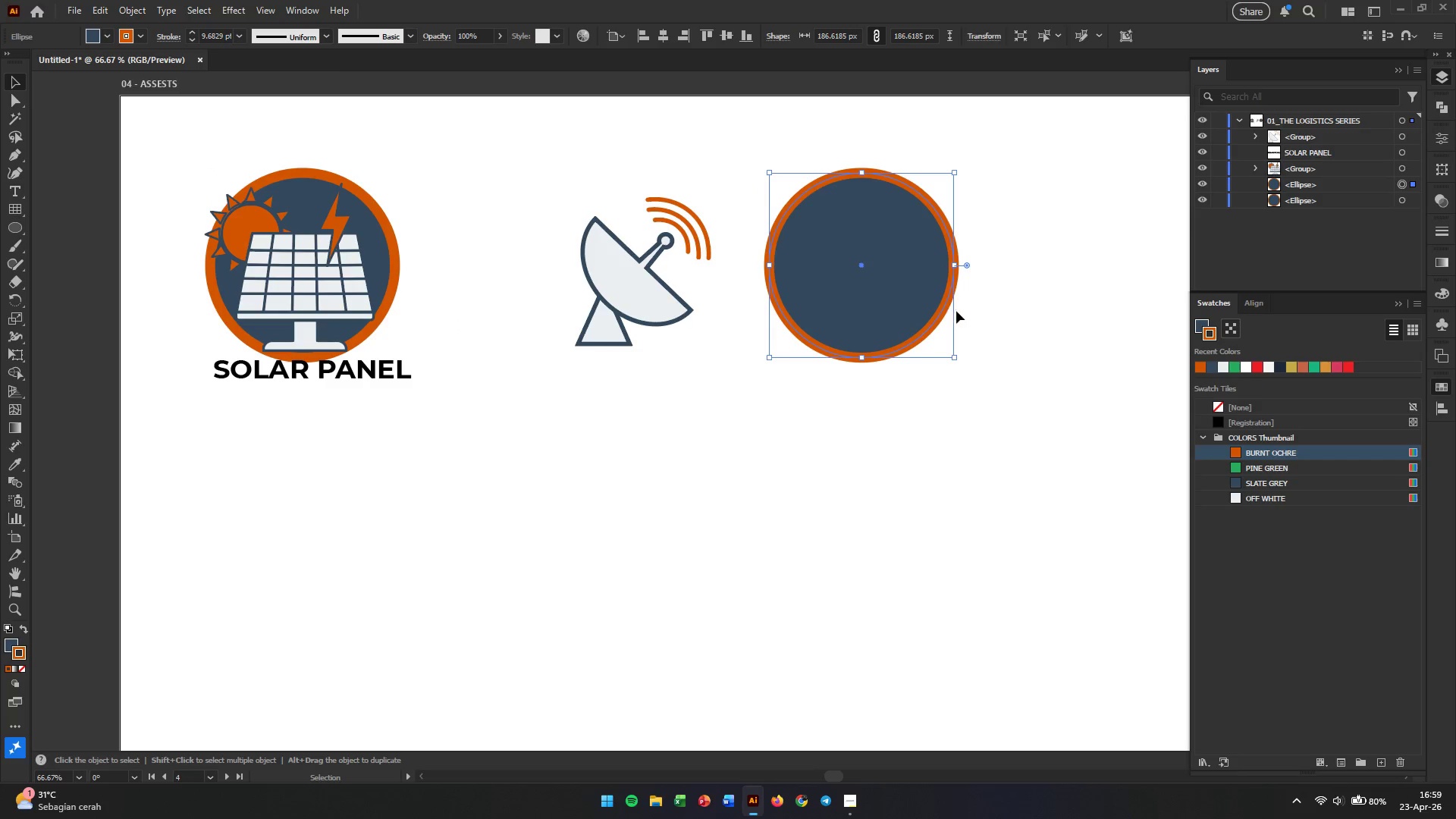 
hold_key(key=ShiftLeft, duration=0.45)
 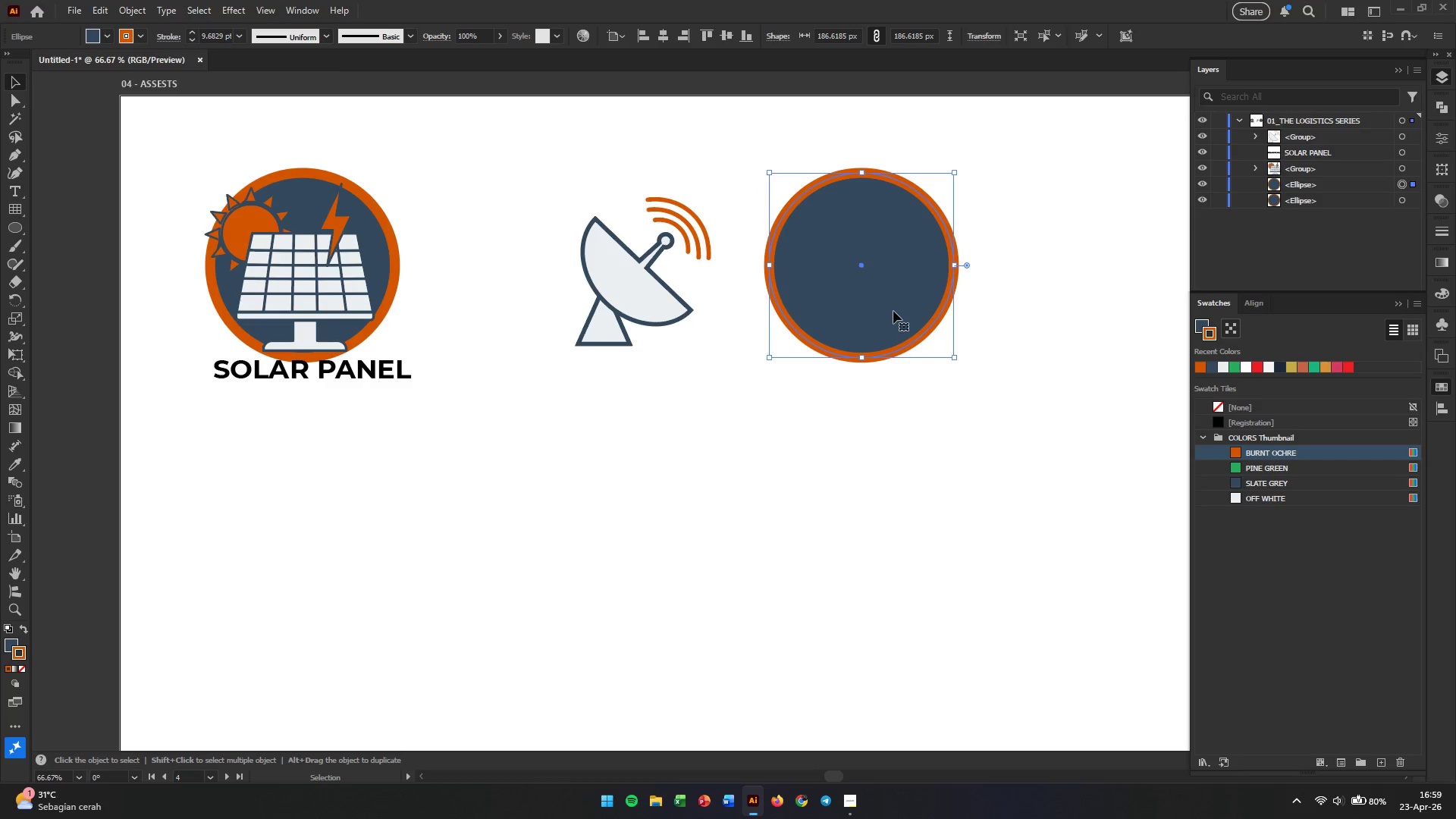 
left_click_drag(start_coordinate=[893, 311], to_coordinate=[675, 322])
 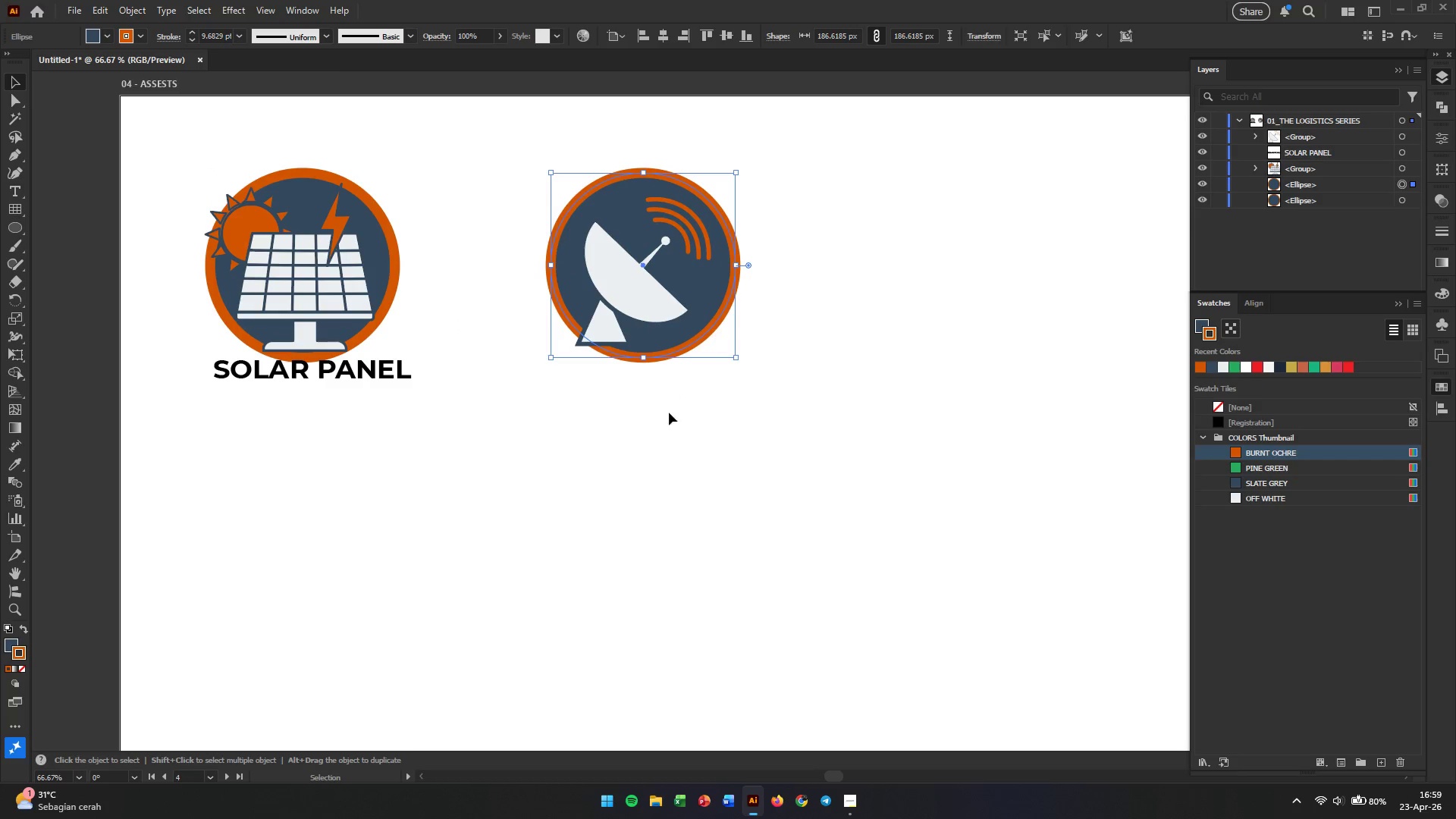 
hold_key(key=ShiftLeft, duration=4.17)
 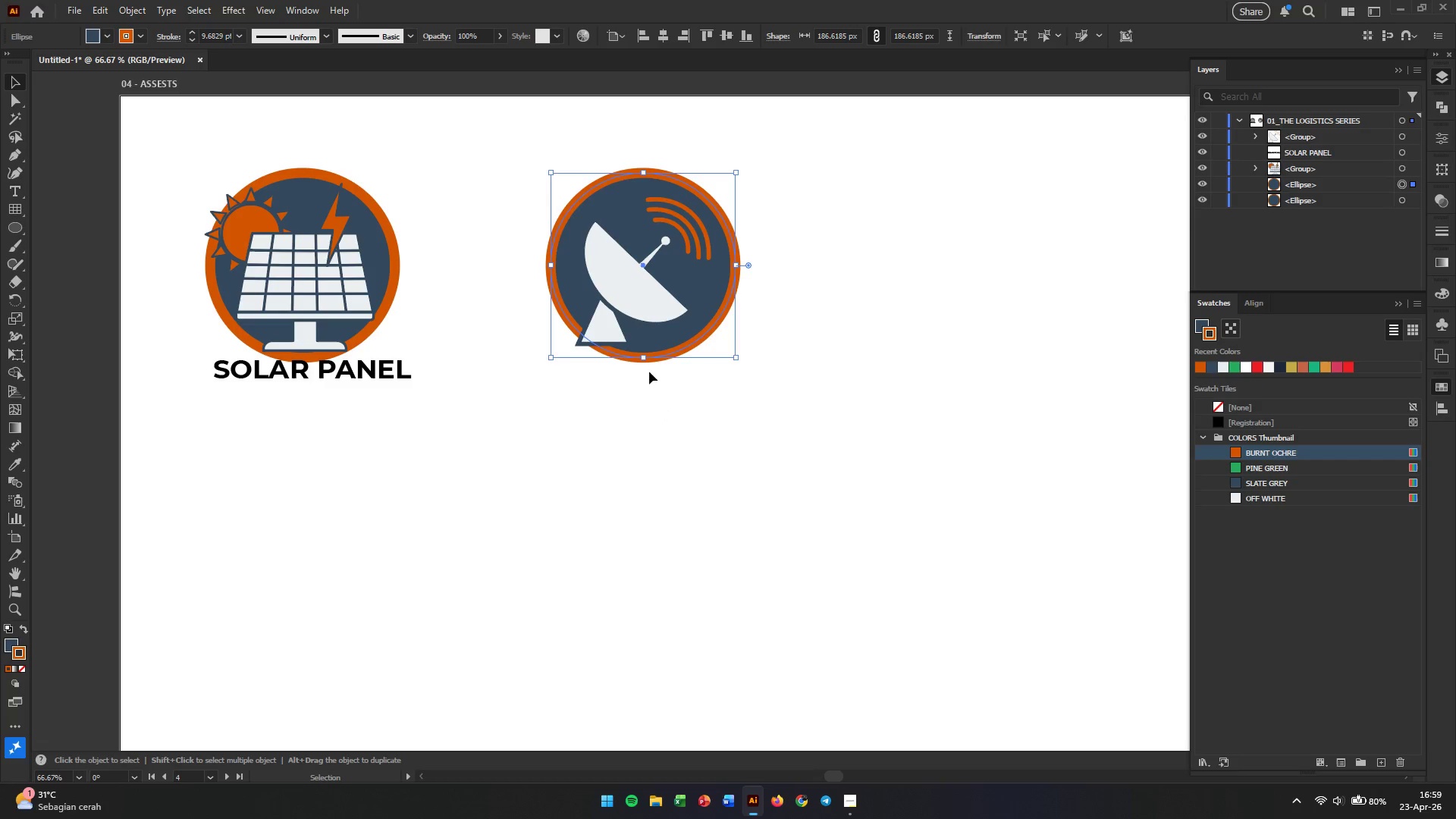 
left_click([646, 400])
 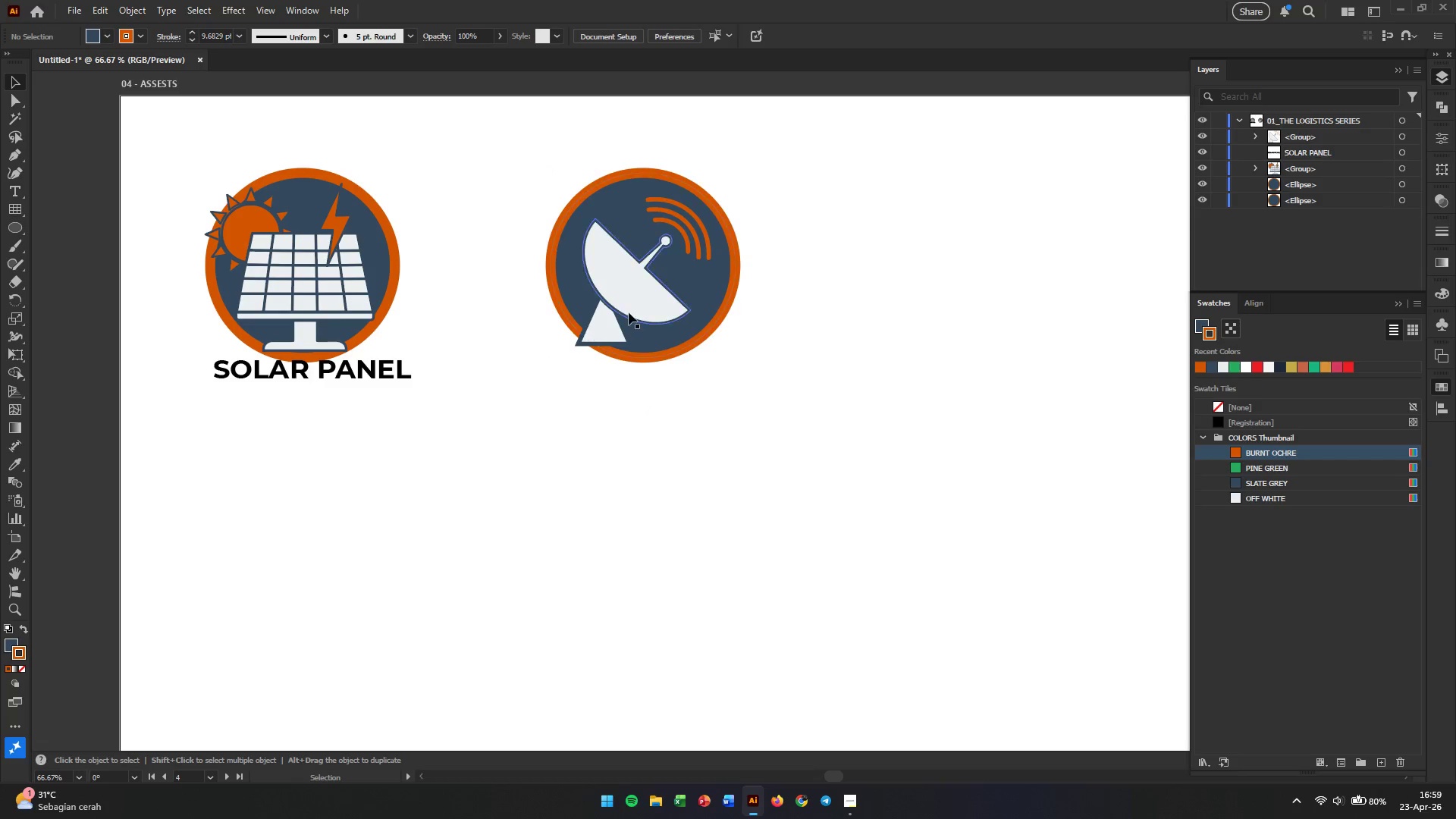 
left_click([629, 312])
 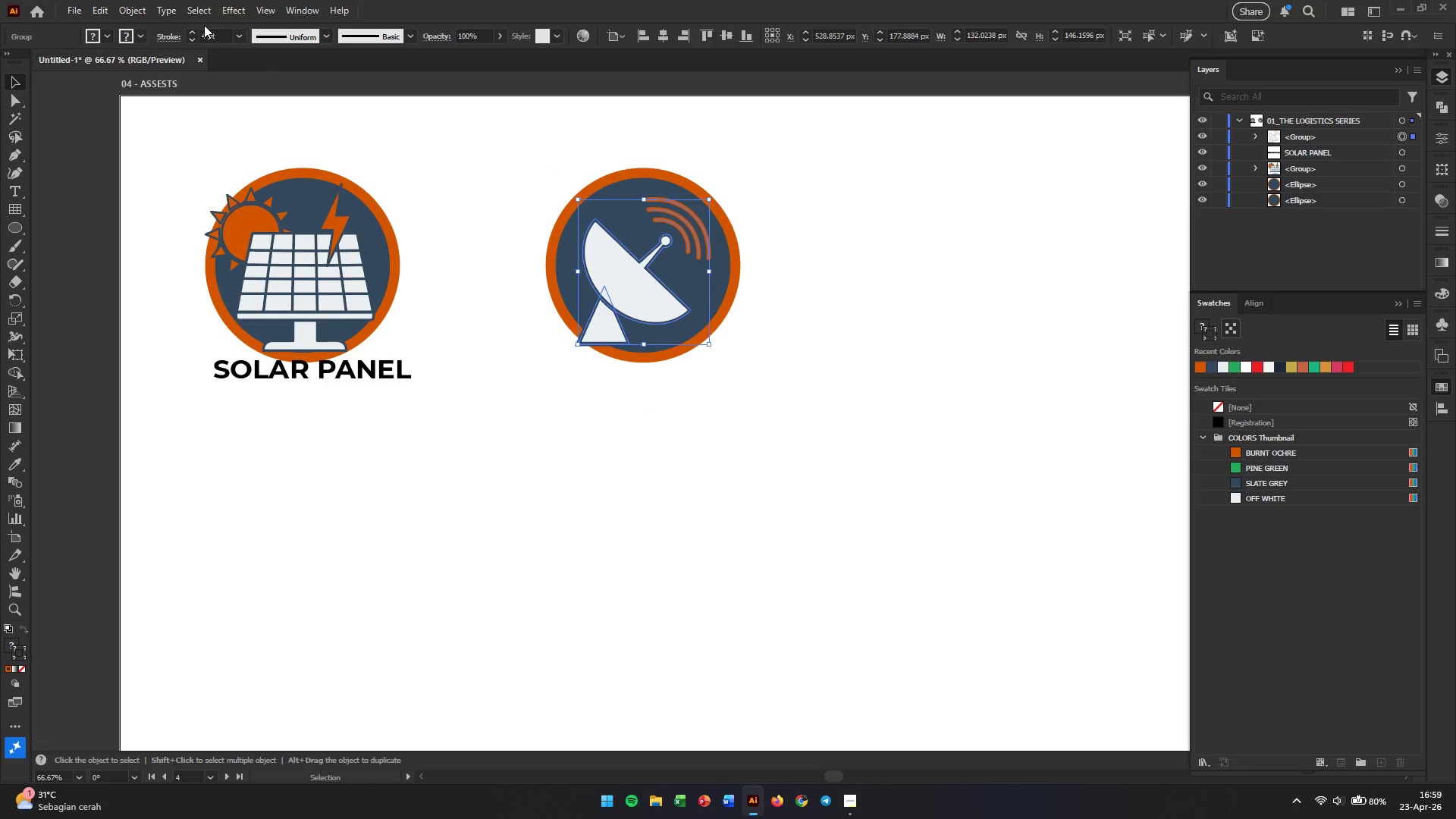 
left_click([176, 37])
 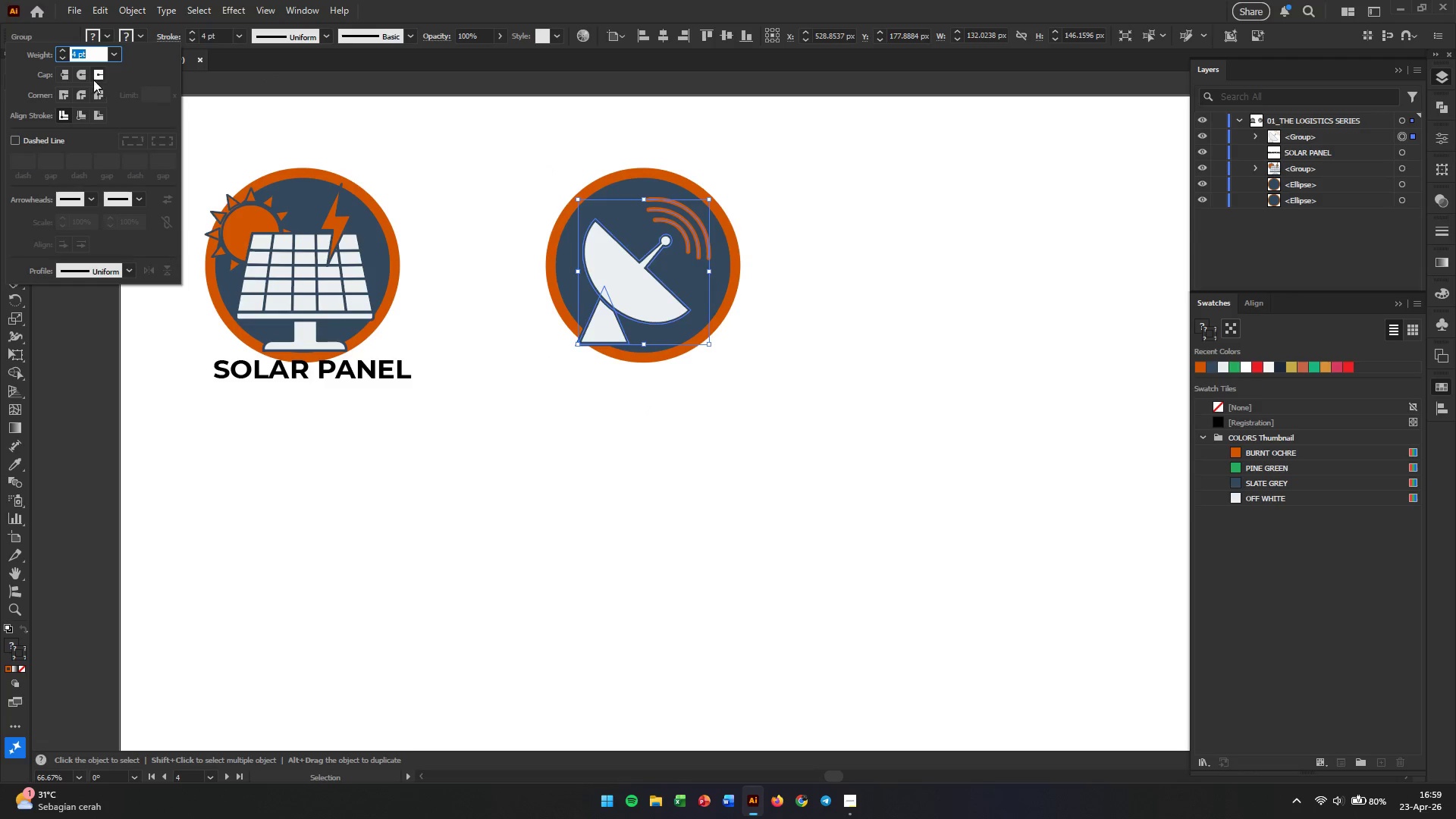 
left_click([78, 72])
 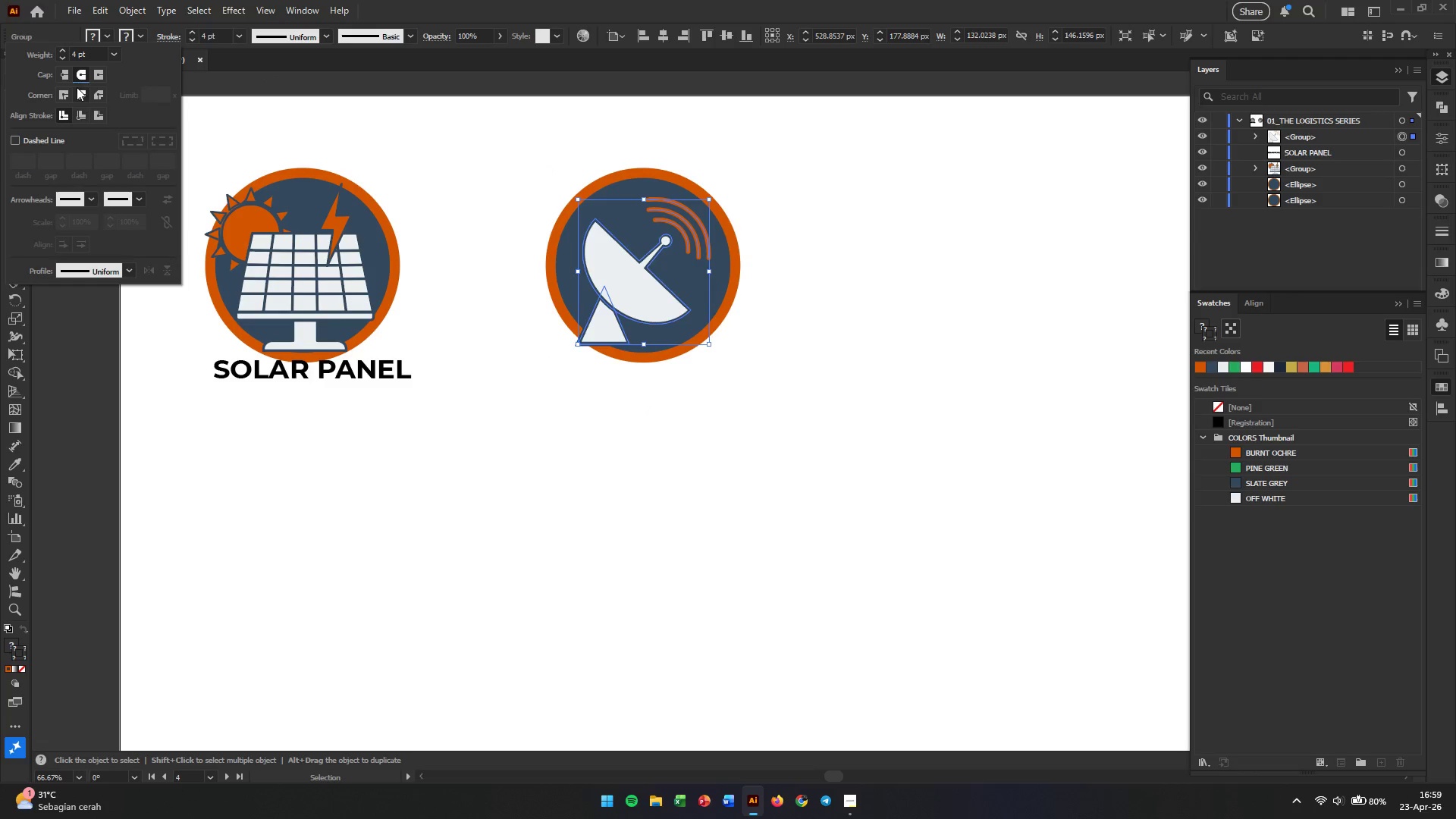 
left_click([78, 89])
 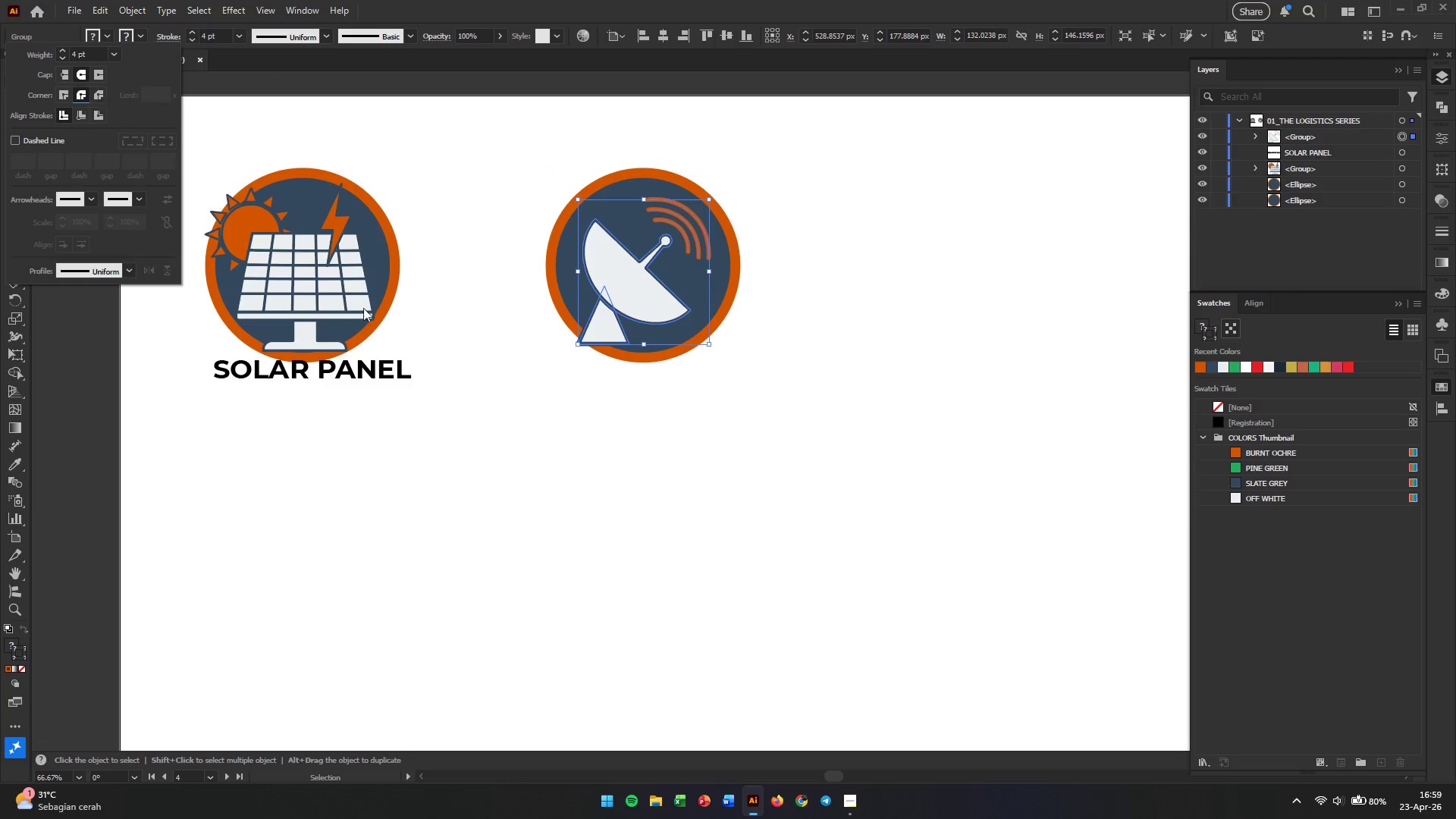 
left_click([637, 426])
 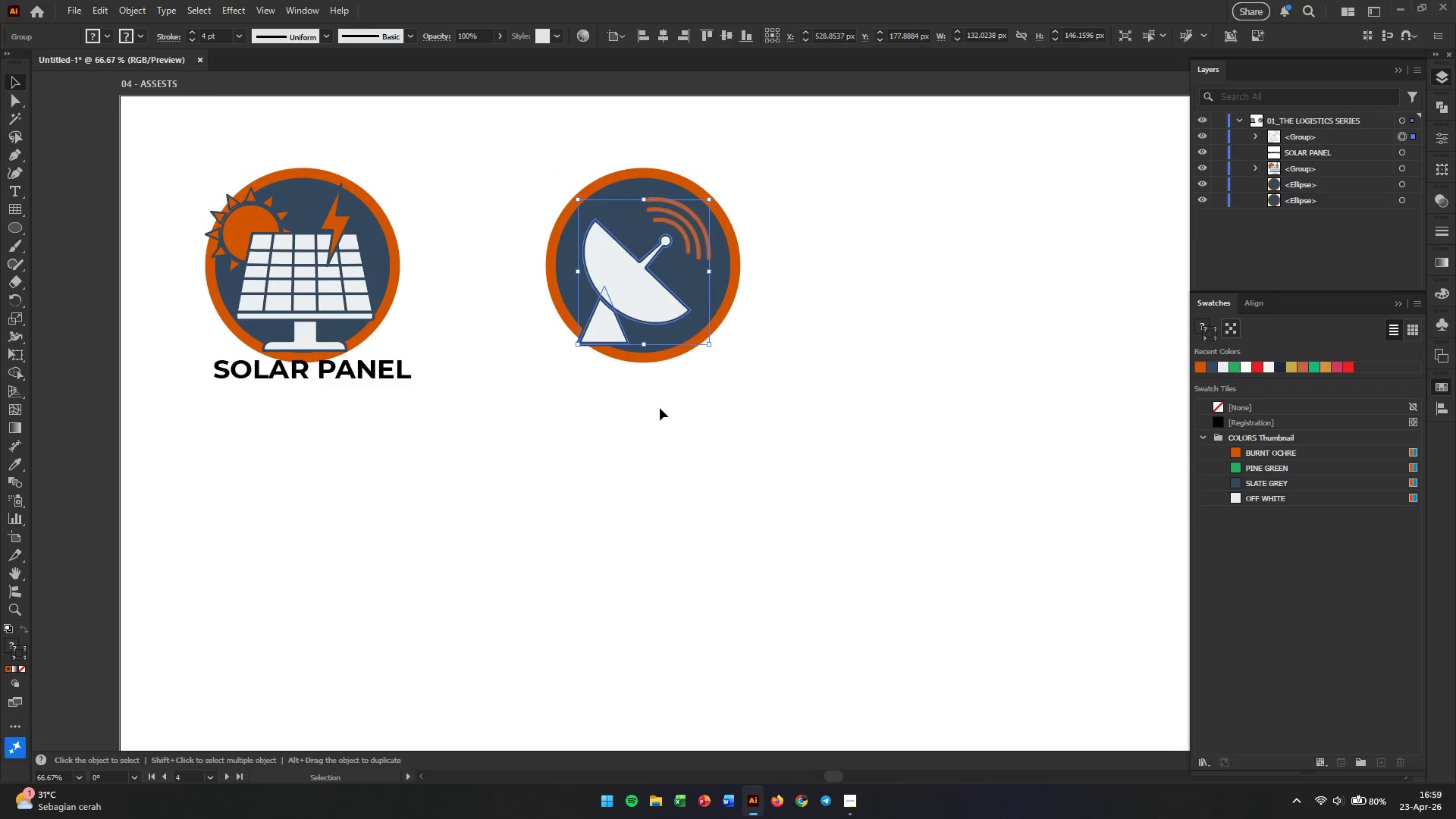 
left_click([660, 408])
 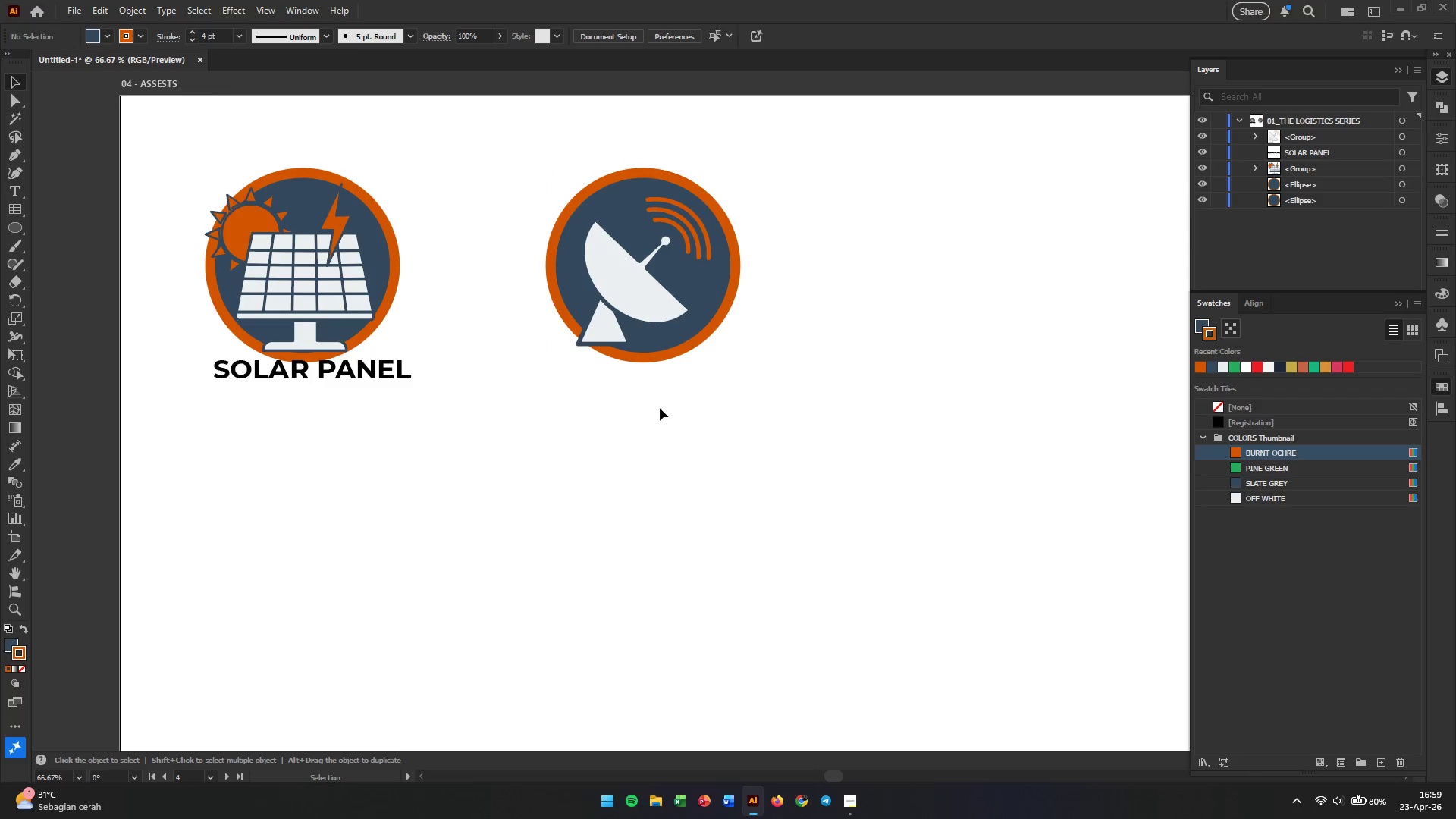 
wait(7.27)
 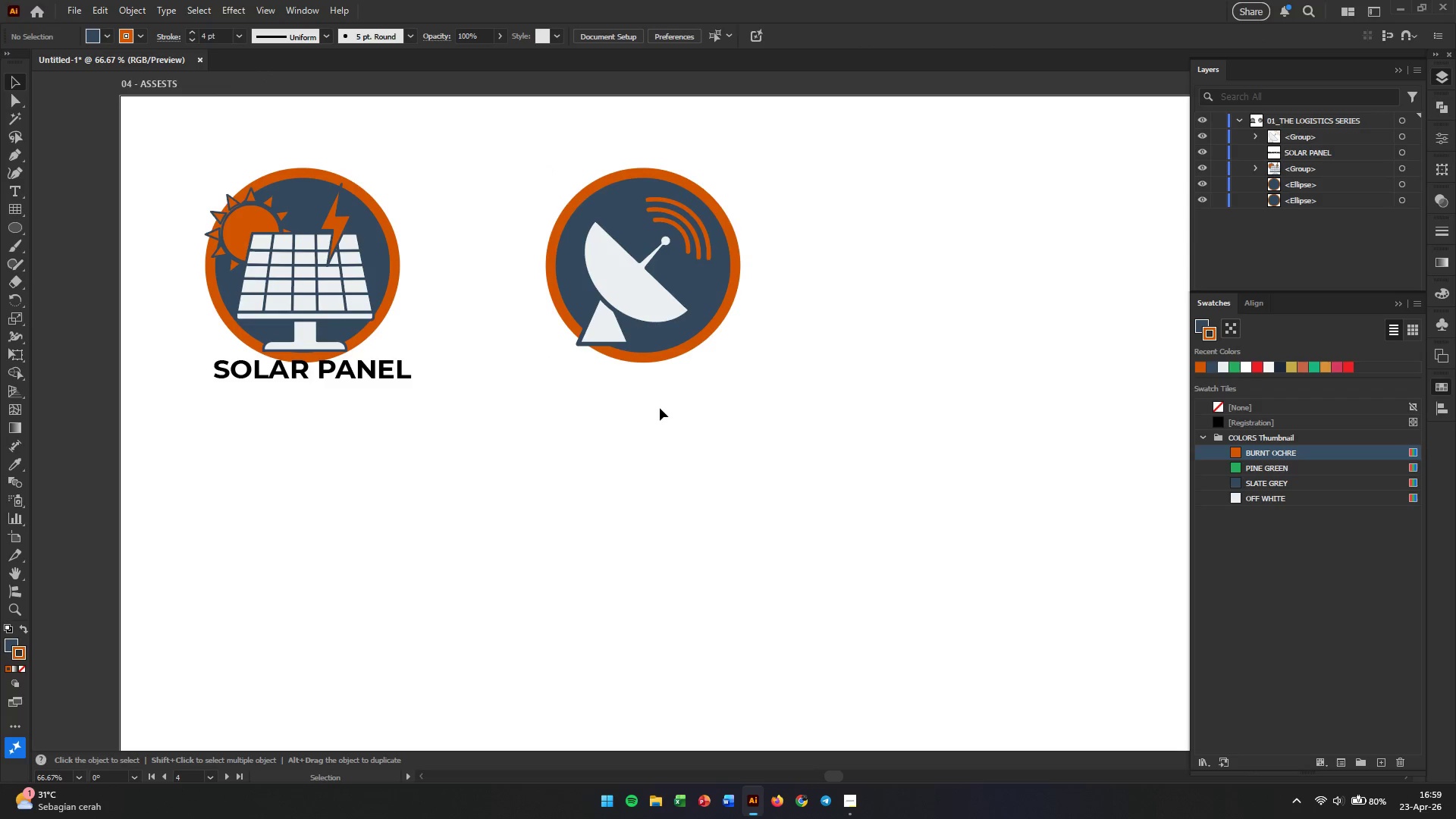 
left_click([347, 375])
 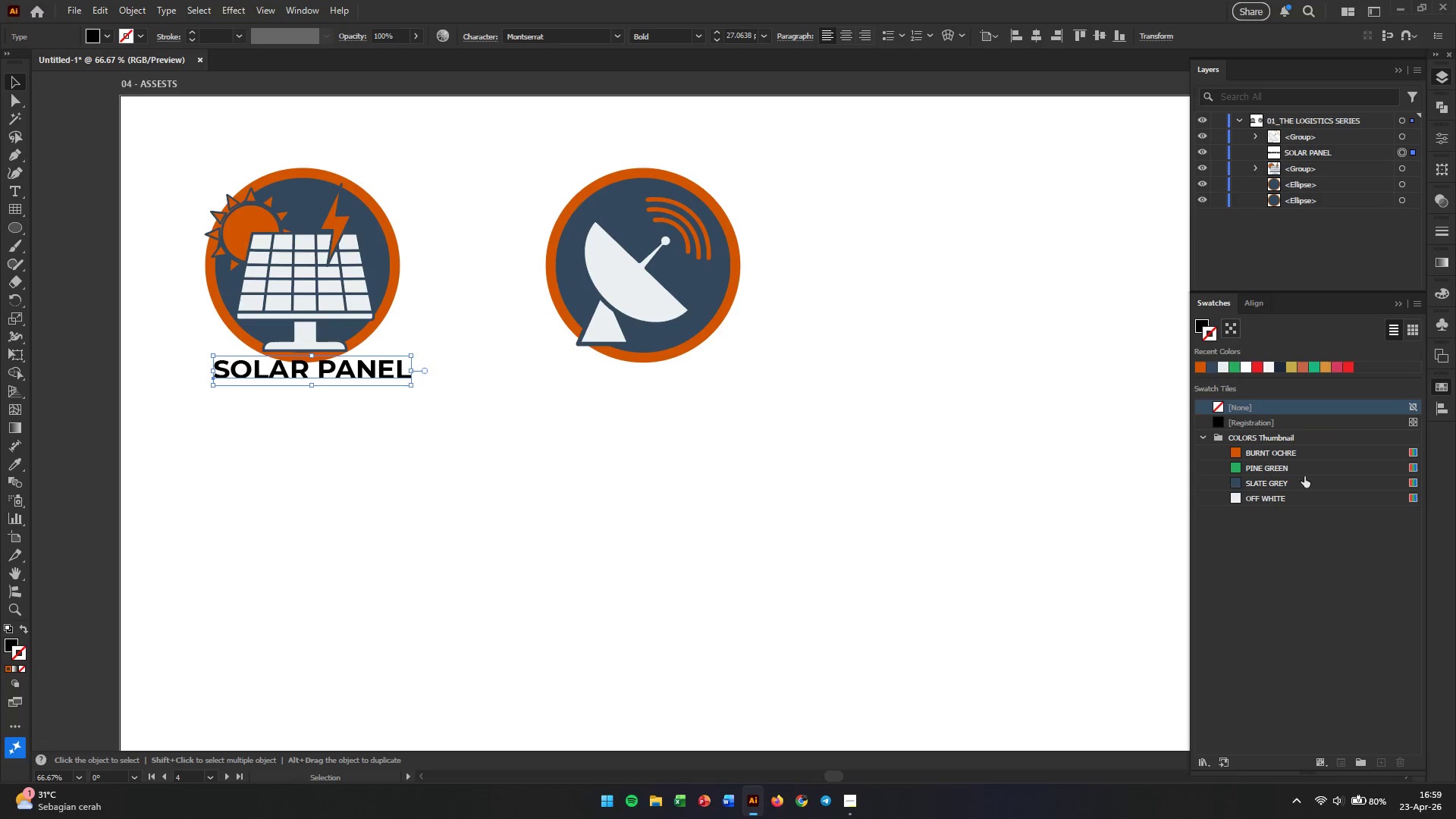 
left_click([1257, 485])
 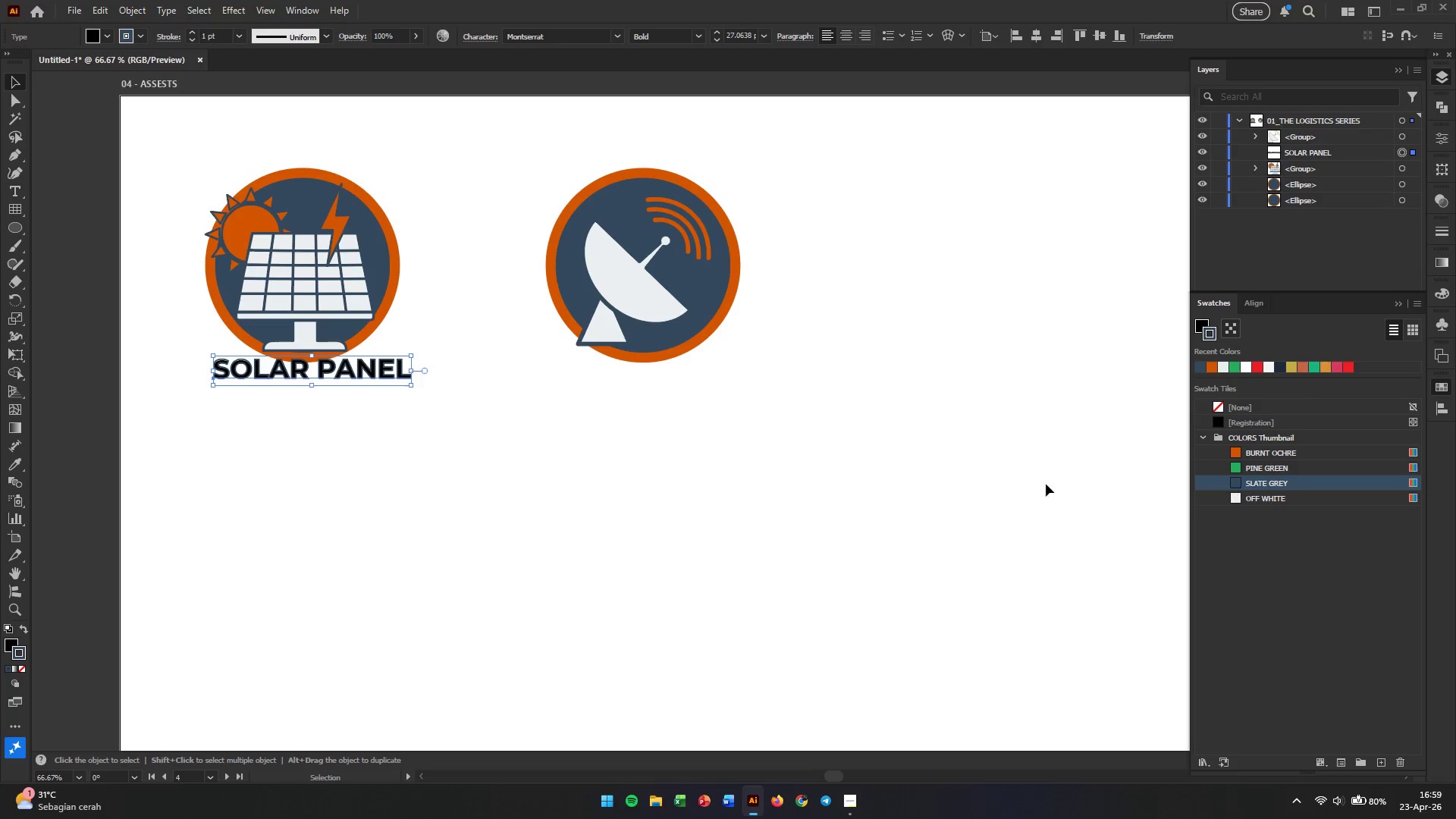 
left_click([742, 471])
 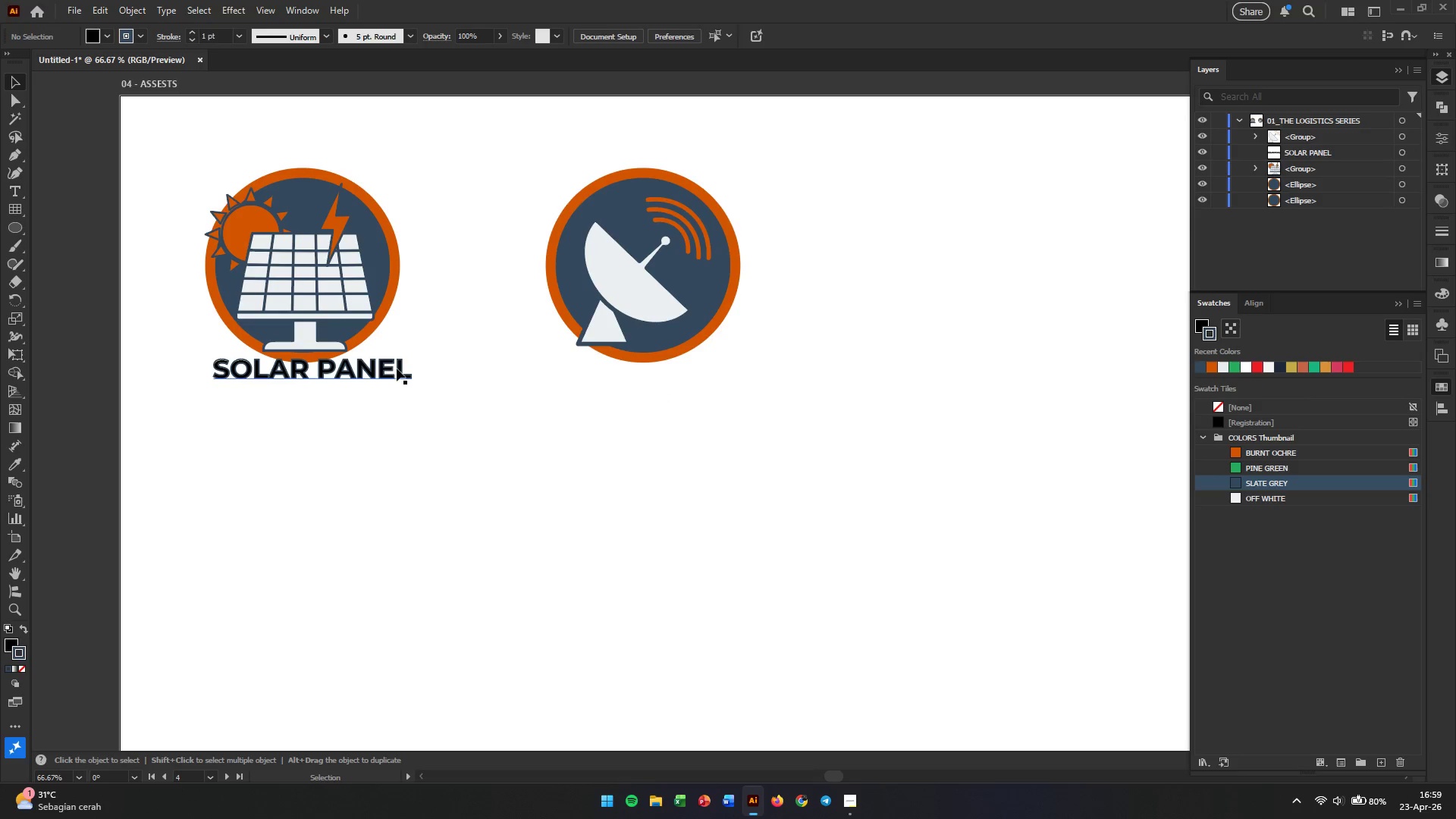 
left_click([384, 369])
 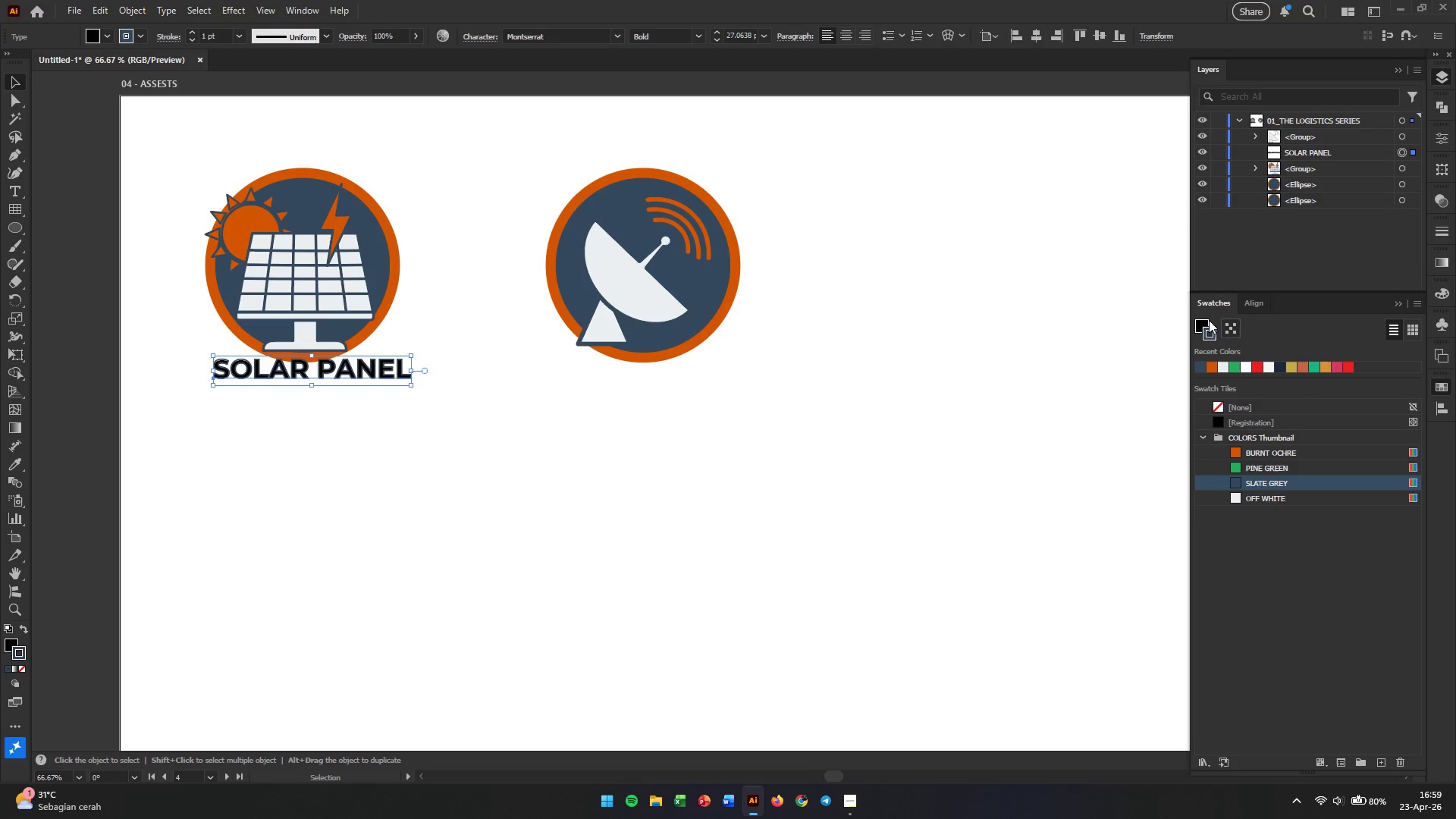 
left_click([1204, 322])
 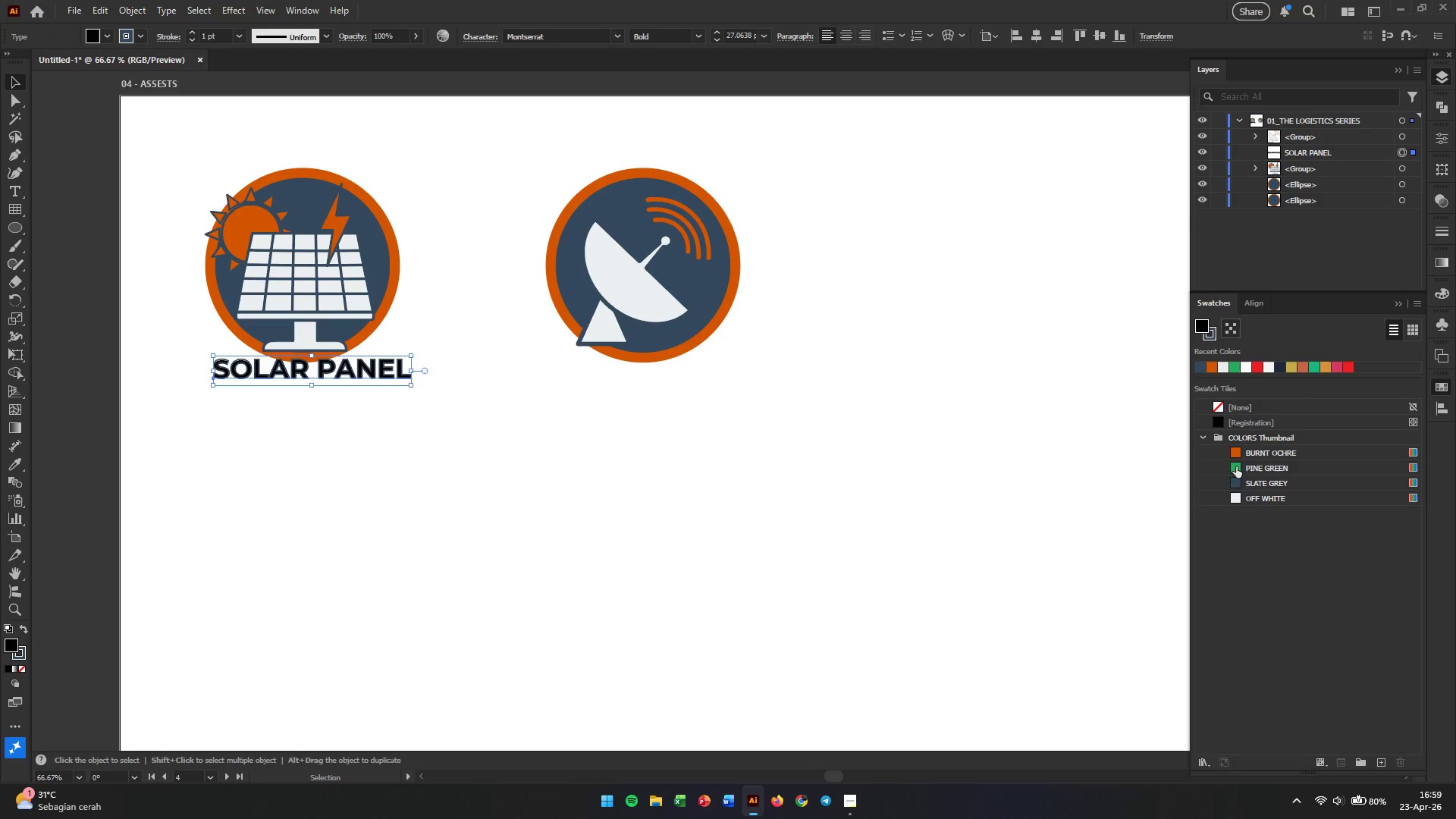 
left_click([1241, 488])
 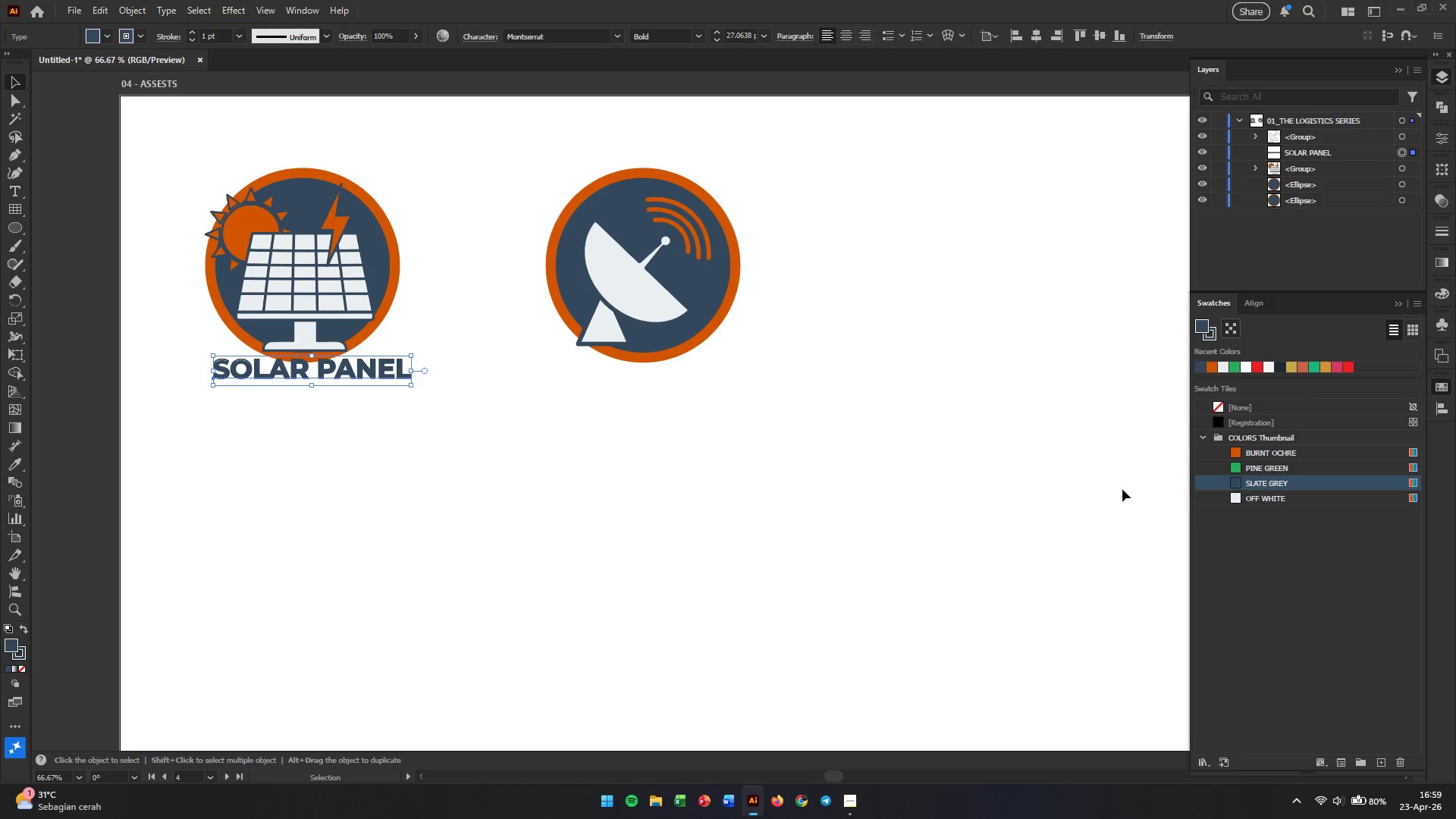 
left_click([874, 482])
 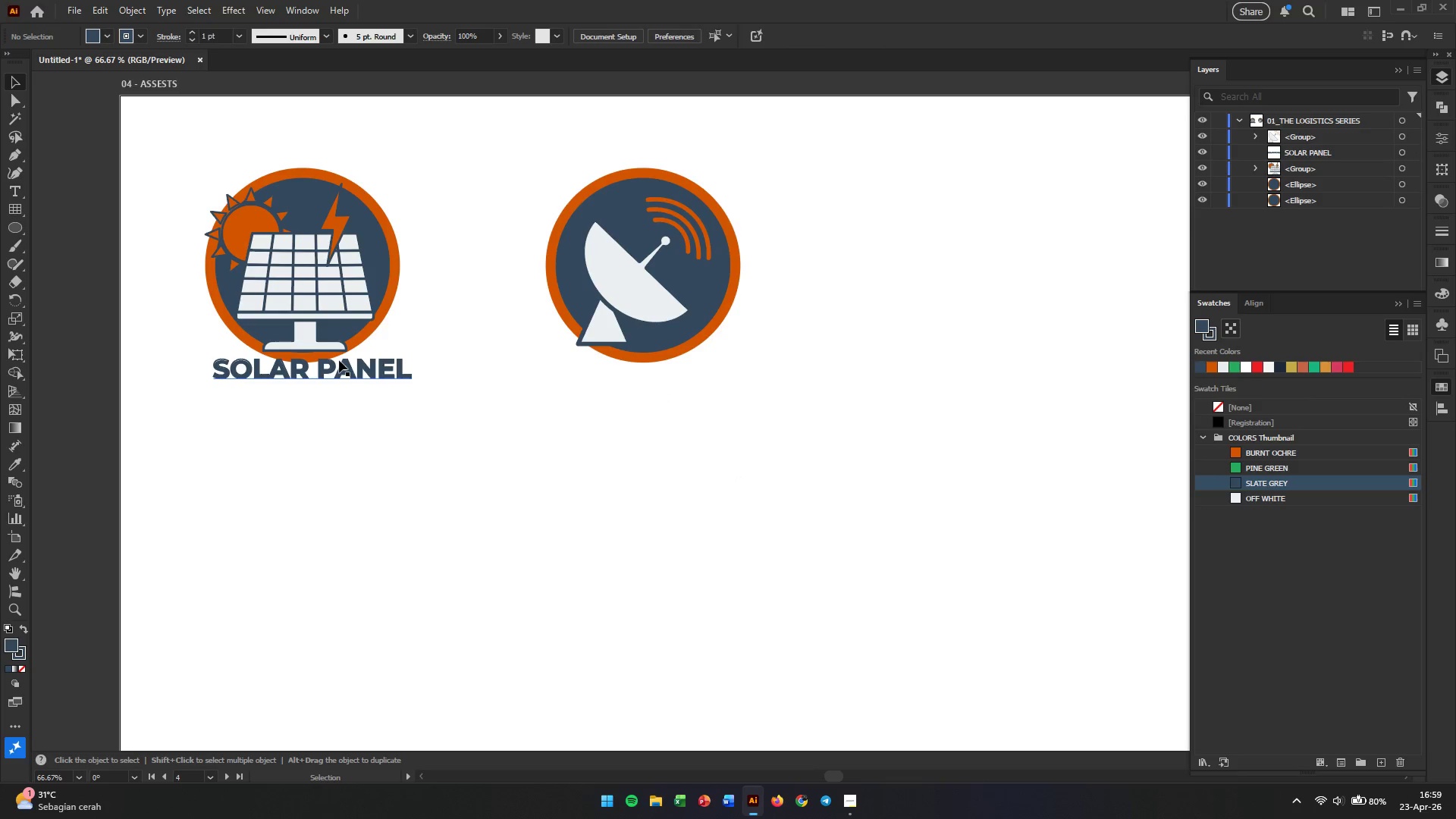 
hold_key(key=AltLeft, duration=5.74)
left_click_drag(start_coordinate=[339, 367], to_coordinate=[668, 370])
 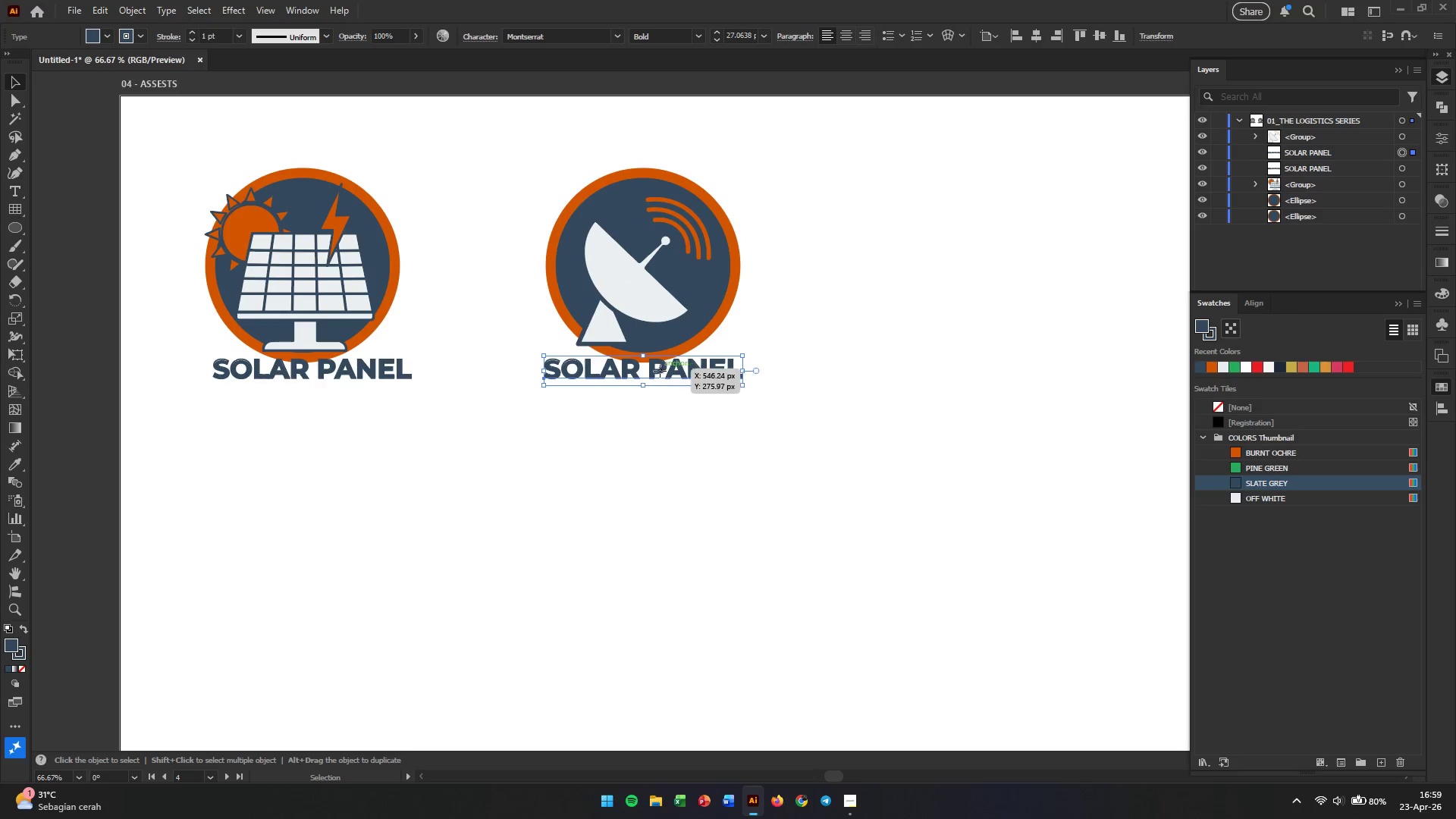 
hold_key(key=ShiftLeft, duration=5.5)
 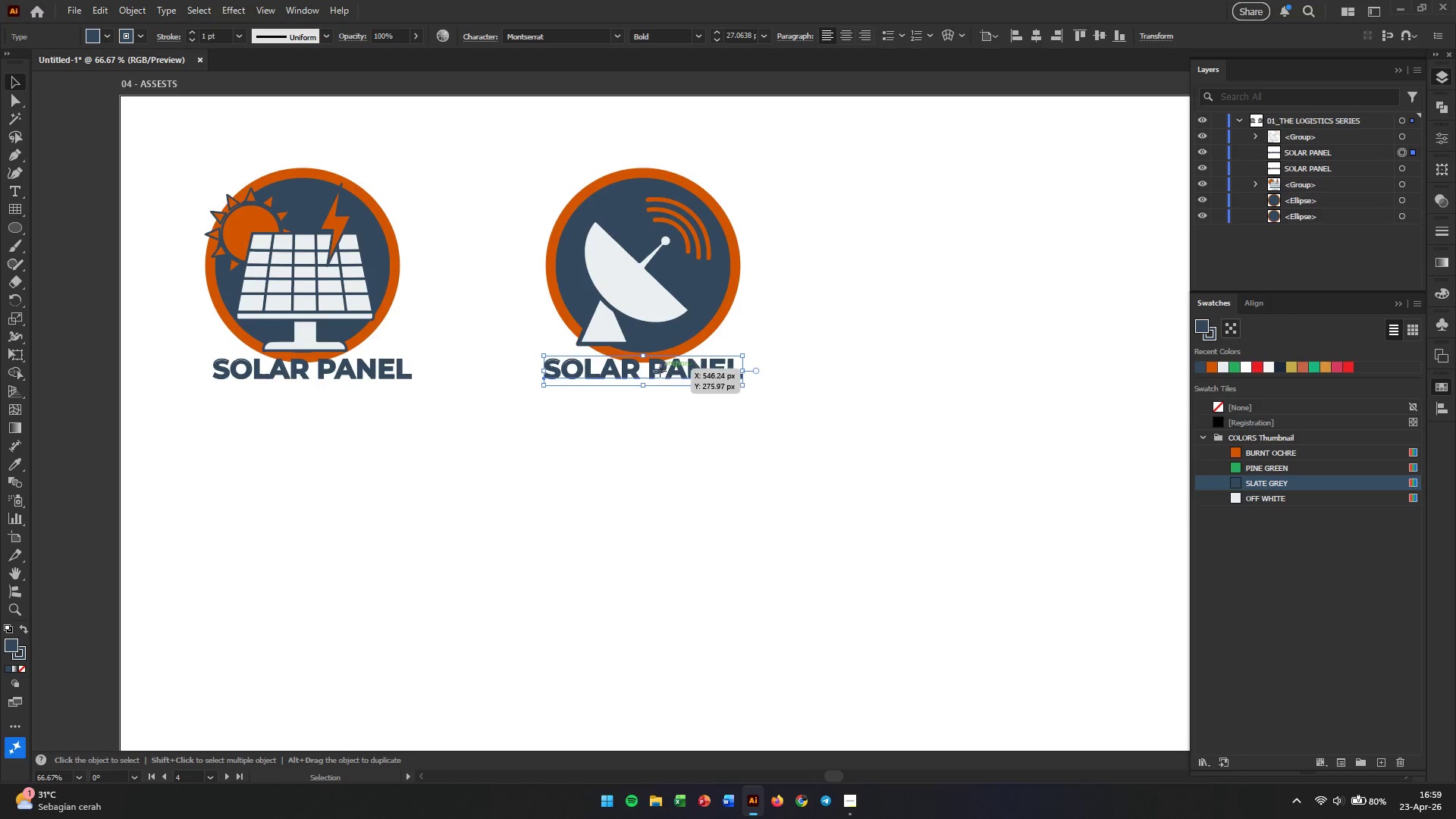 
double_click([660, 371])
 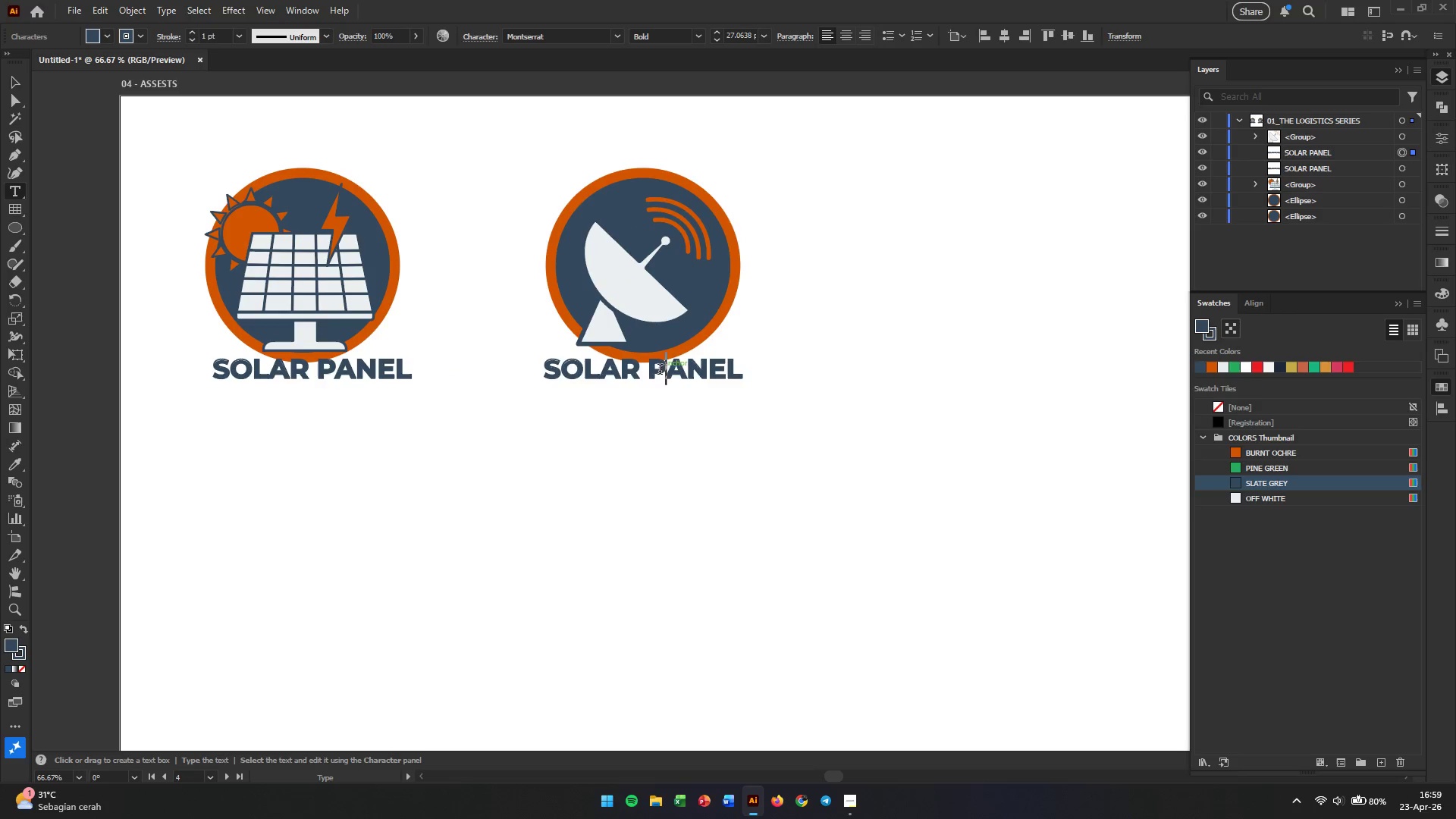 
triple_click([660, 371])
 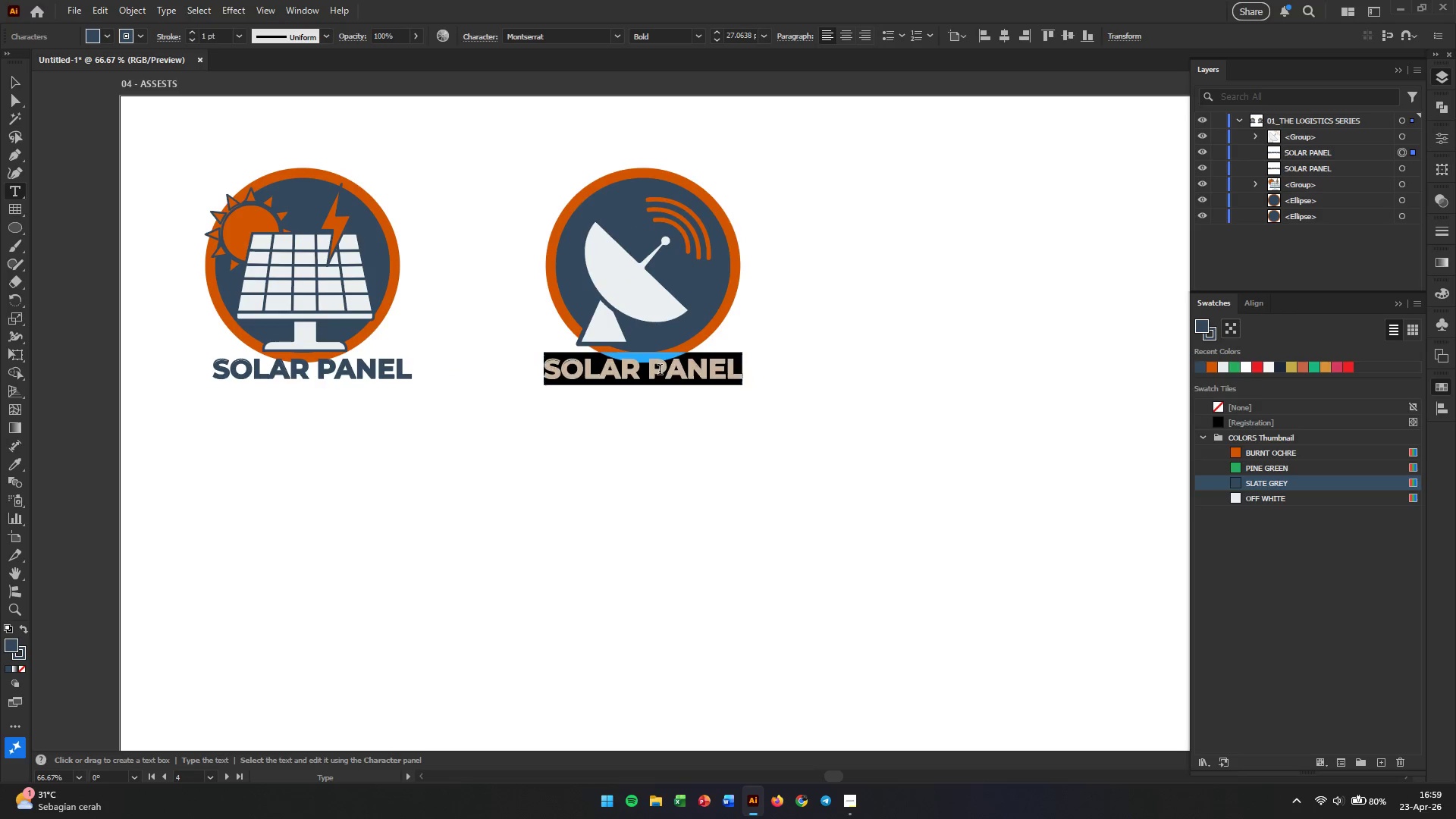 
triple_click([660, 371])
 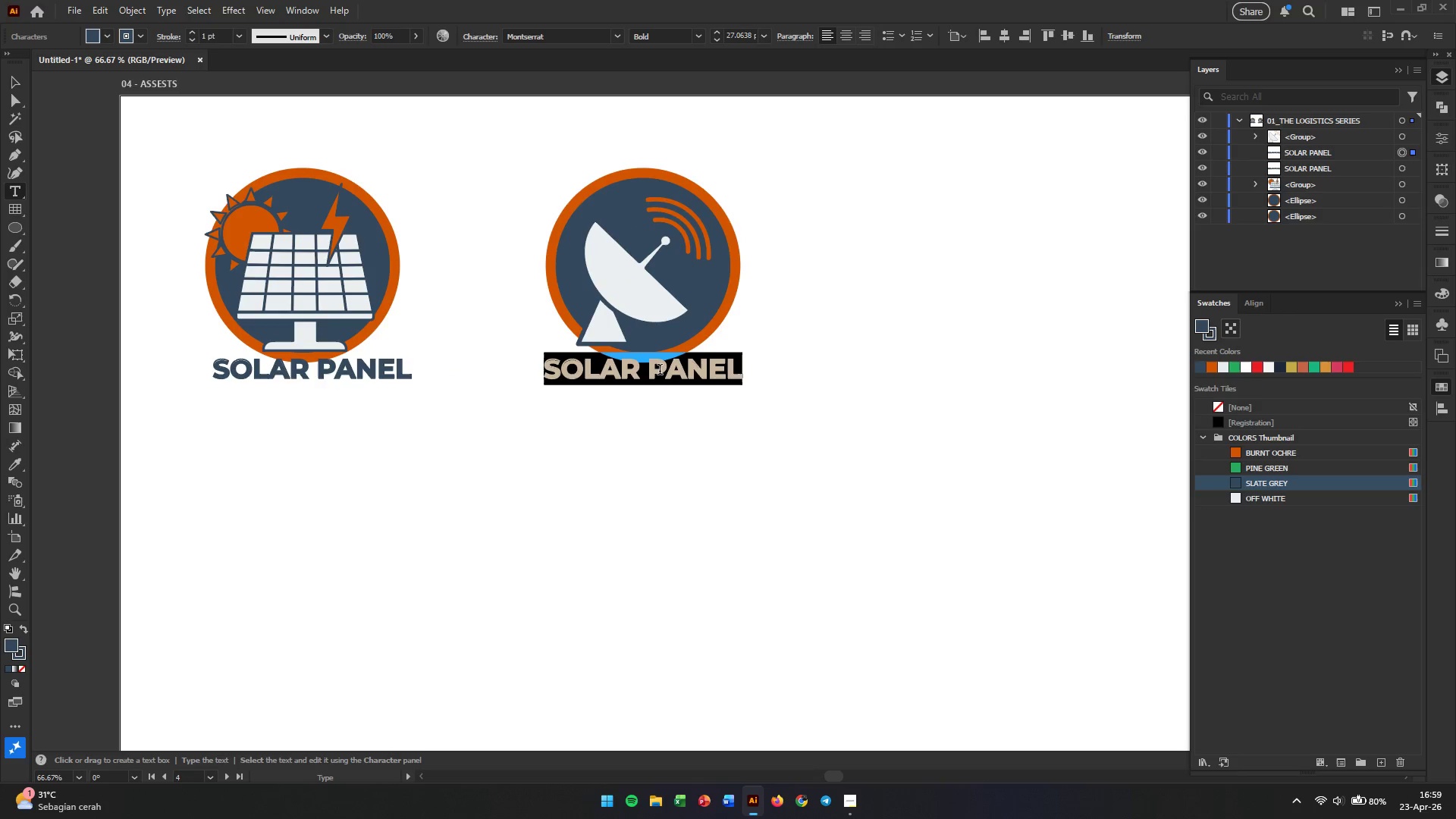 
type(SATELLITE)
 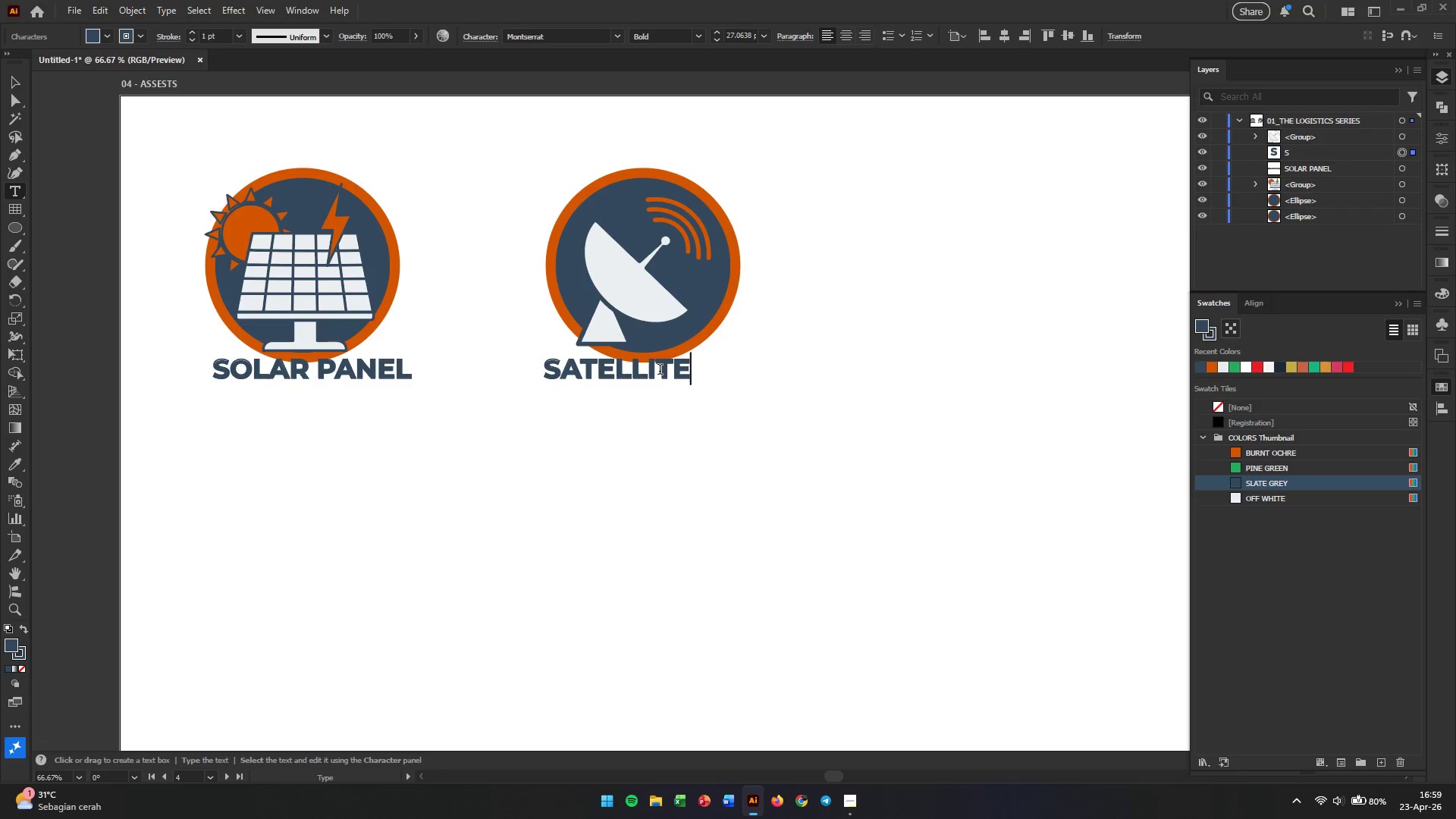 
key(Enter)
 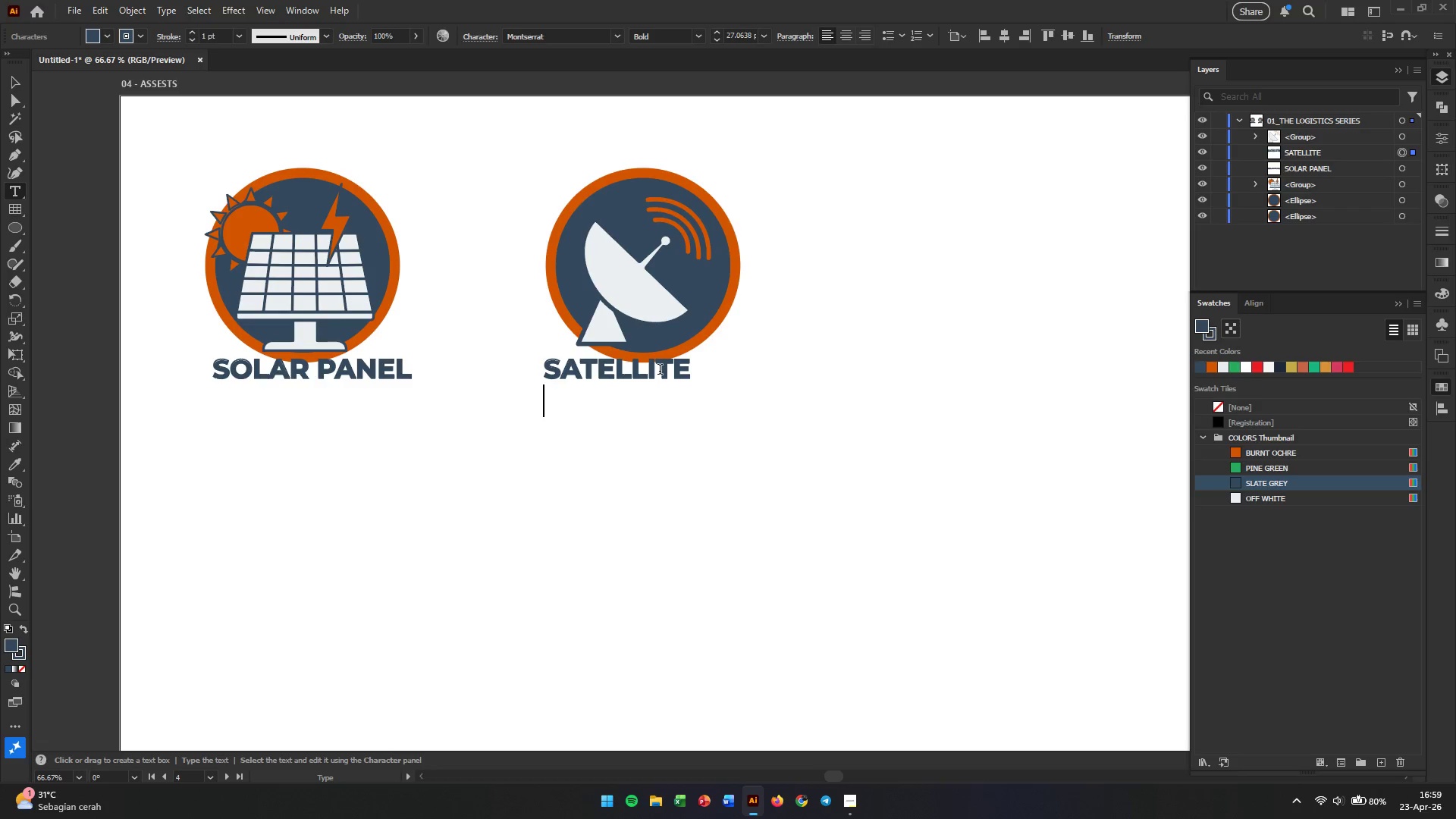 
type(INTERNET)
 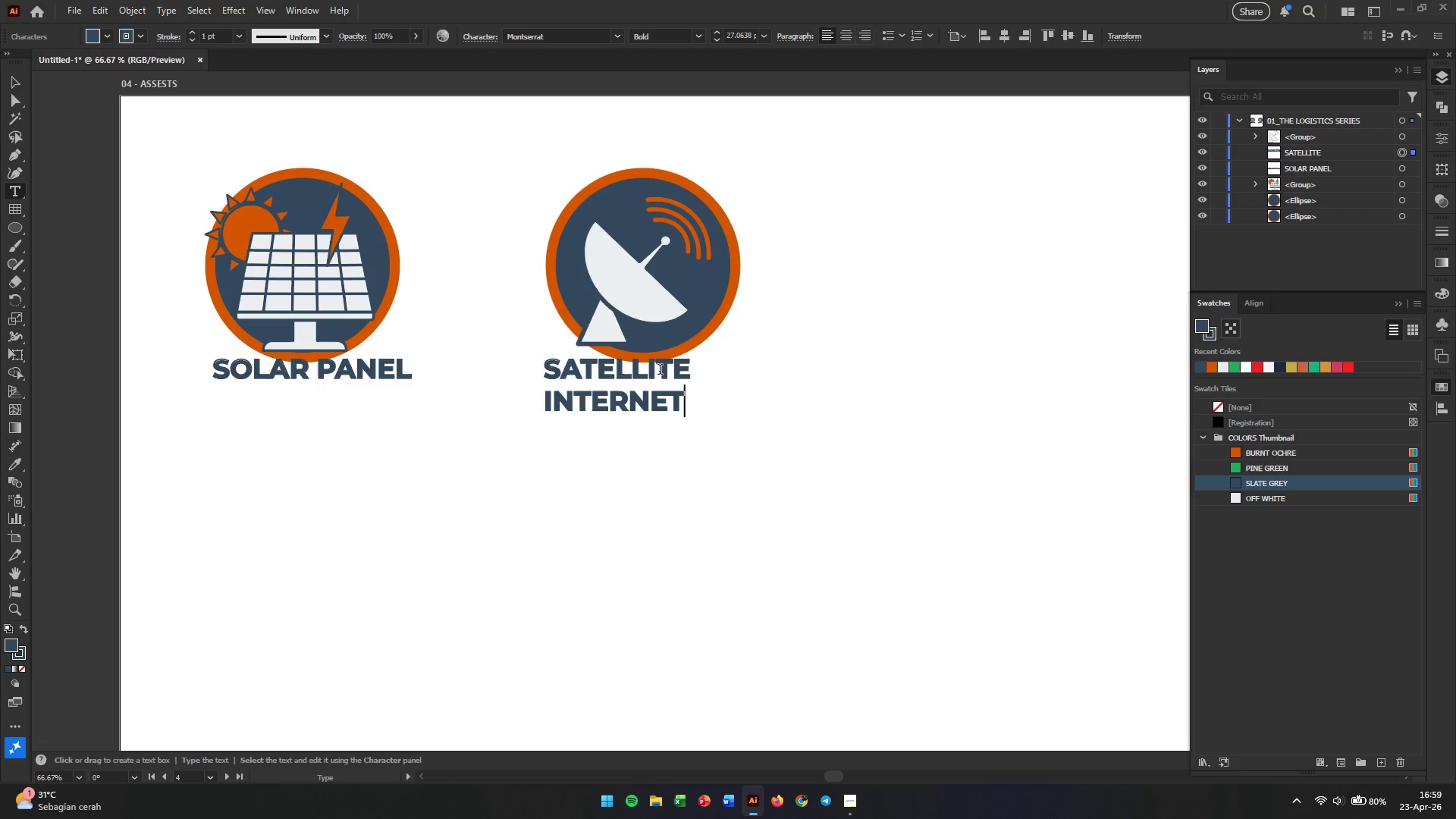 
key(Control+A)
 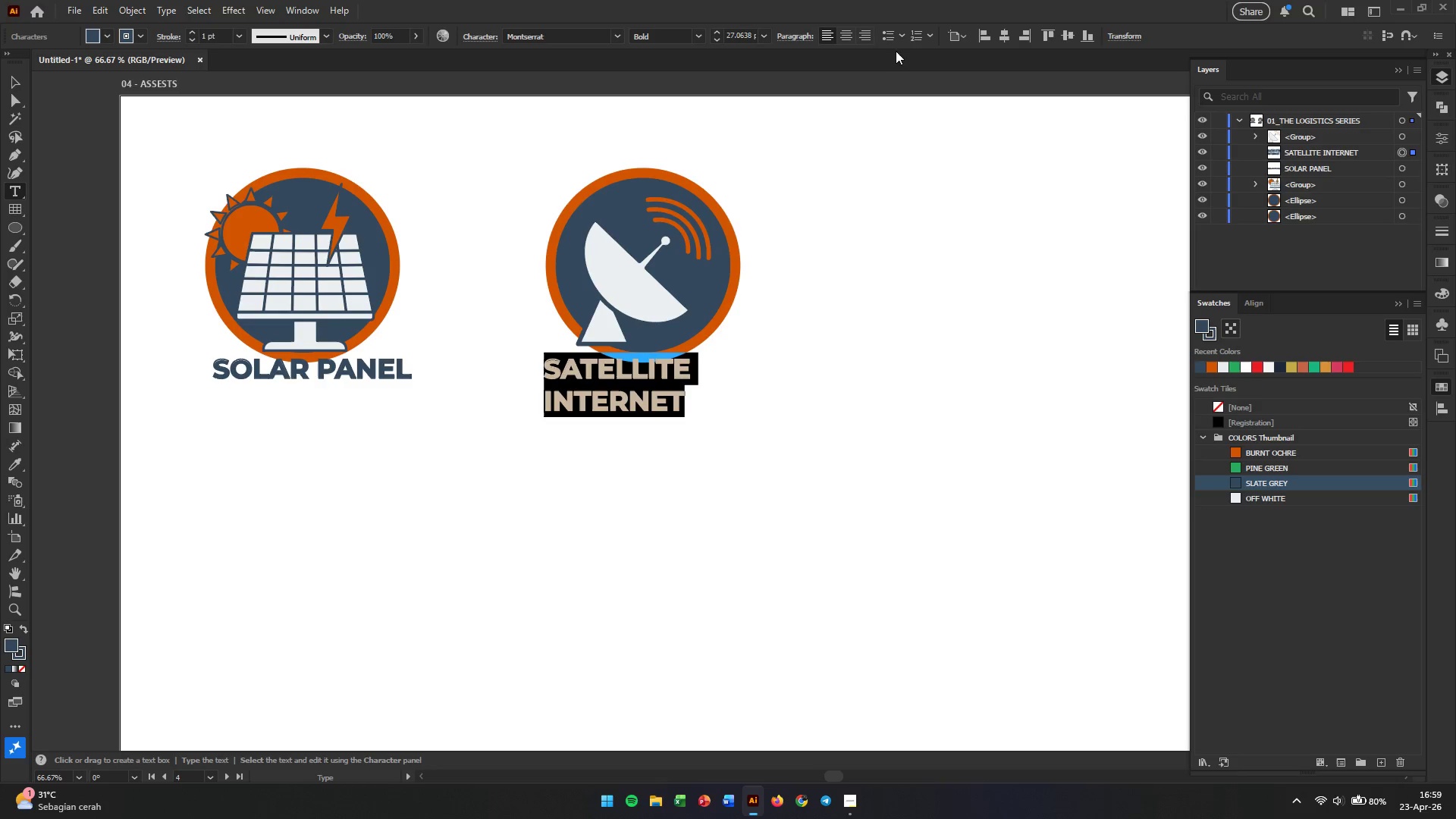 
left_click([850, 36])
 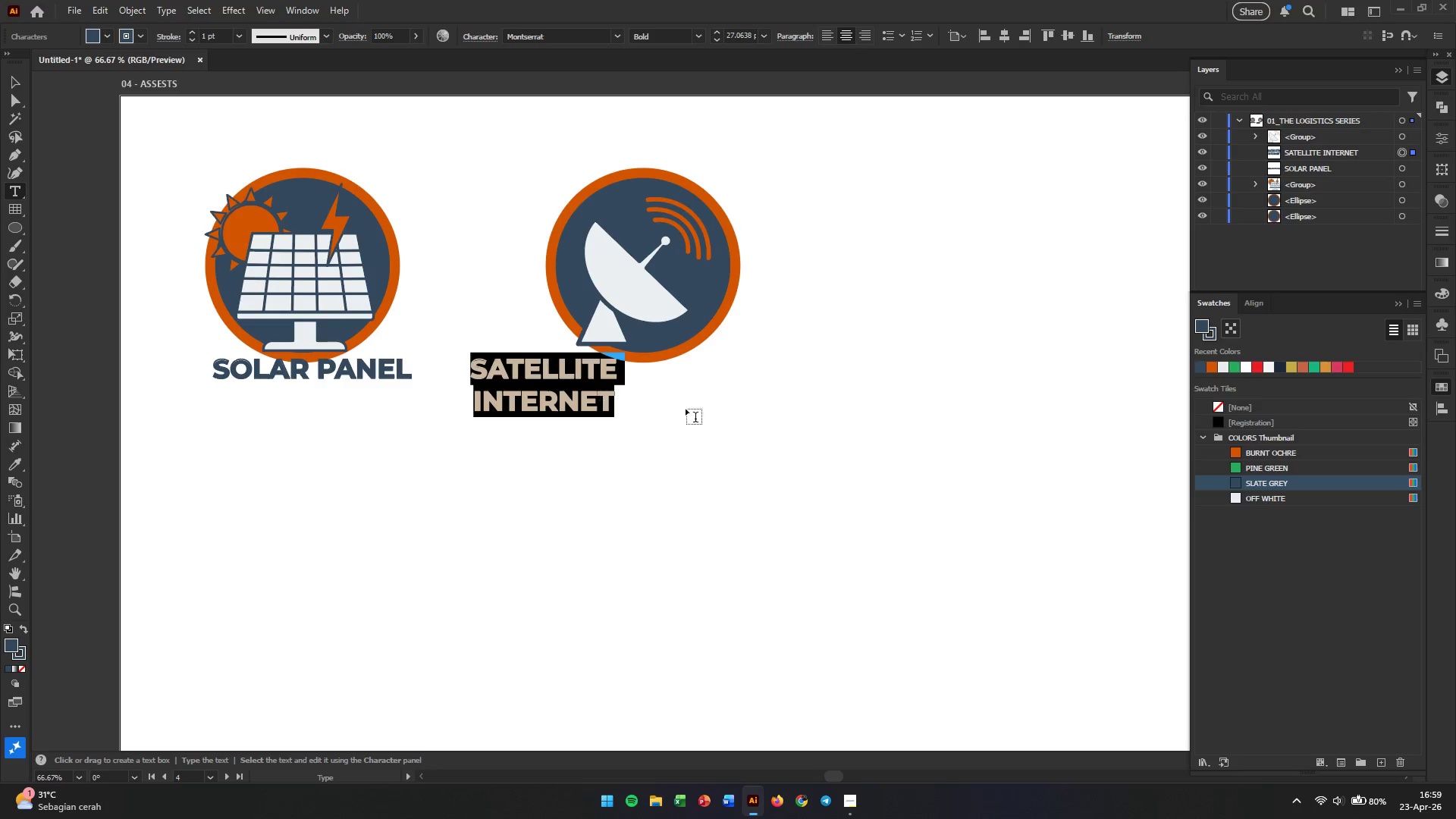 
key(Escape)
 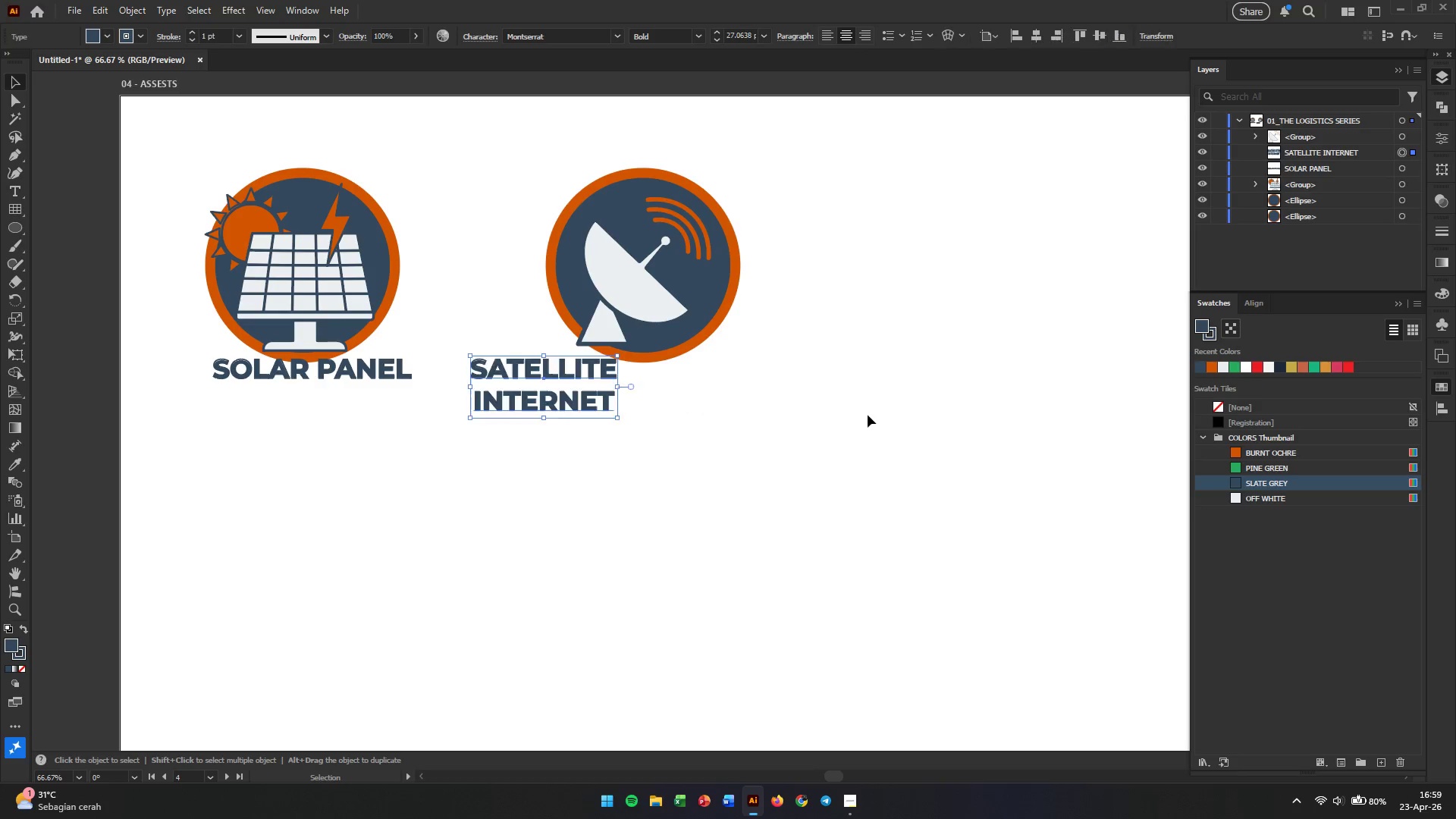 
key(V)
 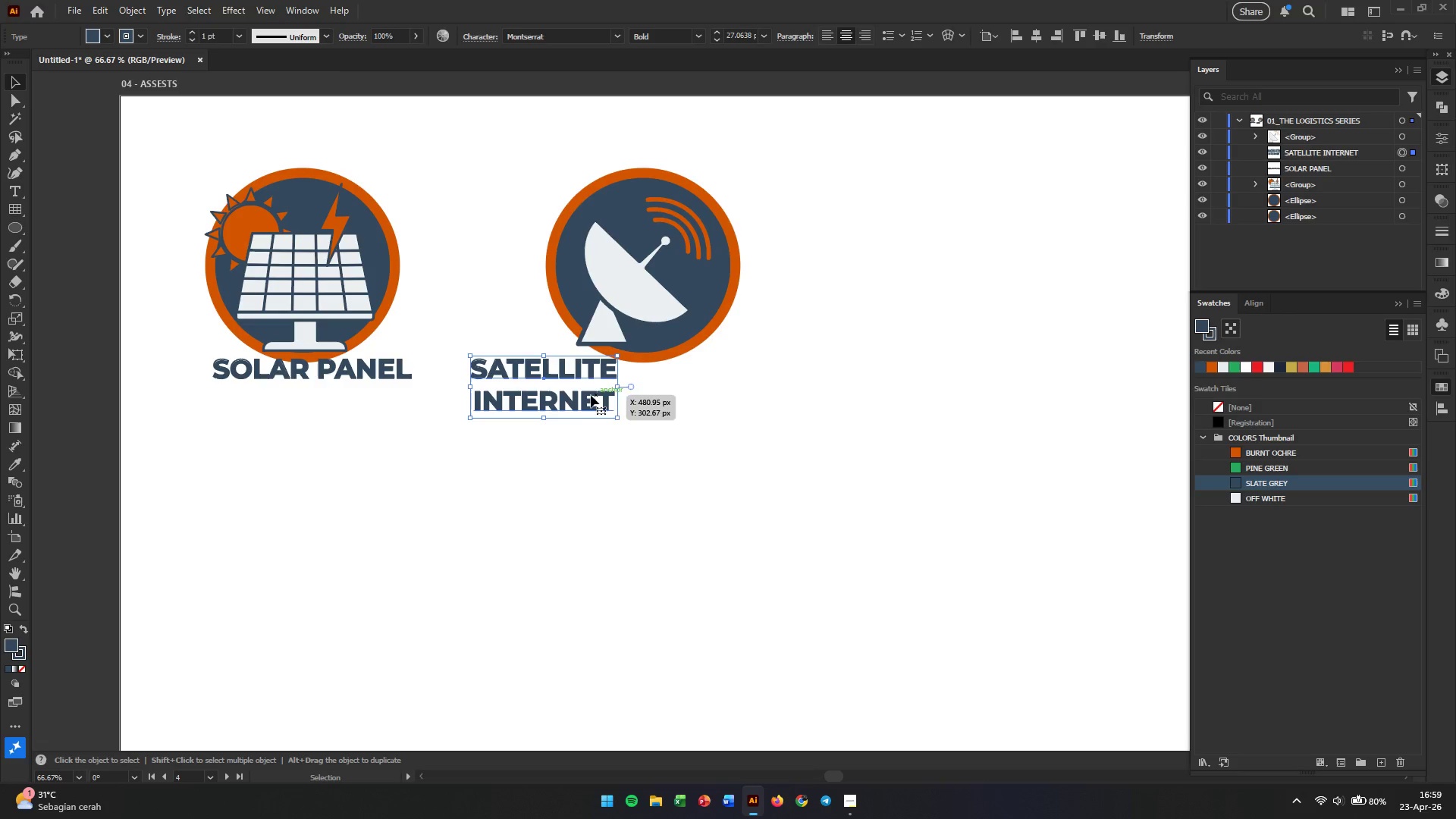 
left_click_drag(start_coordinate=[588, 395], to_coordinate=[683, 397])
 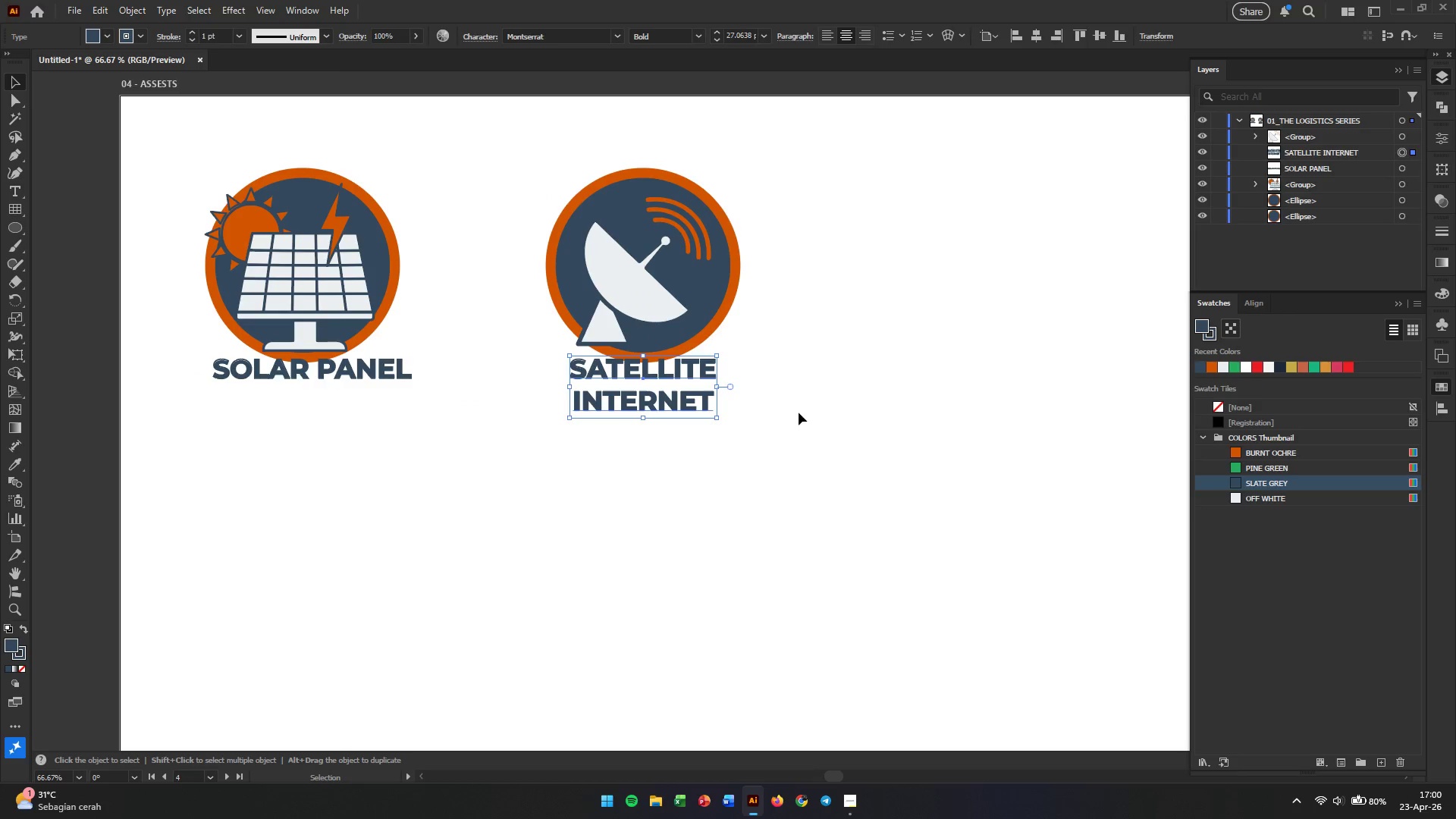 
hold_key(key=ShiftLeft, duration=3.05)
 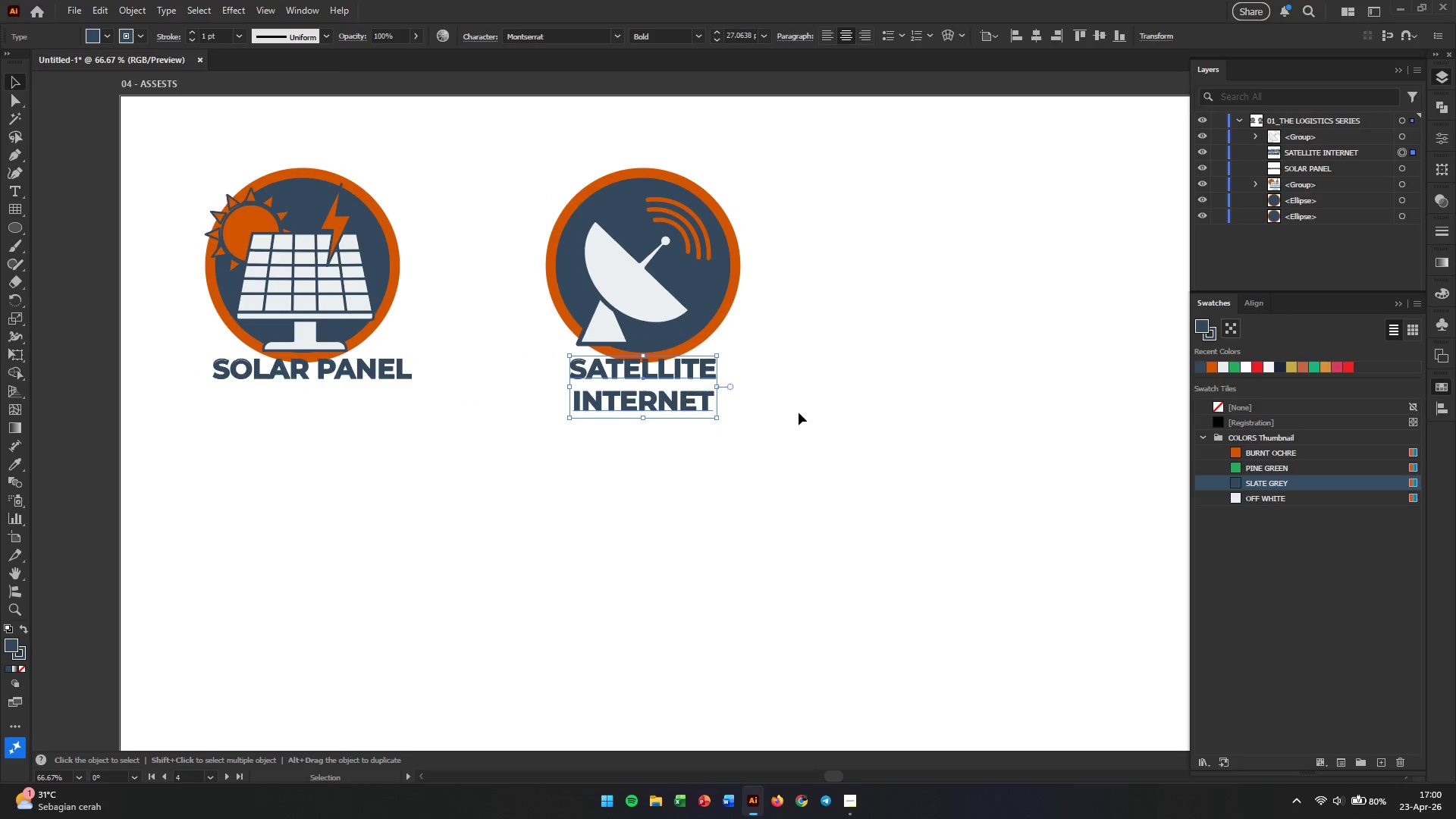 
left_click([799, 413])
 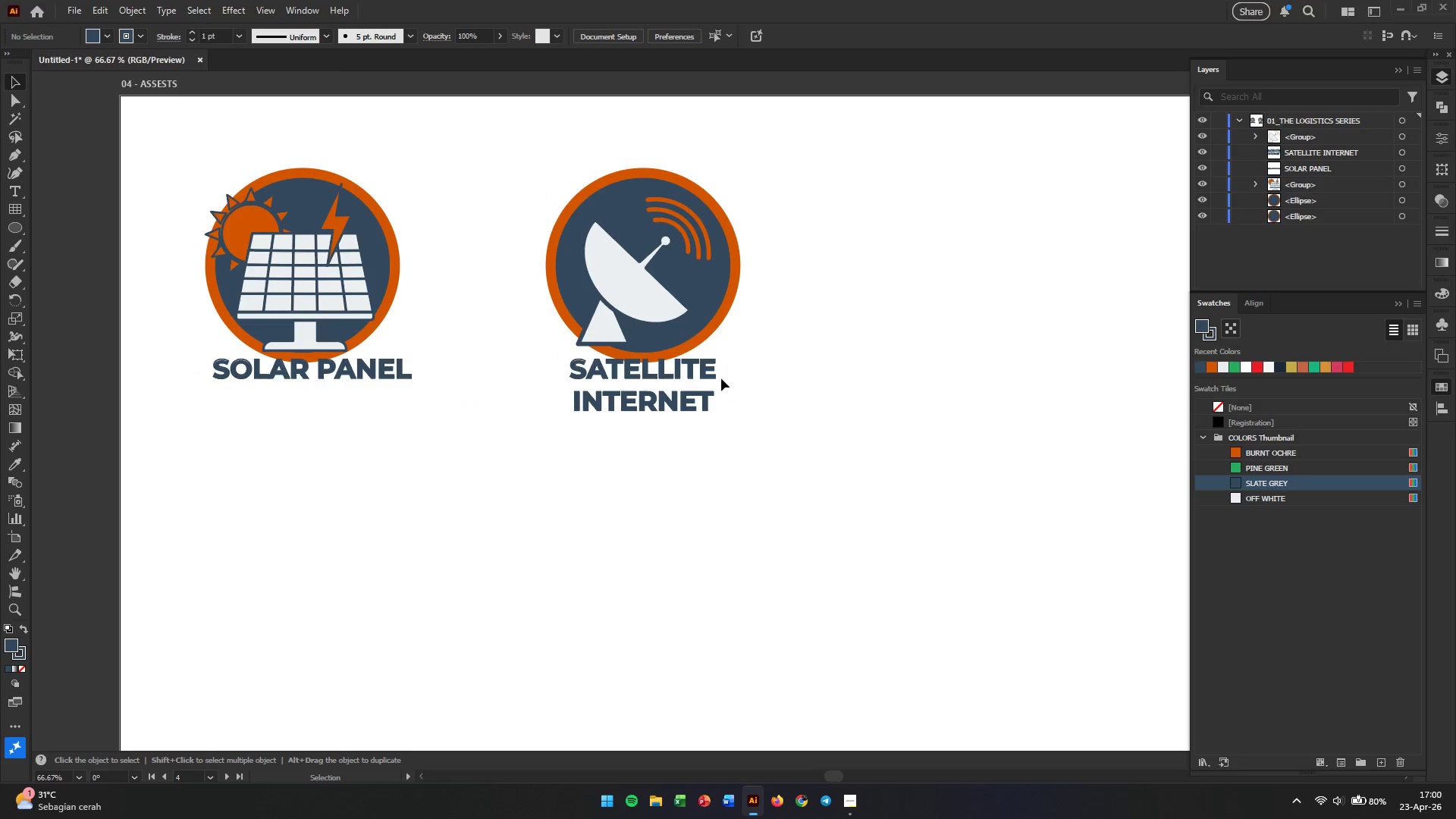 
left_click([716, 375])
 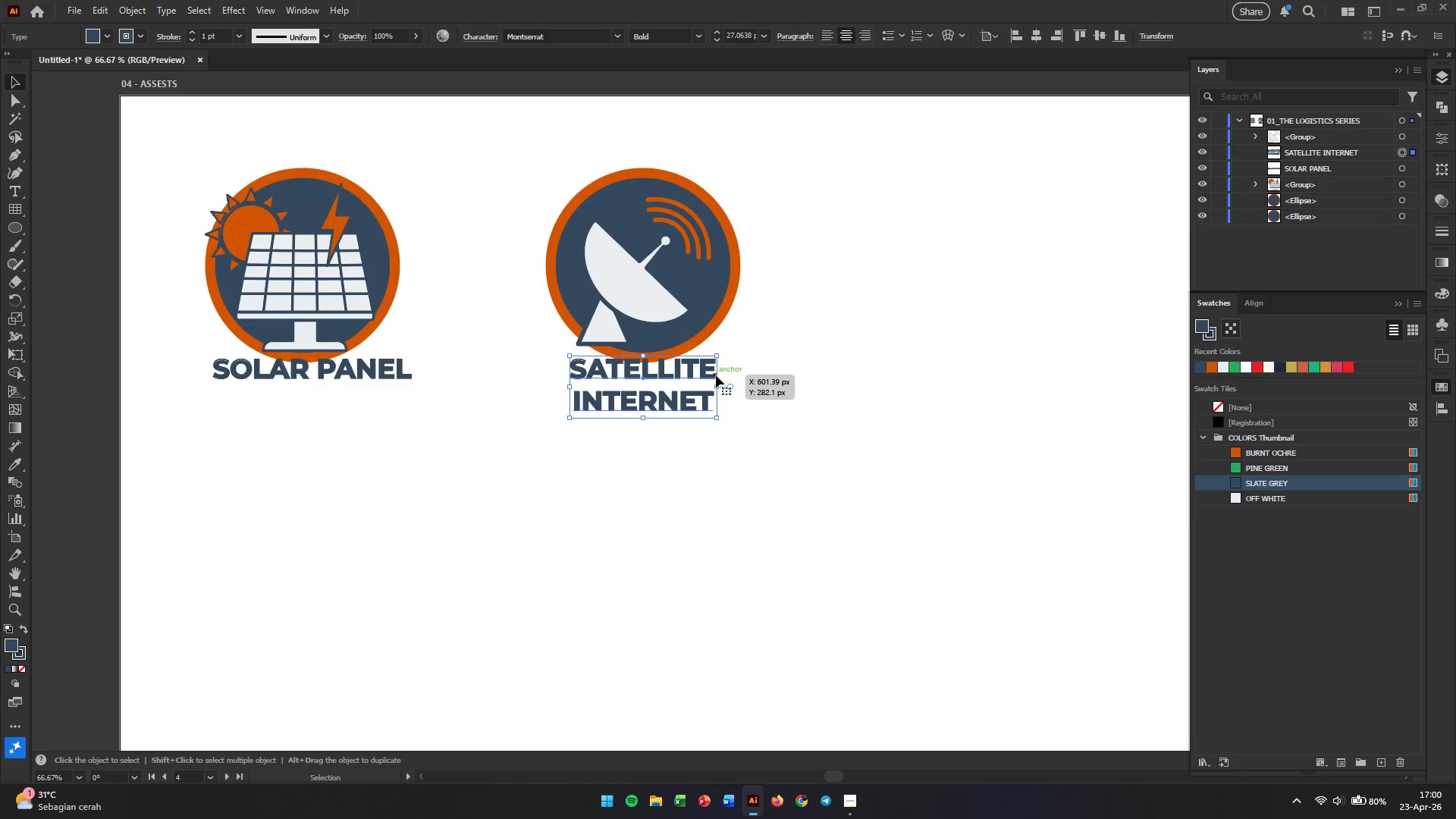 
left_click([802, 375])
 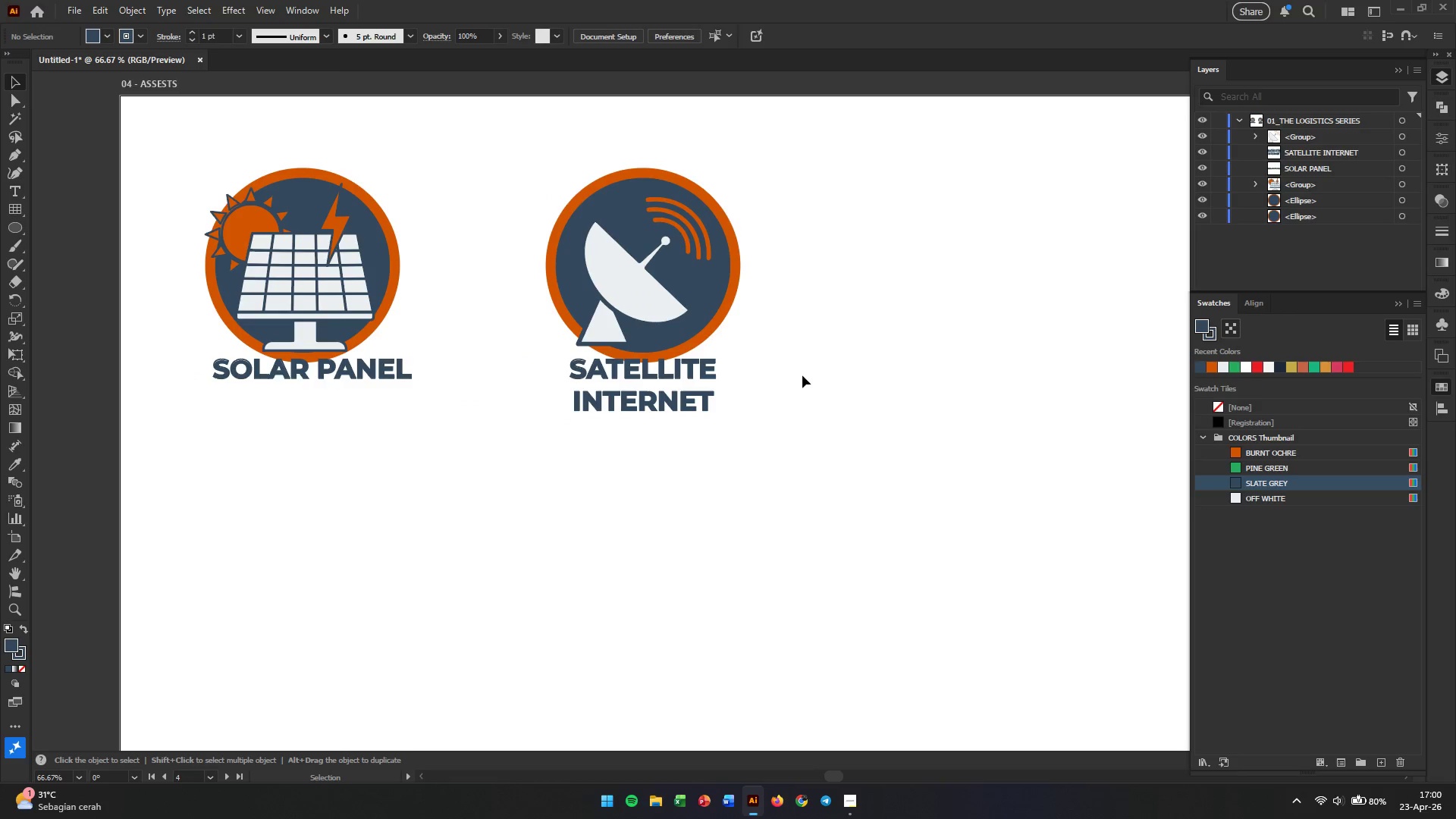 
hold_key(key=AltLeft, duration=0.95)
scroll: coordinate [802, 375], scroll_direction: down, amount: 2.0
 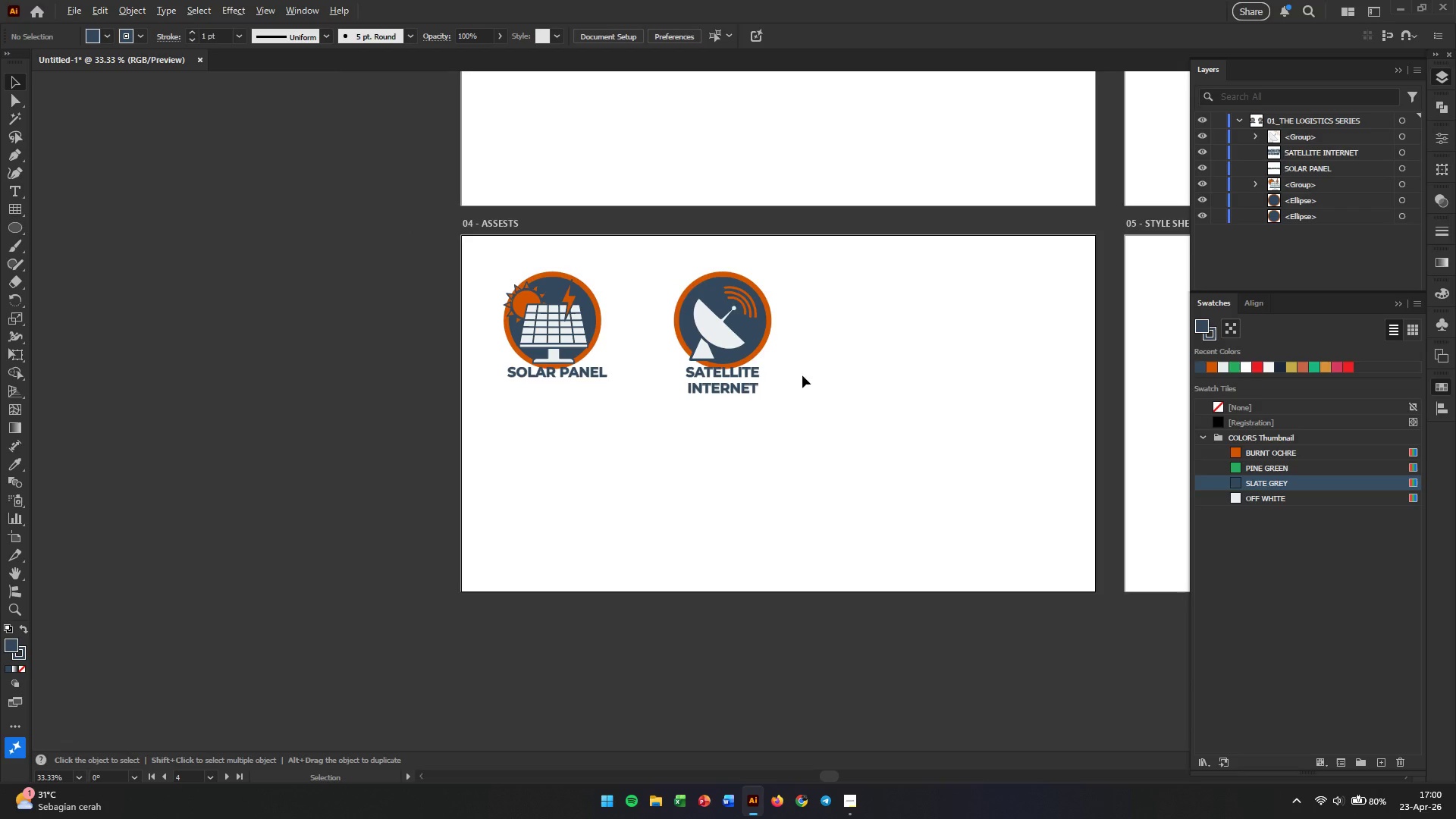 
scroll: coordinate [802, 375], scroll_direction: up, amount: 1.0
 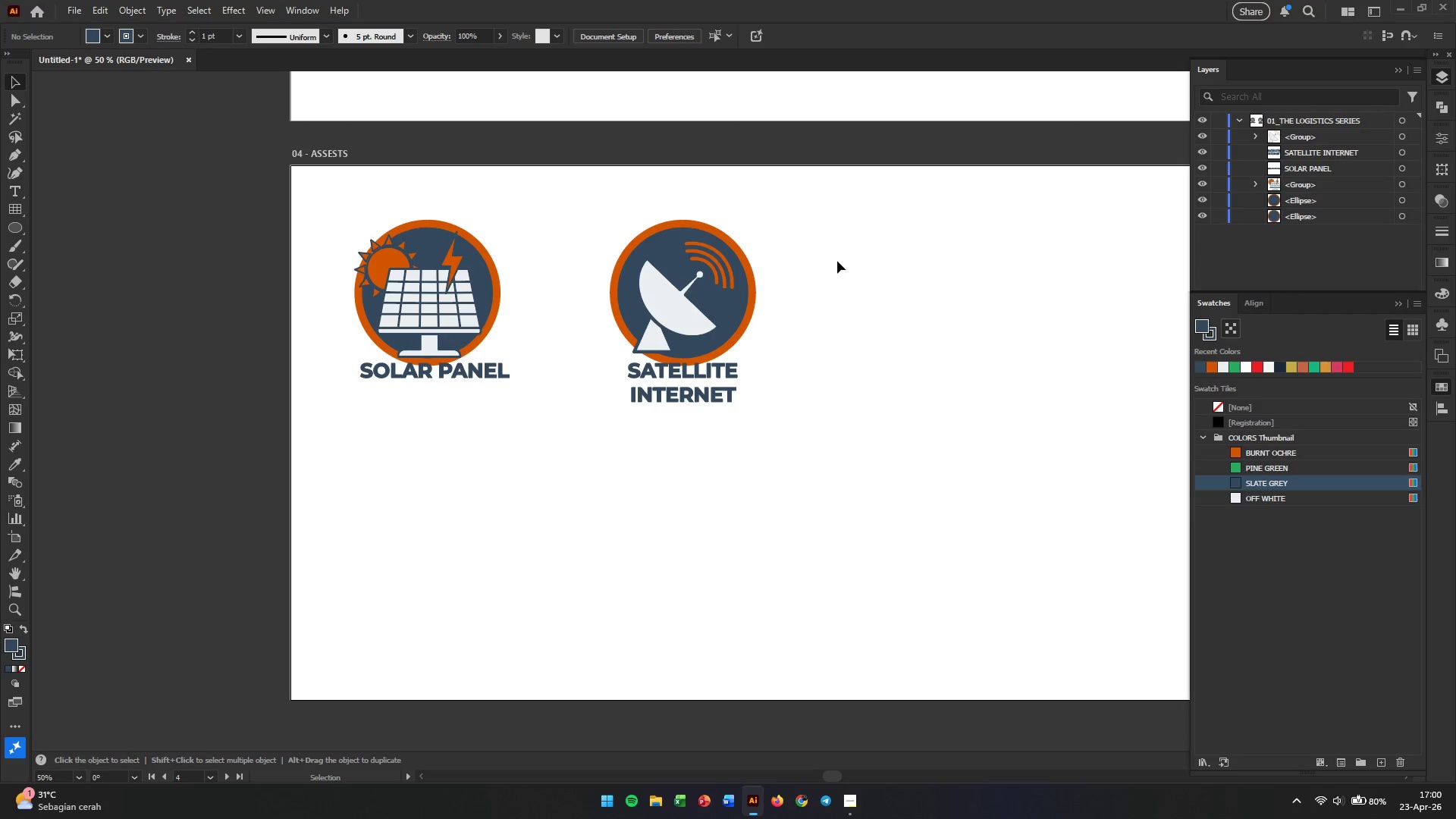 
left_click_drag(start_coordinate=[833, 246], to_coordinate=[661, 399])
 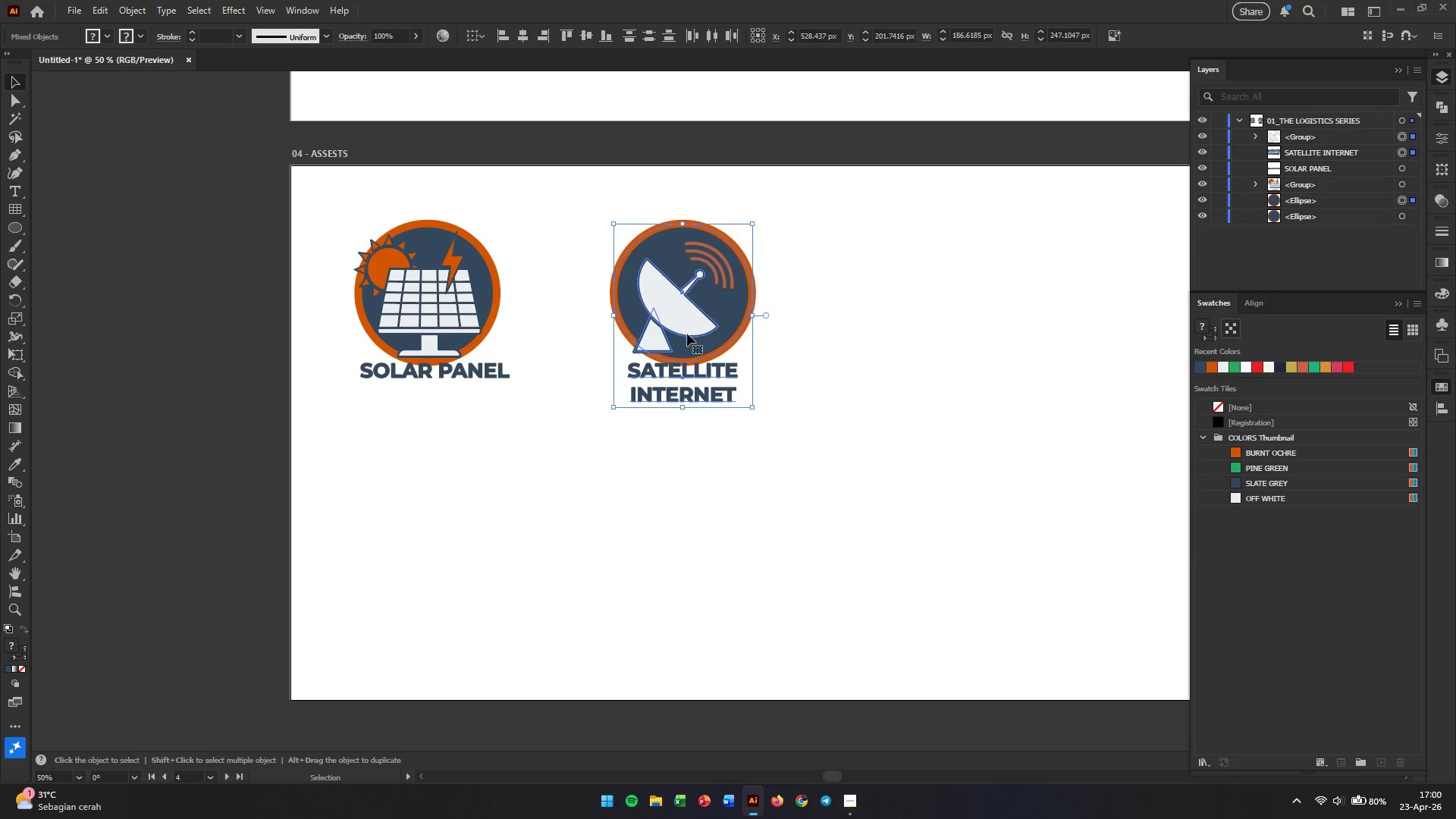 
hold_key(key=ShiftLeft, duration=2.94)
left_click_drag(start_coordinate=[687, 334], to_coordinate=[663, 334])
 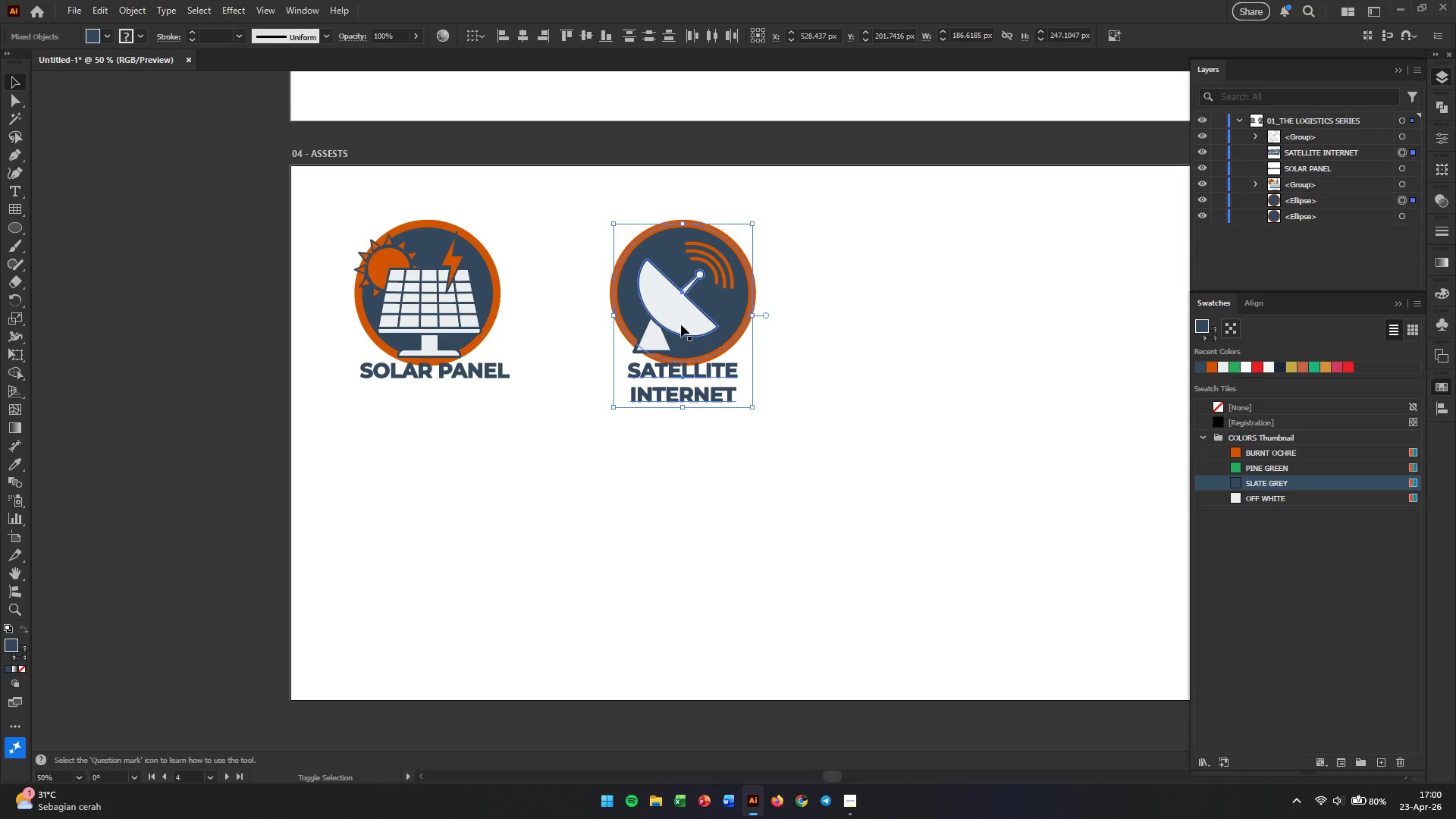 
left_click_drag(start_coordinate=[681, 325], to_coordinate=[614, 325])
 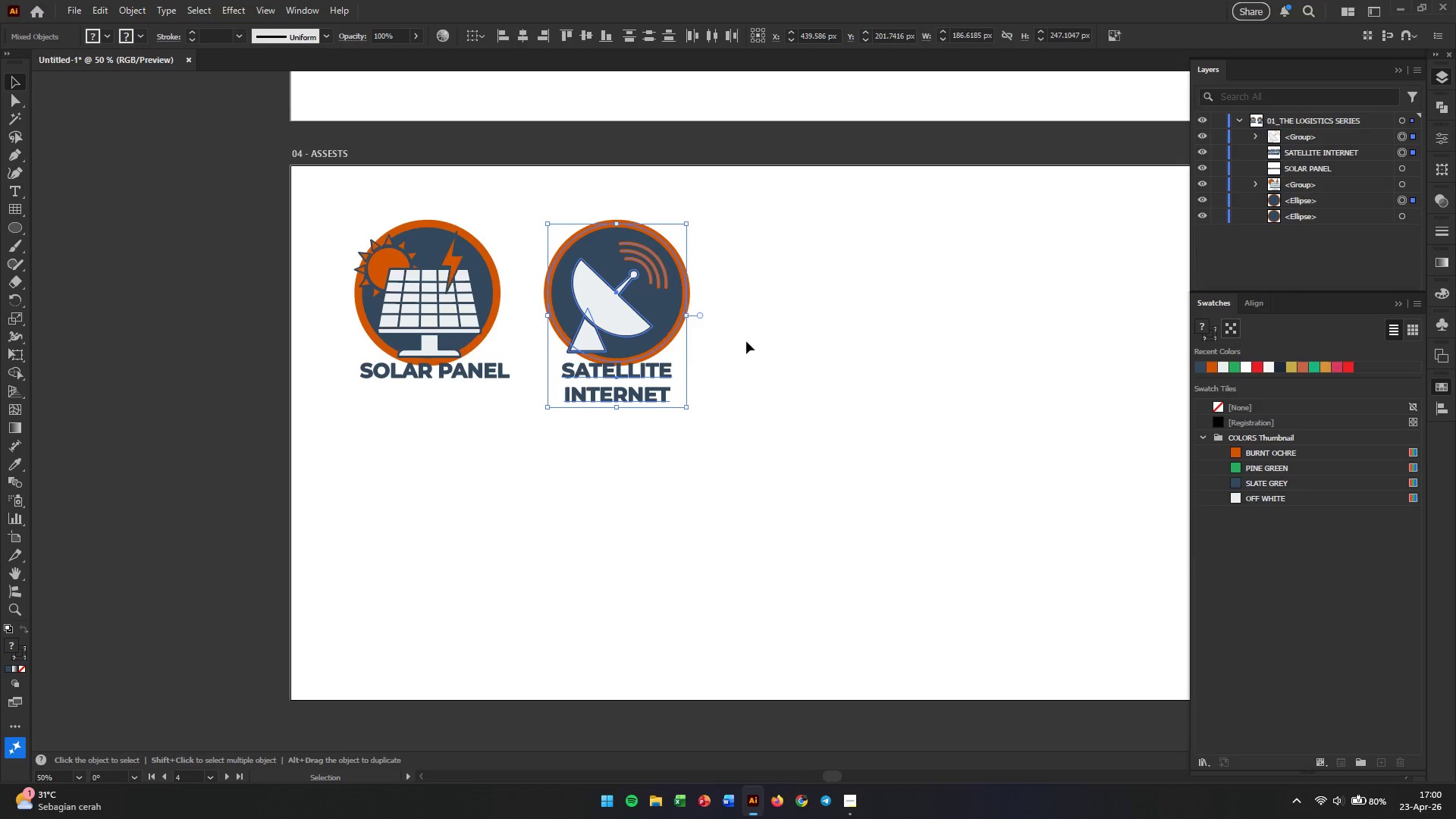 
left_click([785, 348])
 